 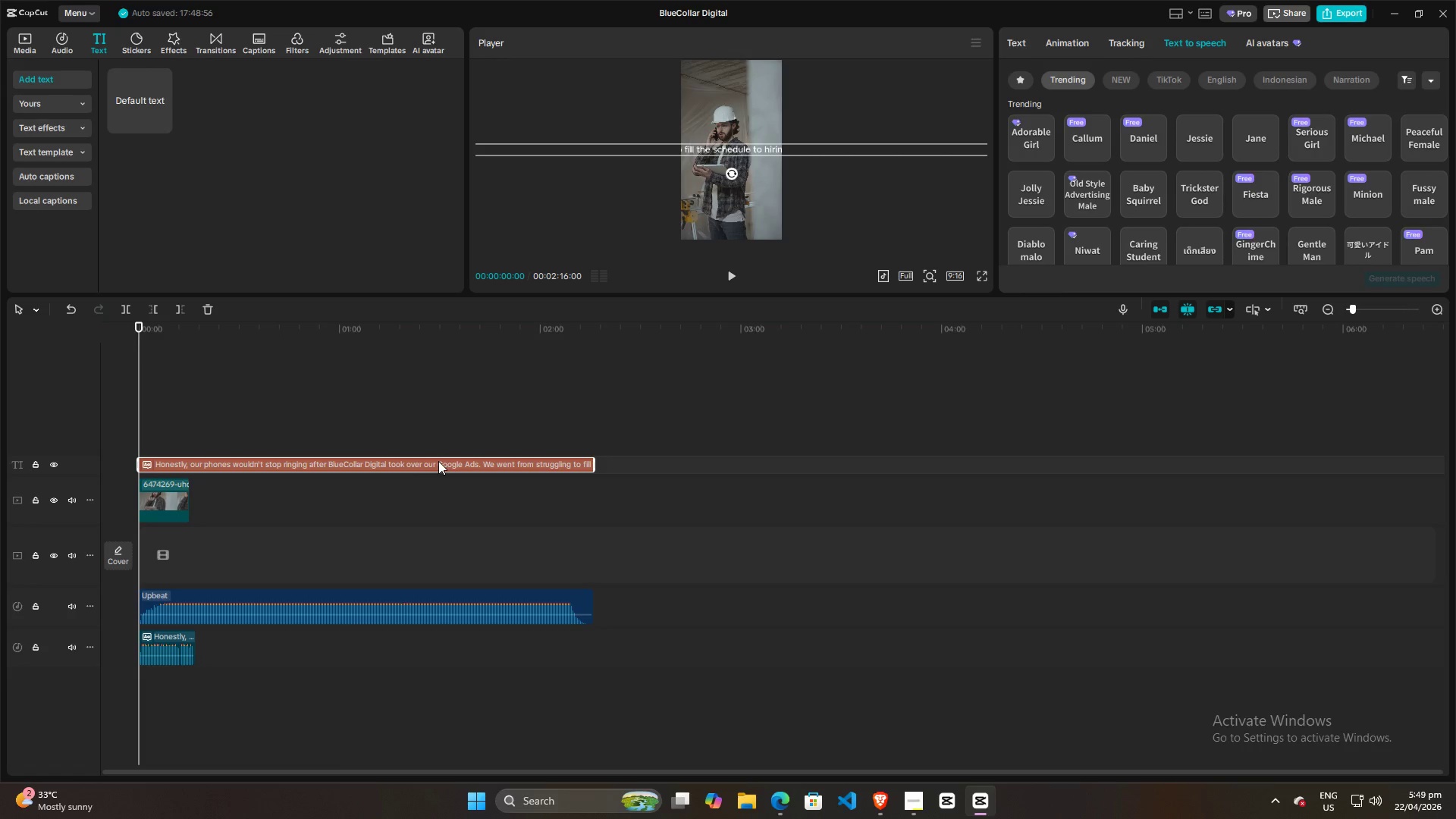 
key(Backspace)
 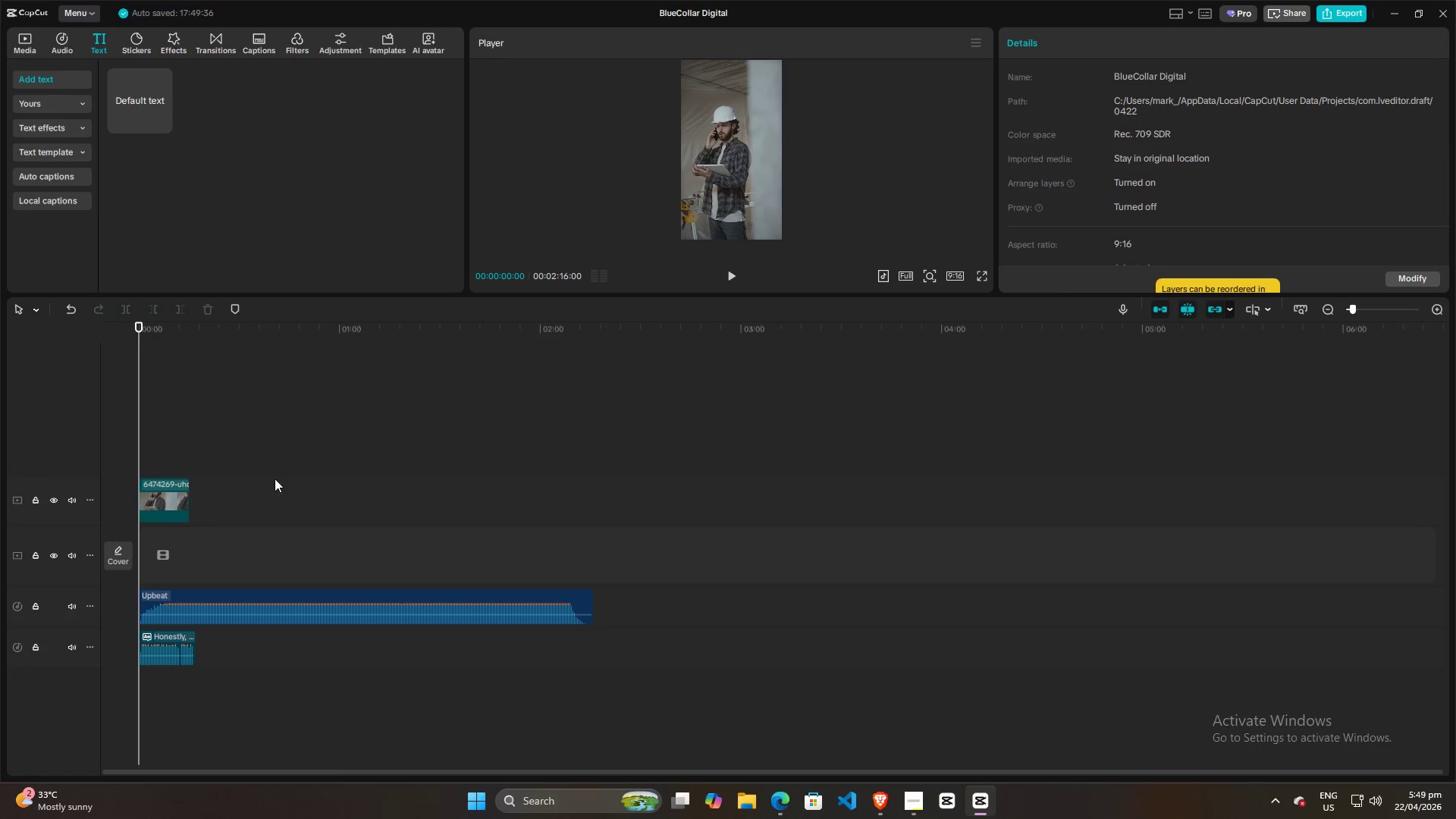 
key(Space)
 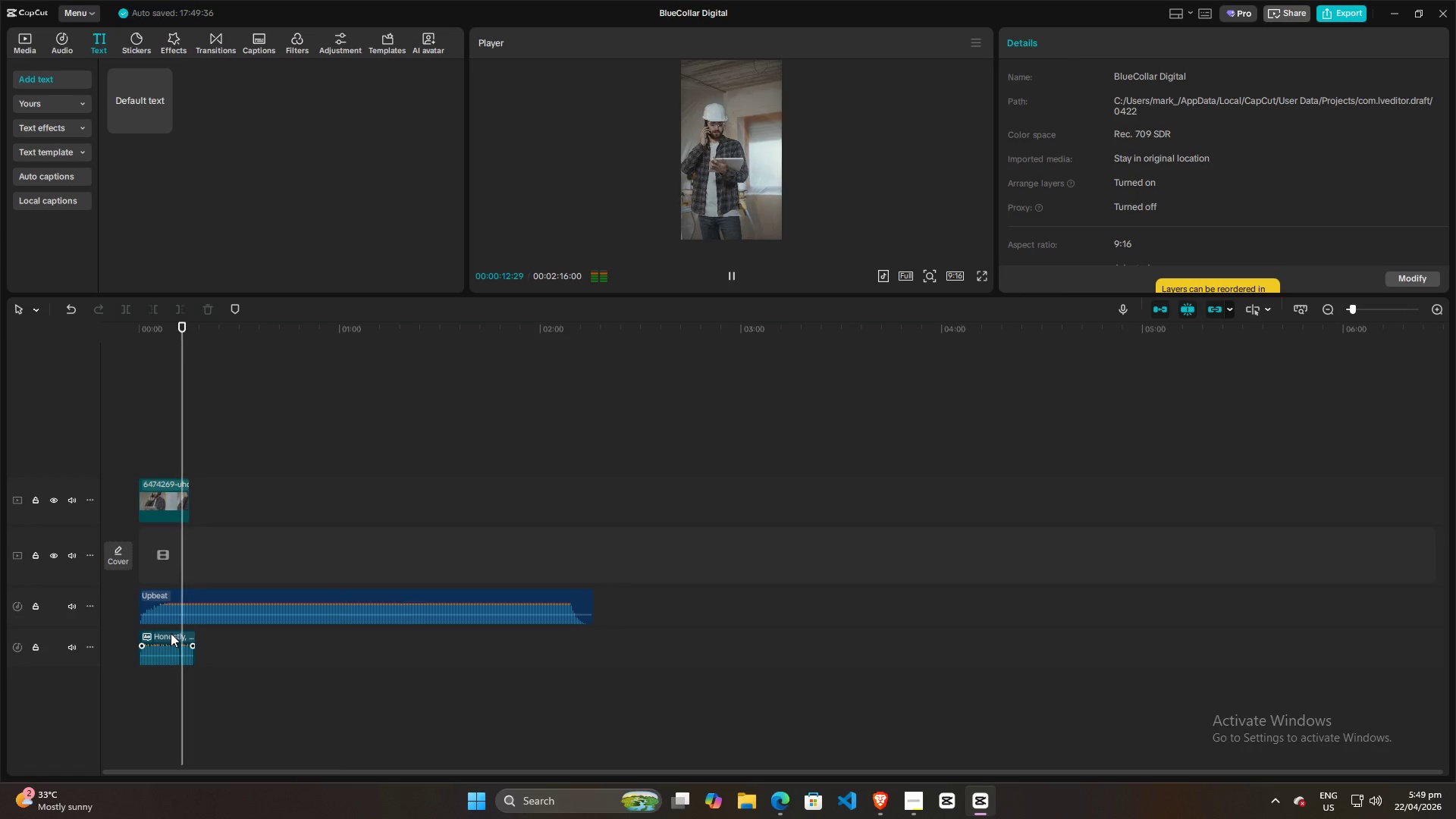 
wait(18.11)
 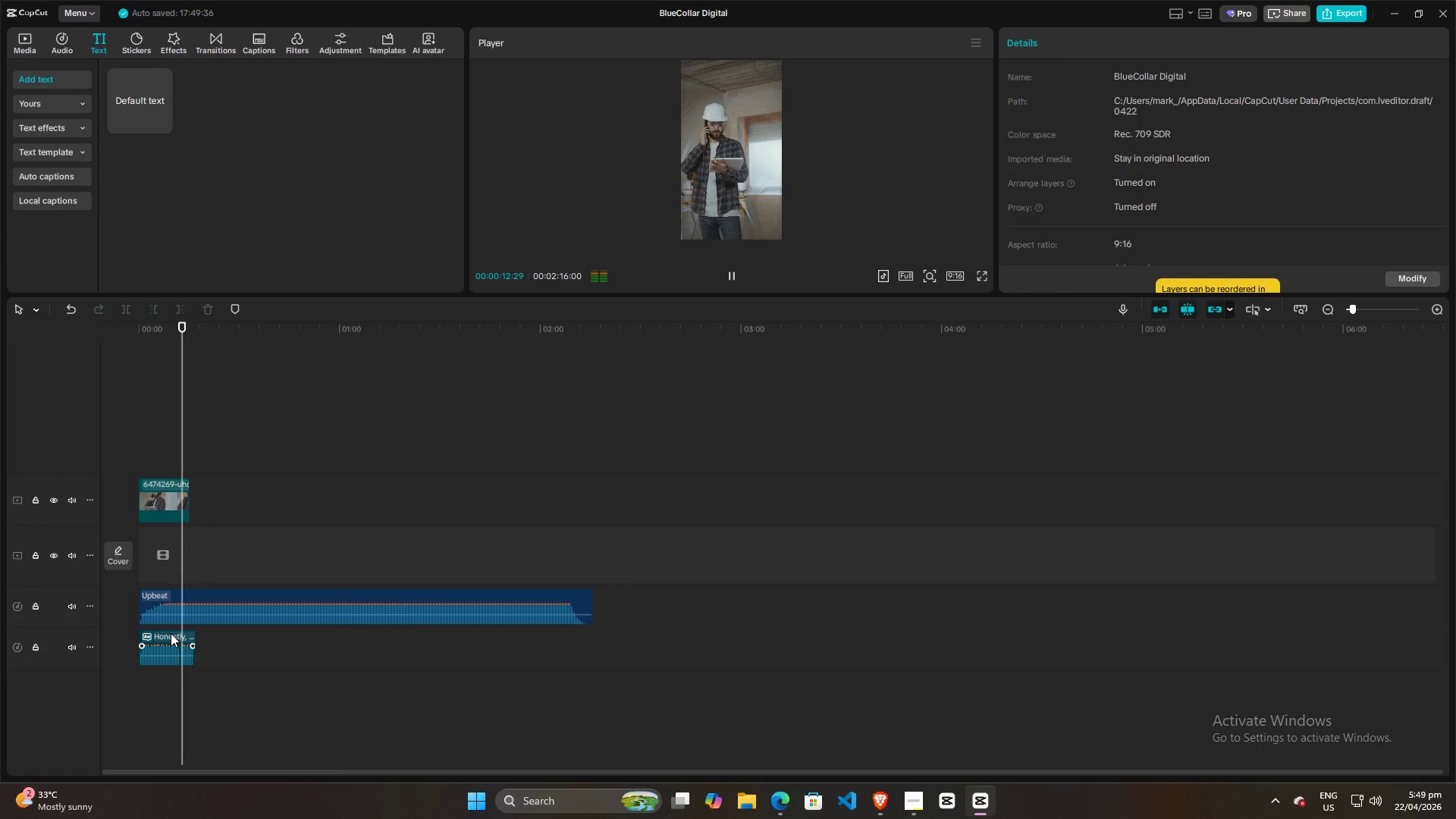 
key(Space)
 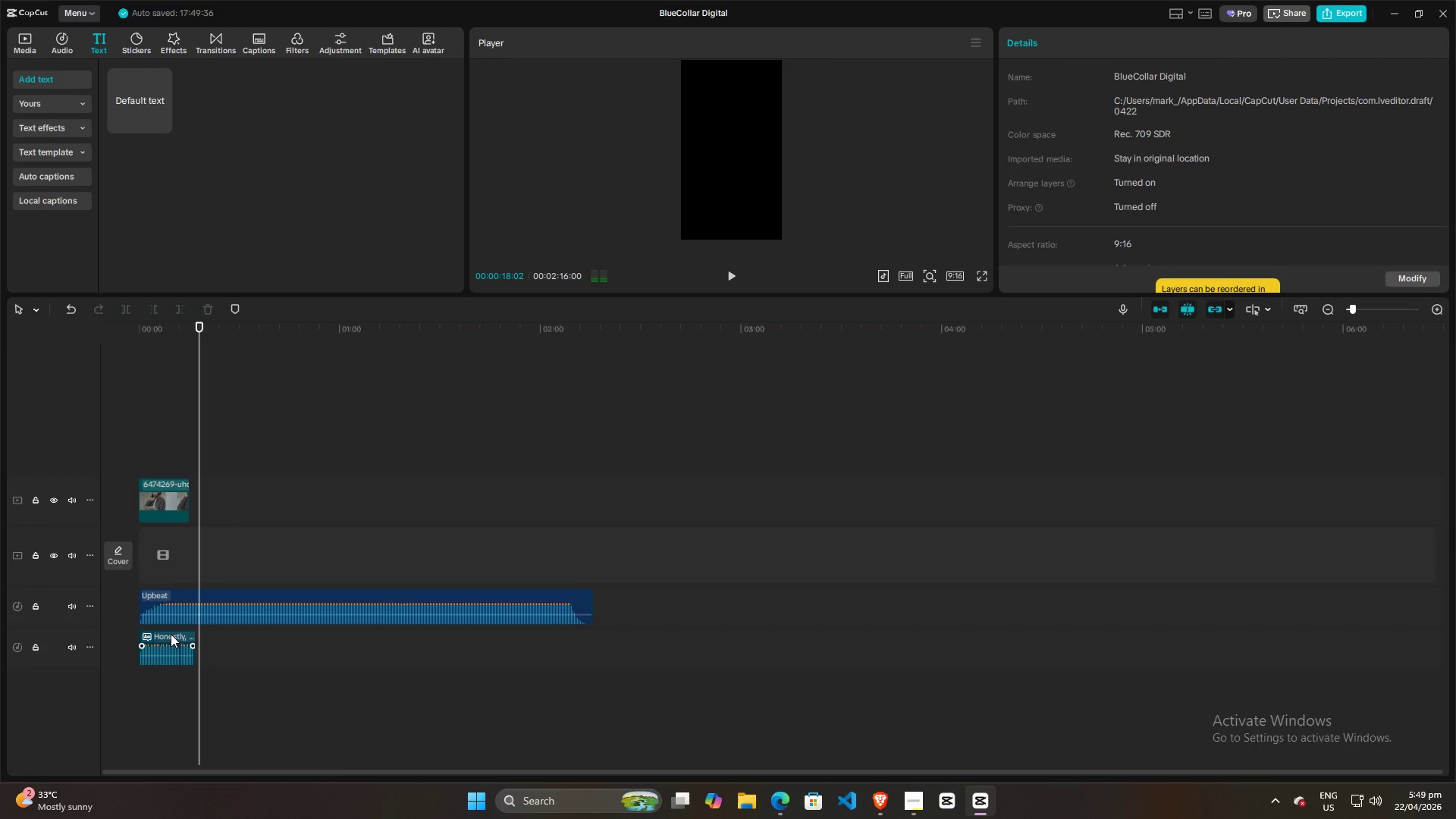 
left_click_drag(start_coordinate=[171, 634], to_coordinate=[317, 634])
 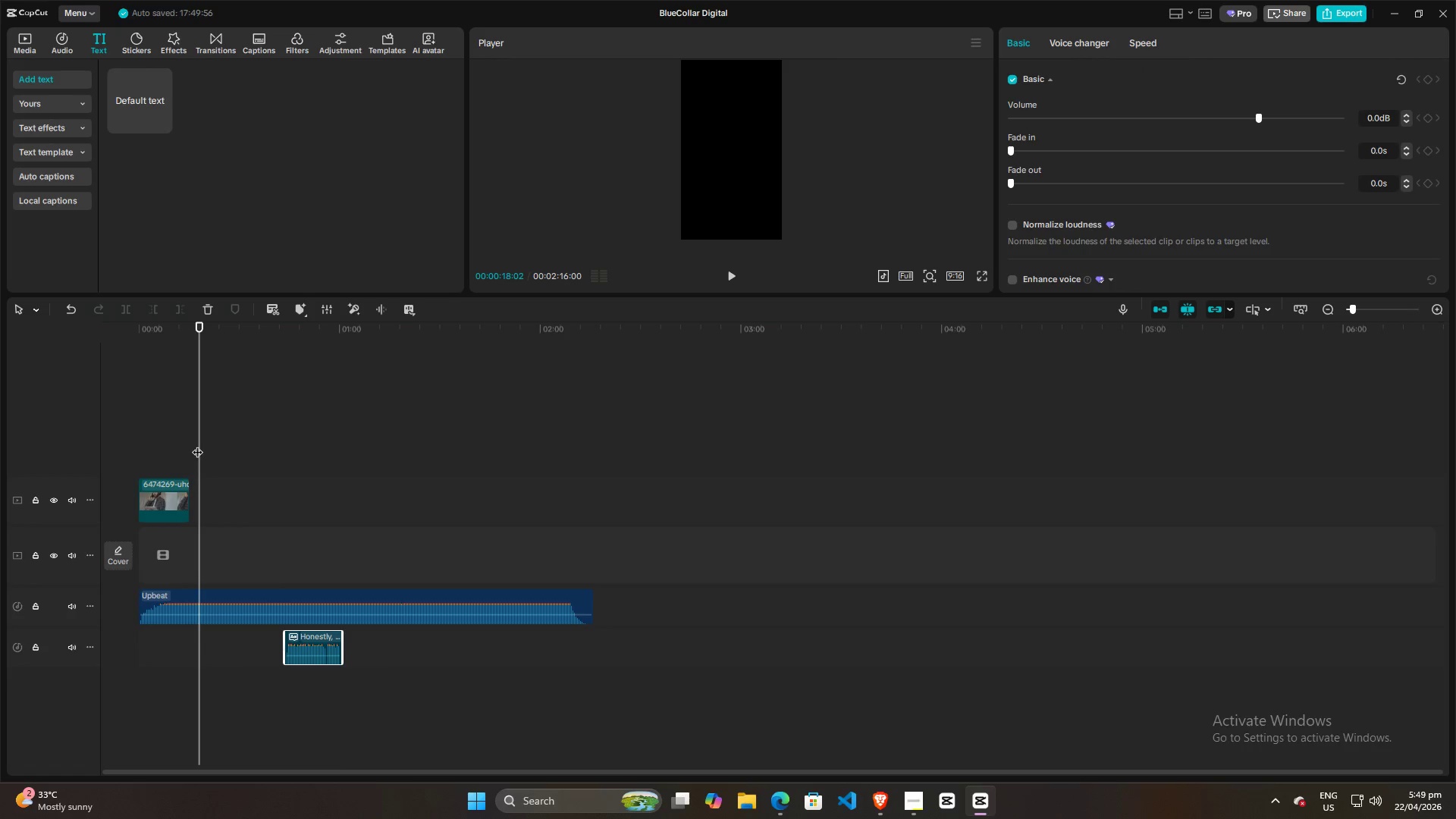 
left_click_drag(start_coordinate=[198, 444], to_coordinate=[106, 444])
 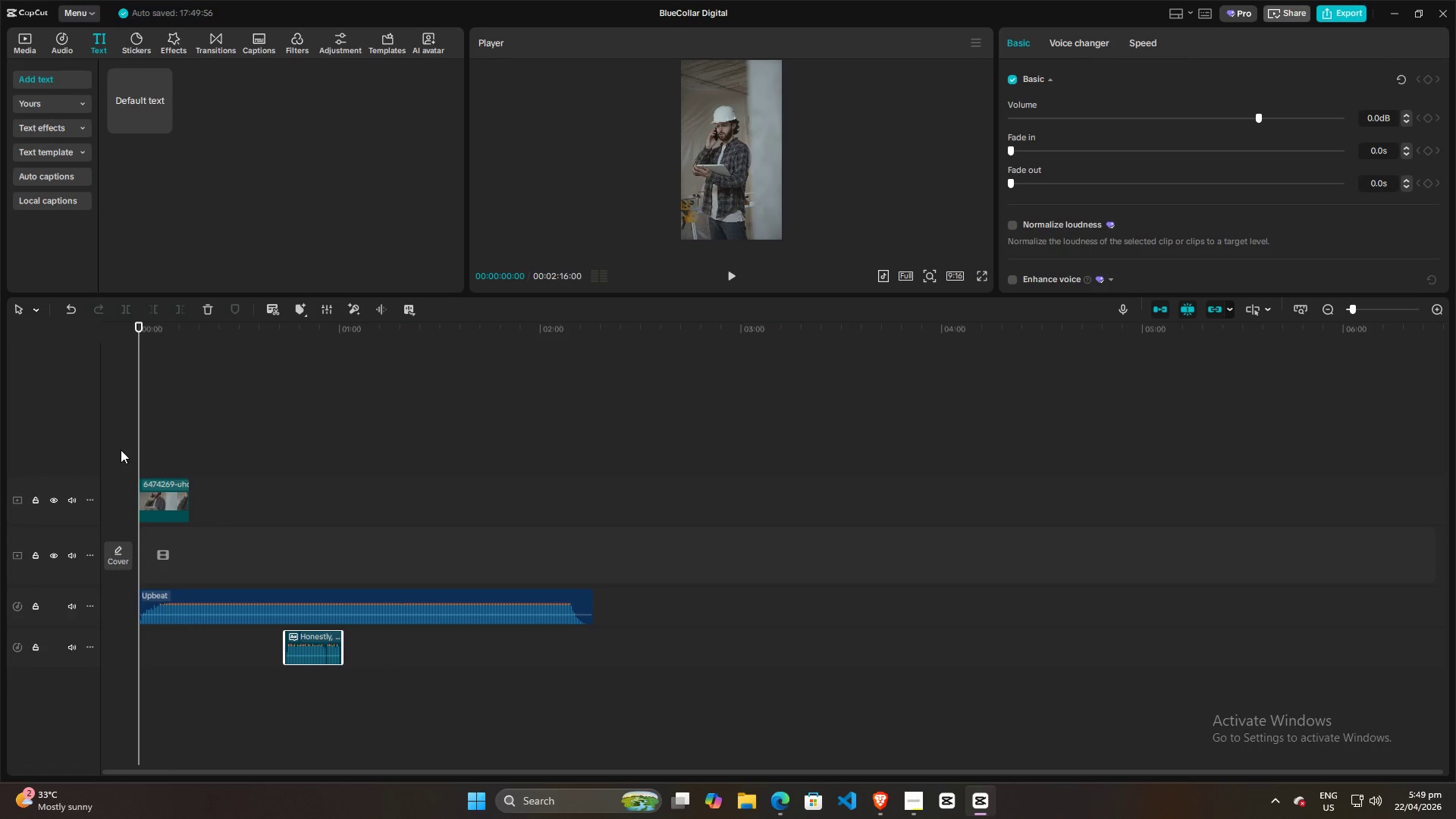 
key(Space)
 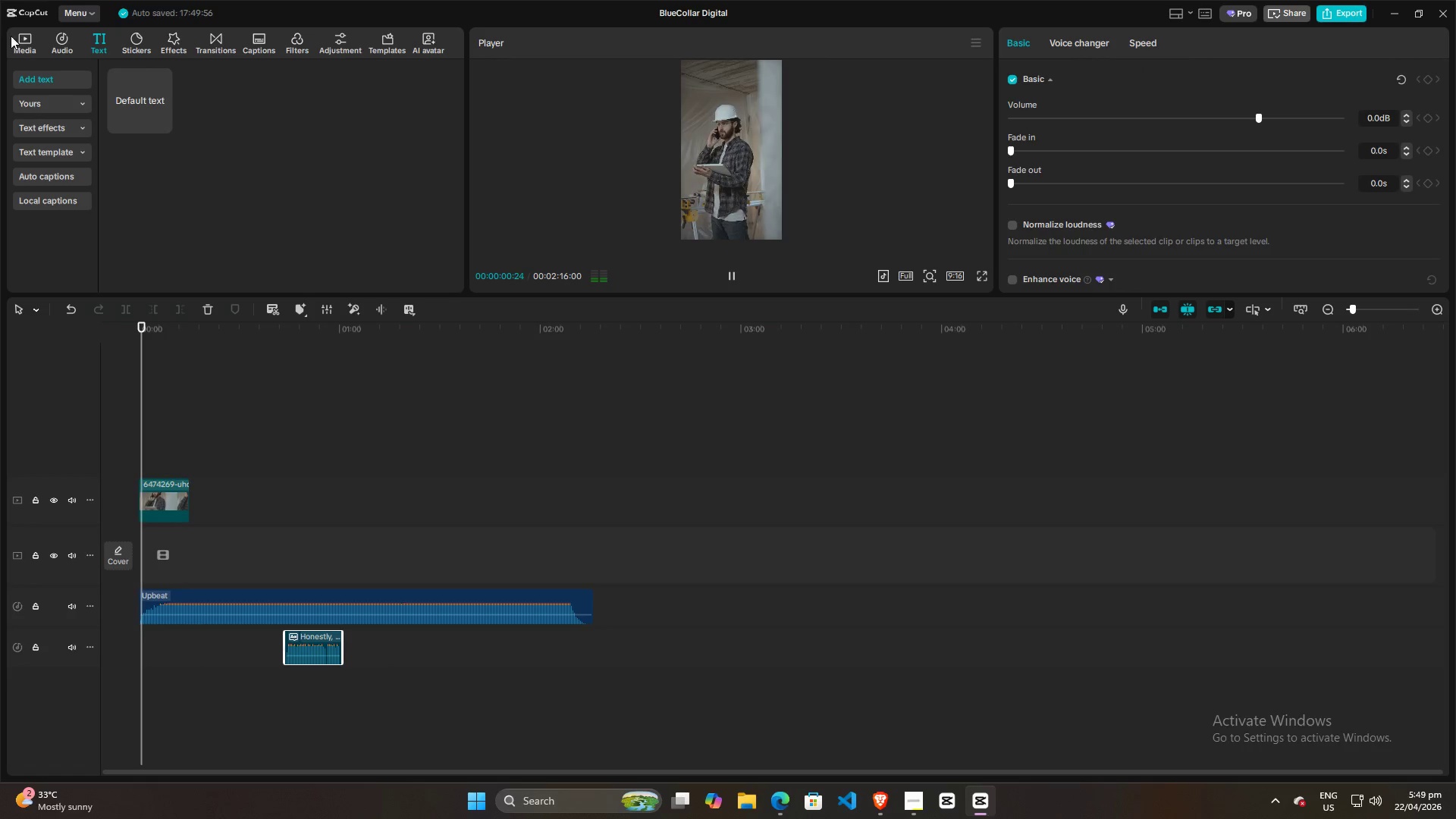 
left_click([33, 37])
 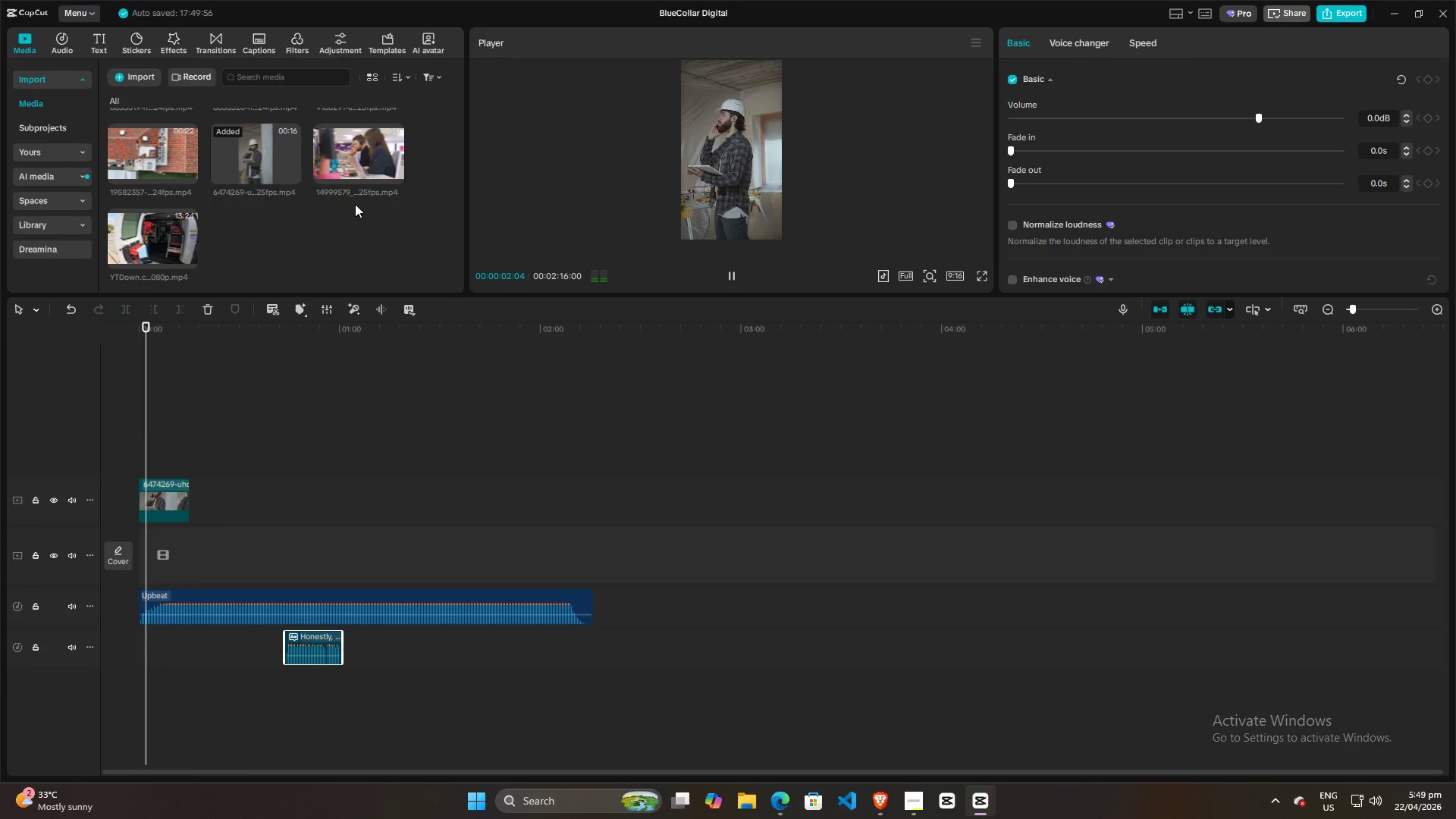 
left_click_drag(start_coordinate=[366, 151], to_coordinate=[189, 497])
 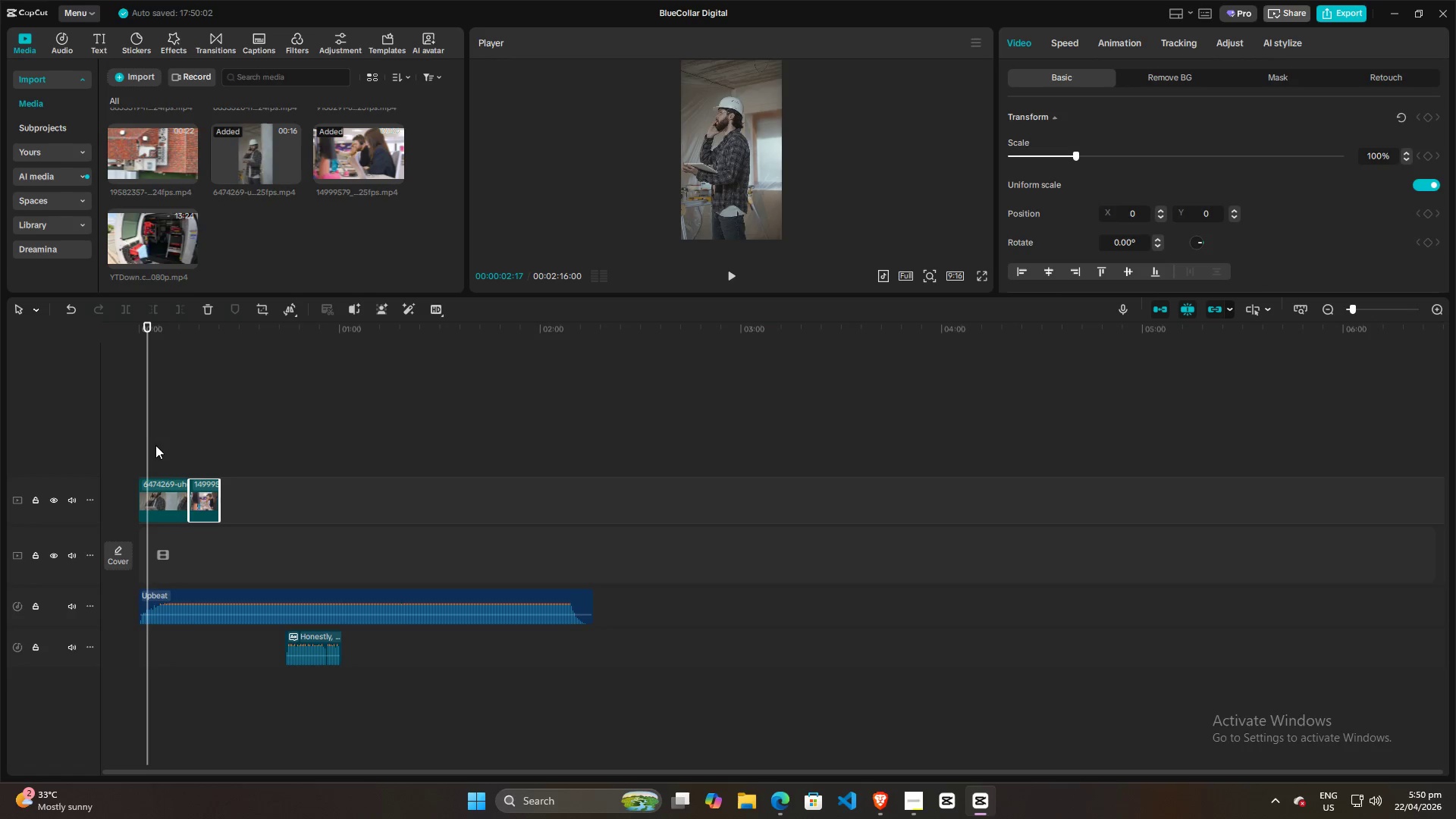 
key(Space)
 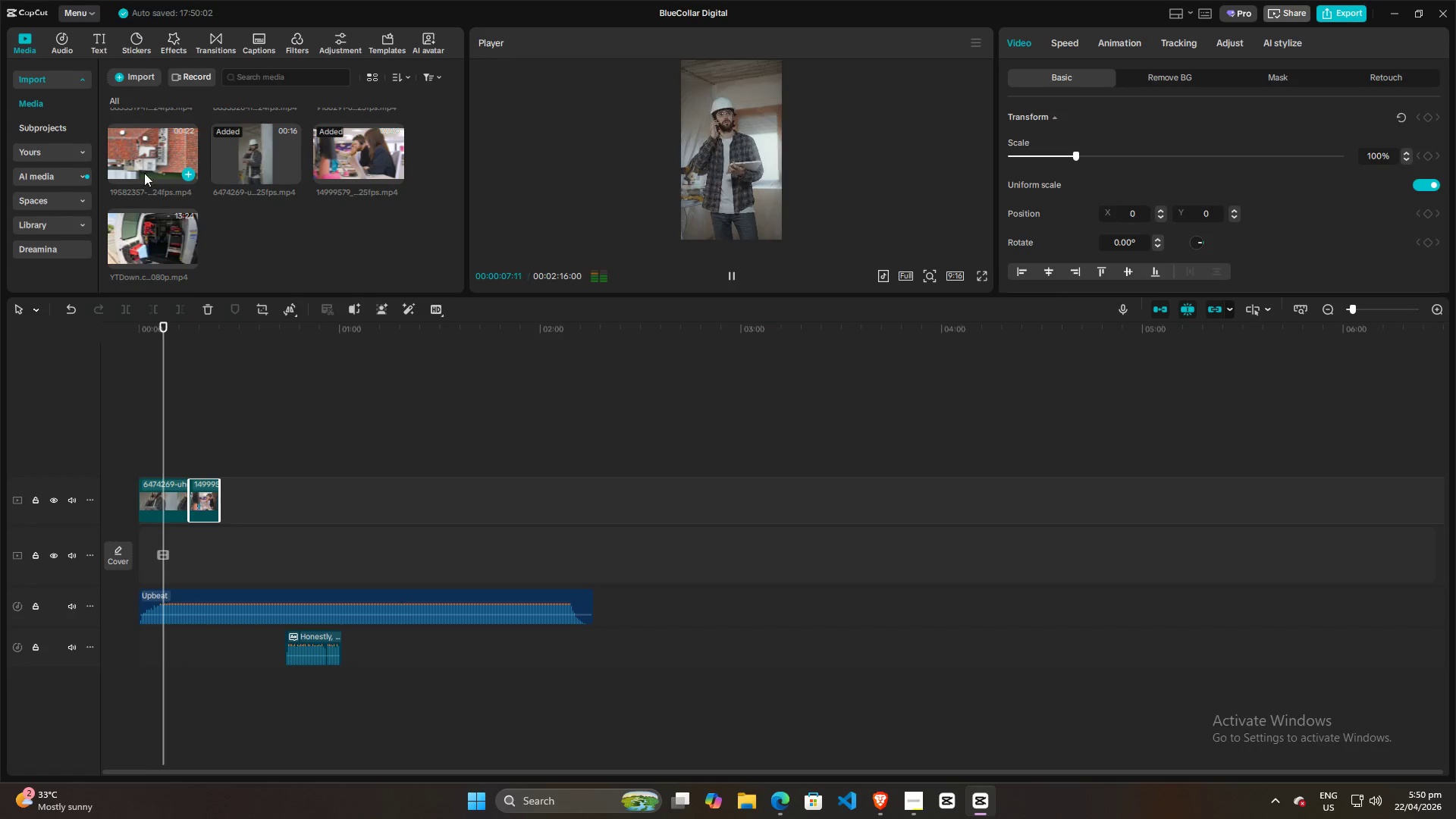 
wait(6.53)
 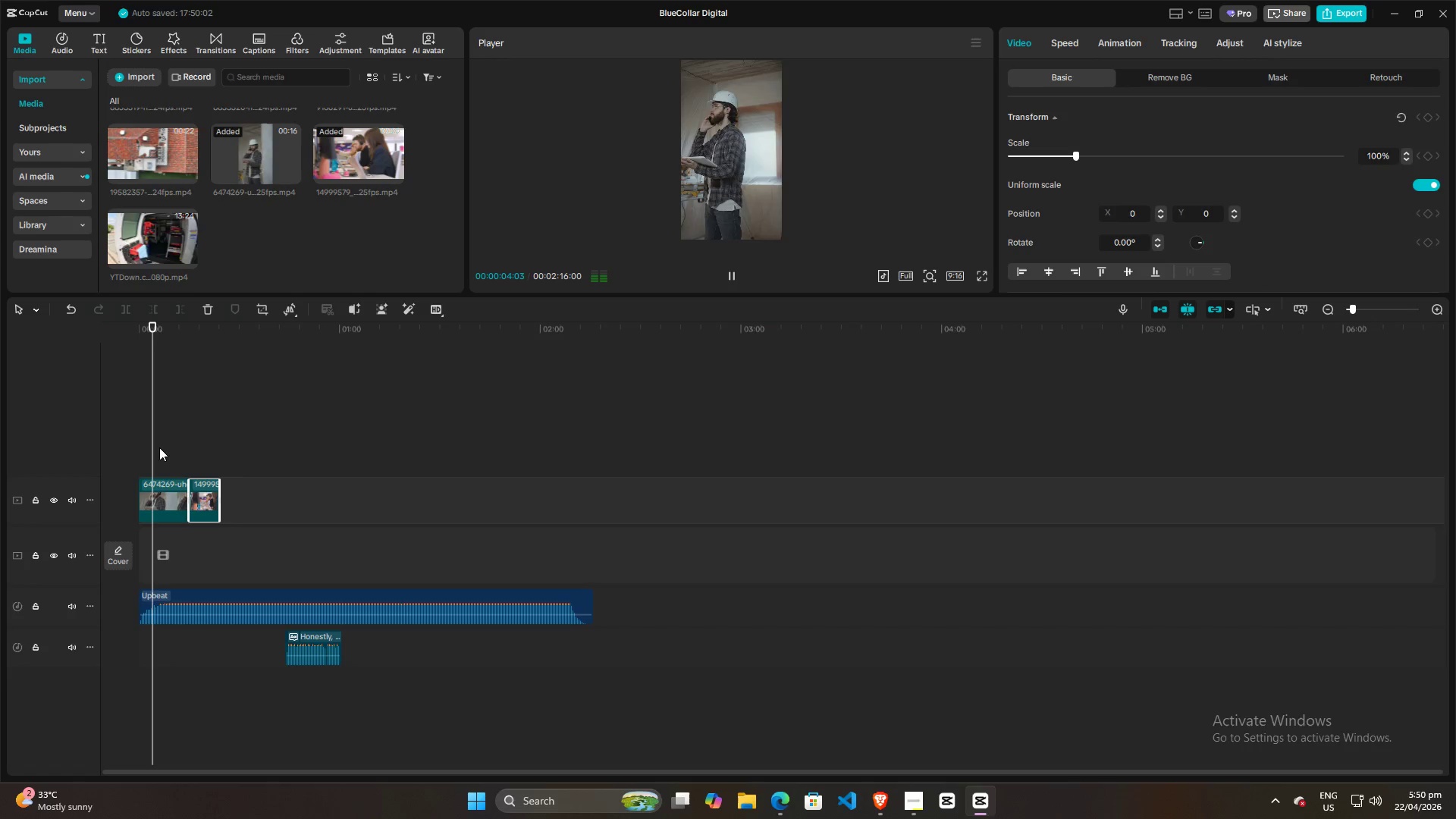 
left_click([162, 430])
 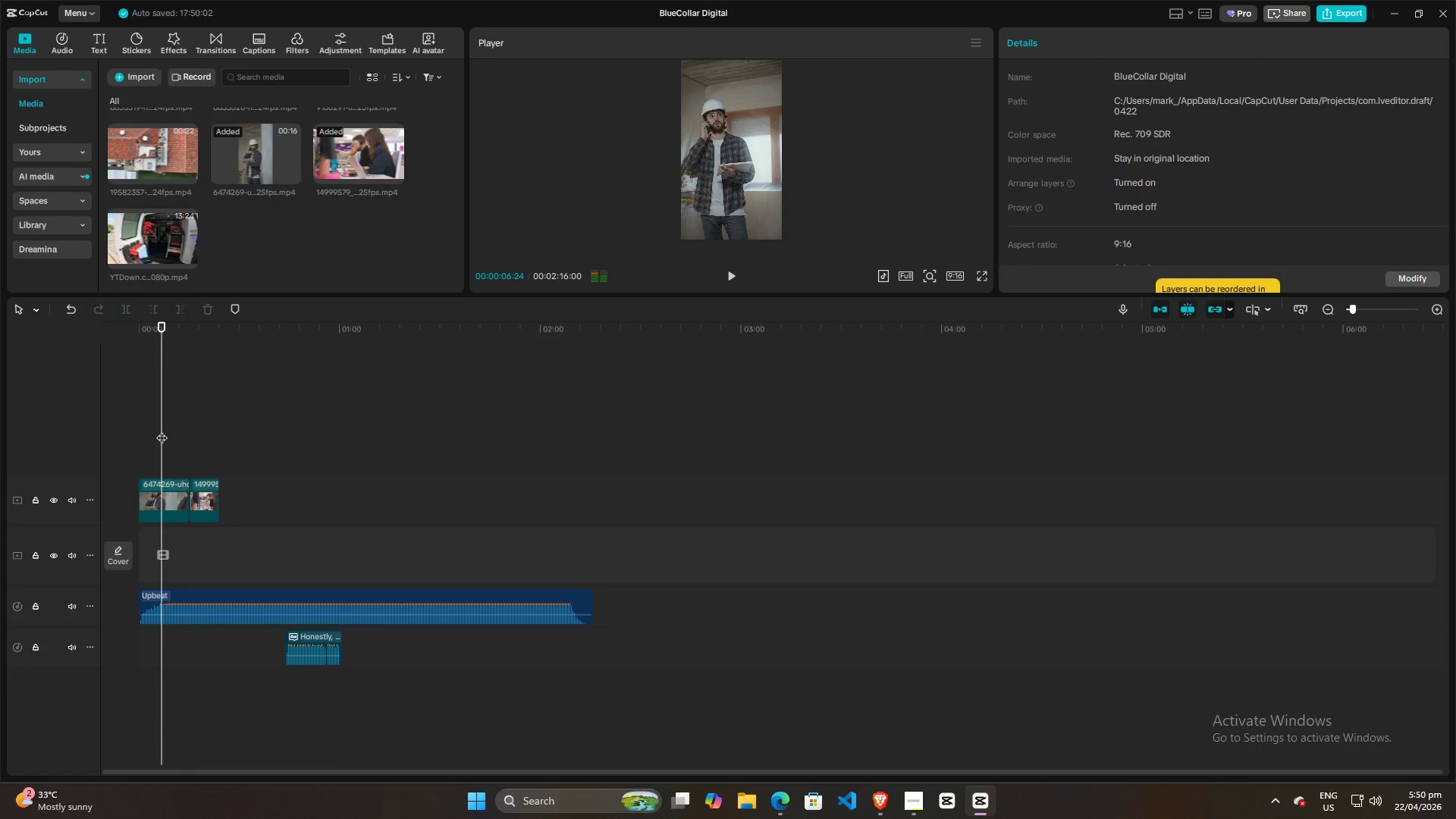 
key(Space)
 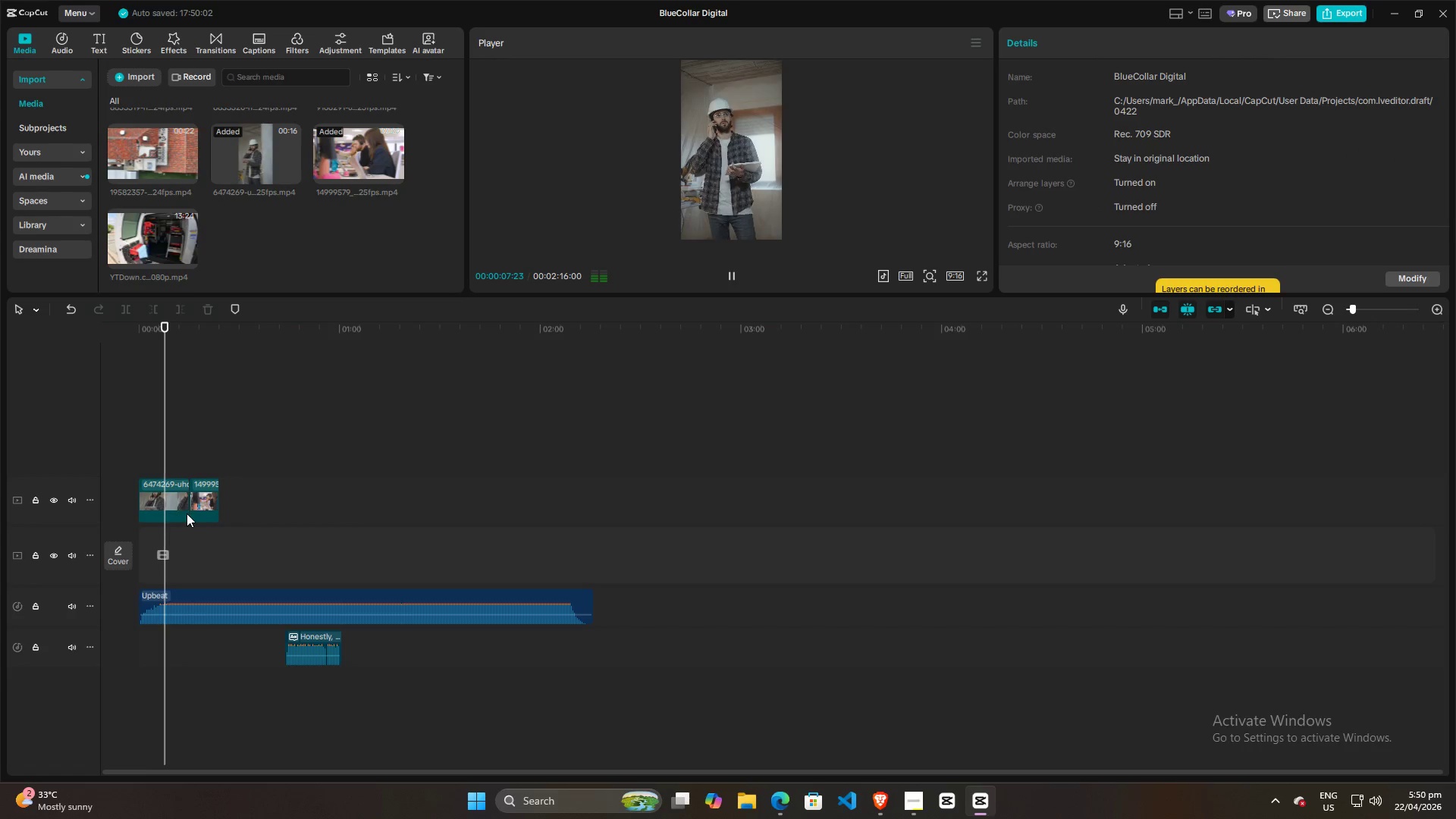 
key(Space)
 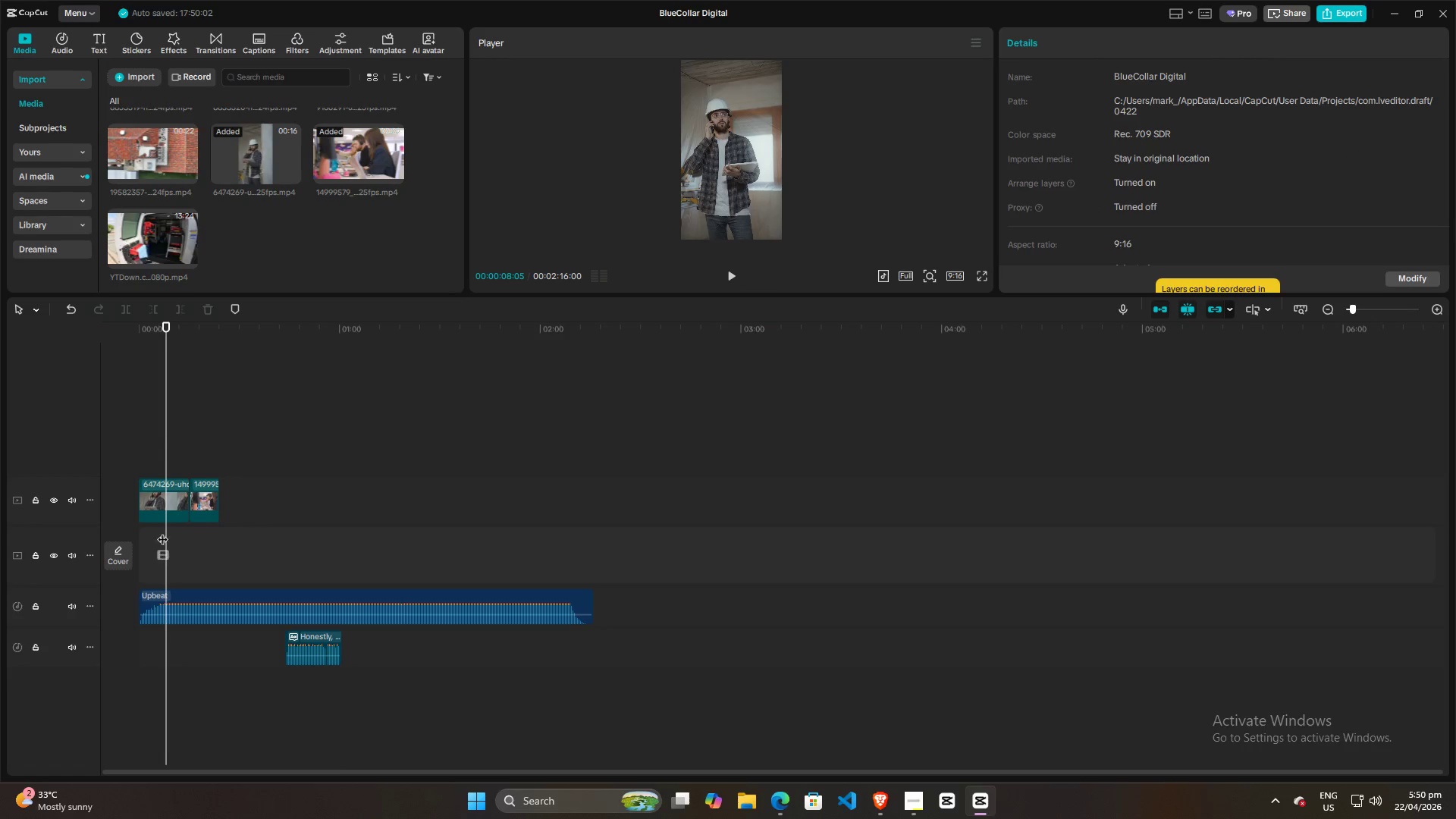 
left_click([161, 442])
 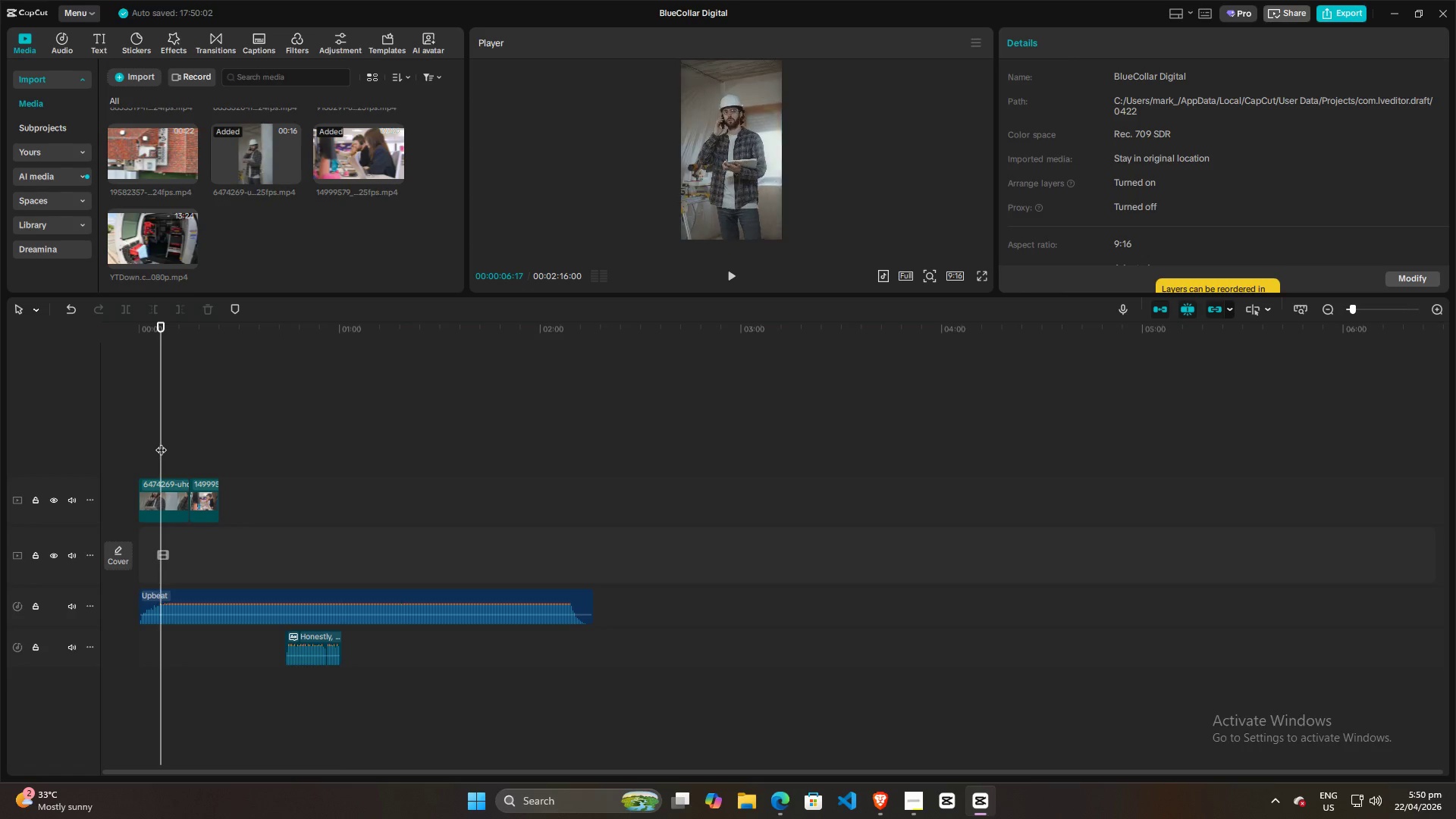 
key(Space)
 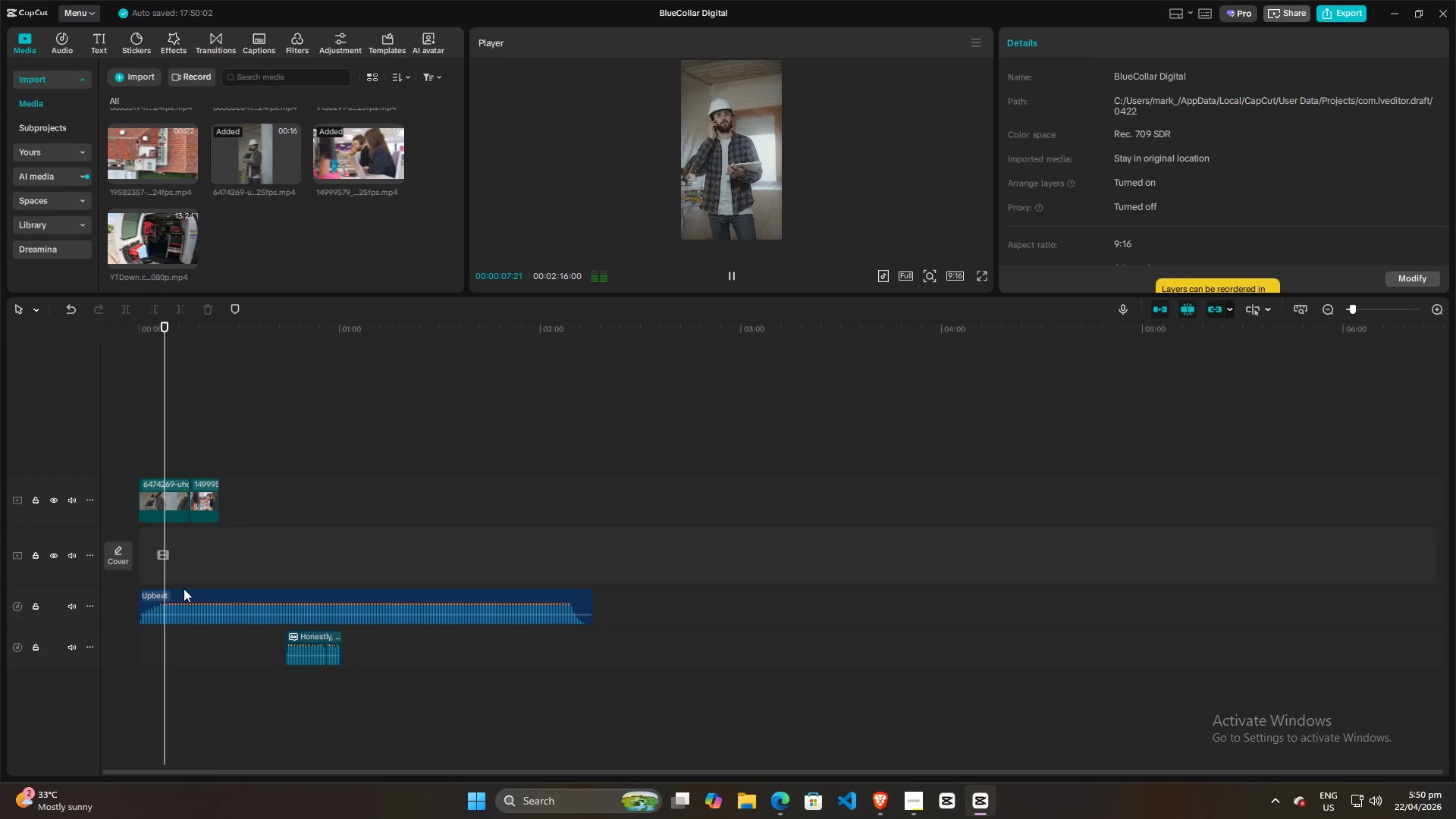 
key(Space)
 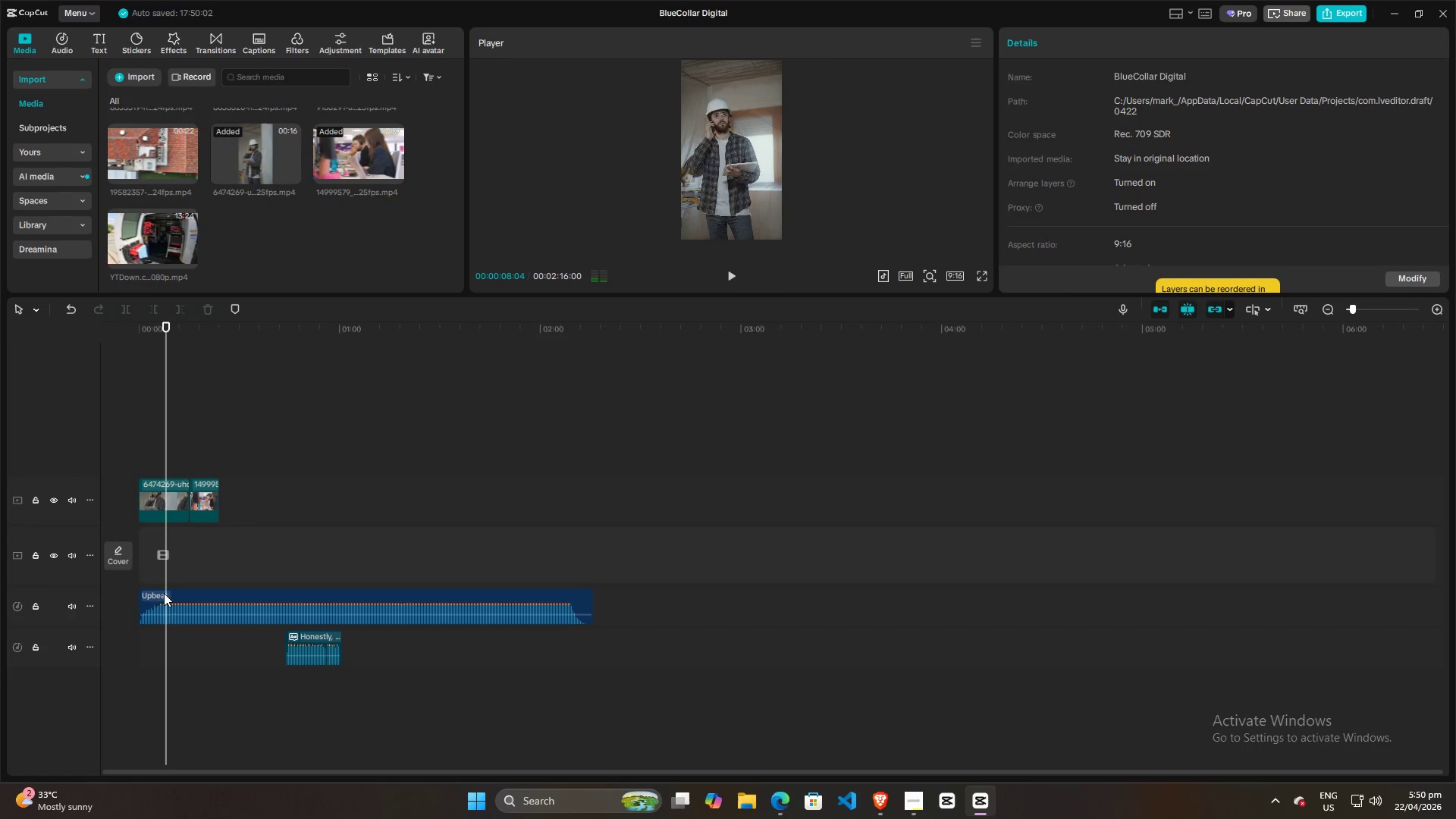 
left_click([159, 588])
 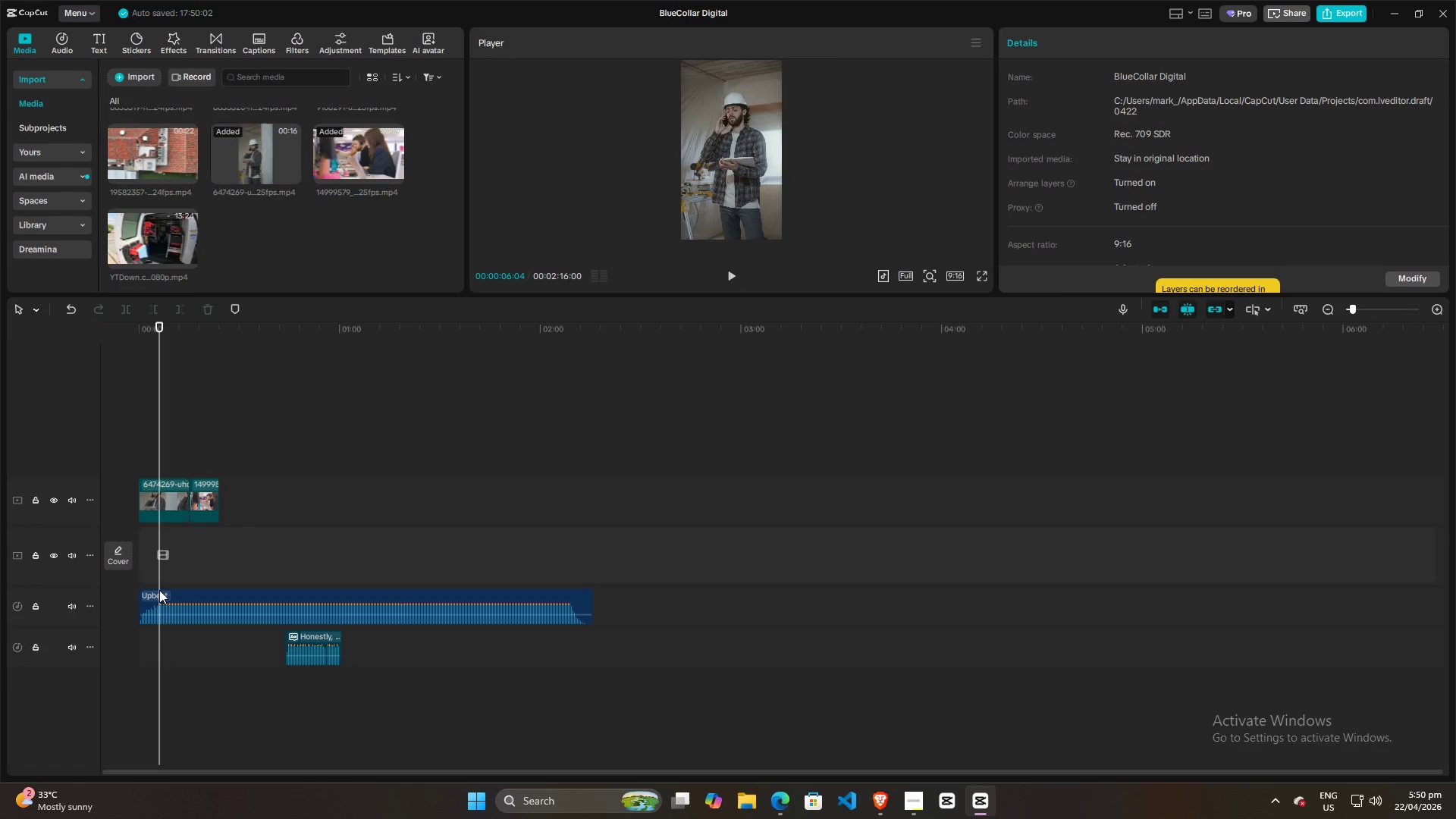 
key(Space)
 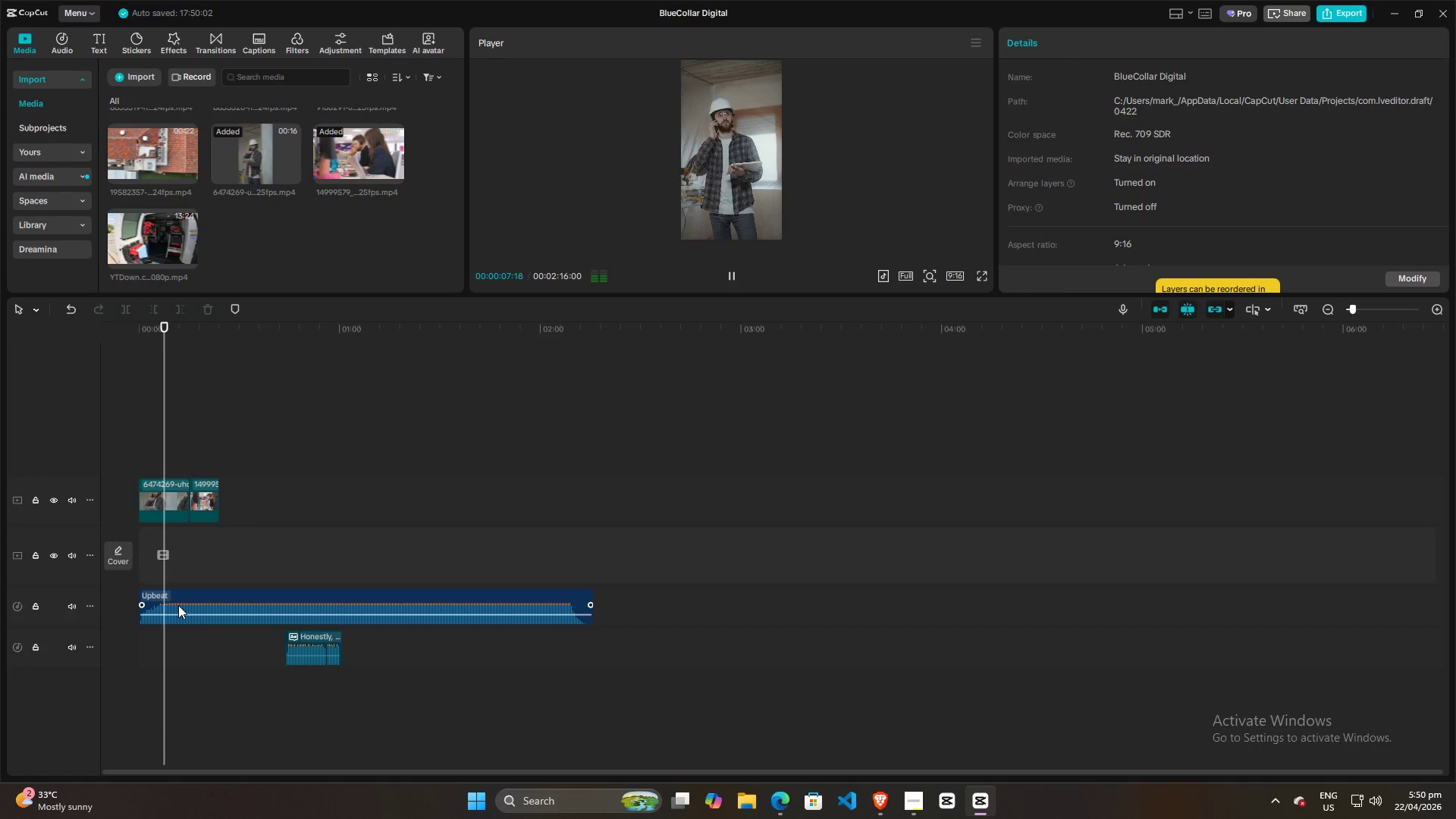 
key(Space)
 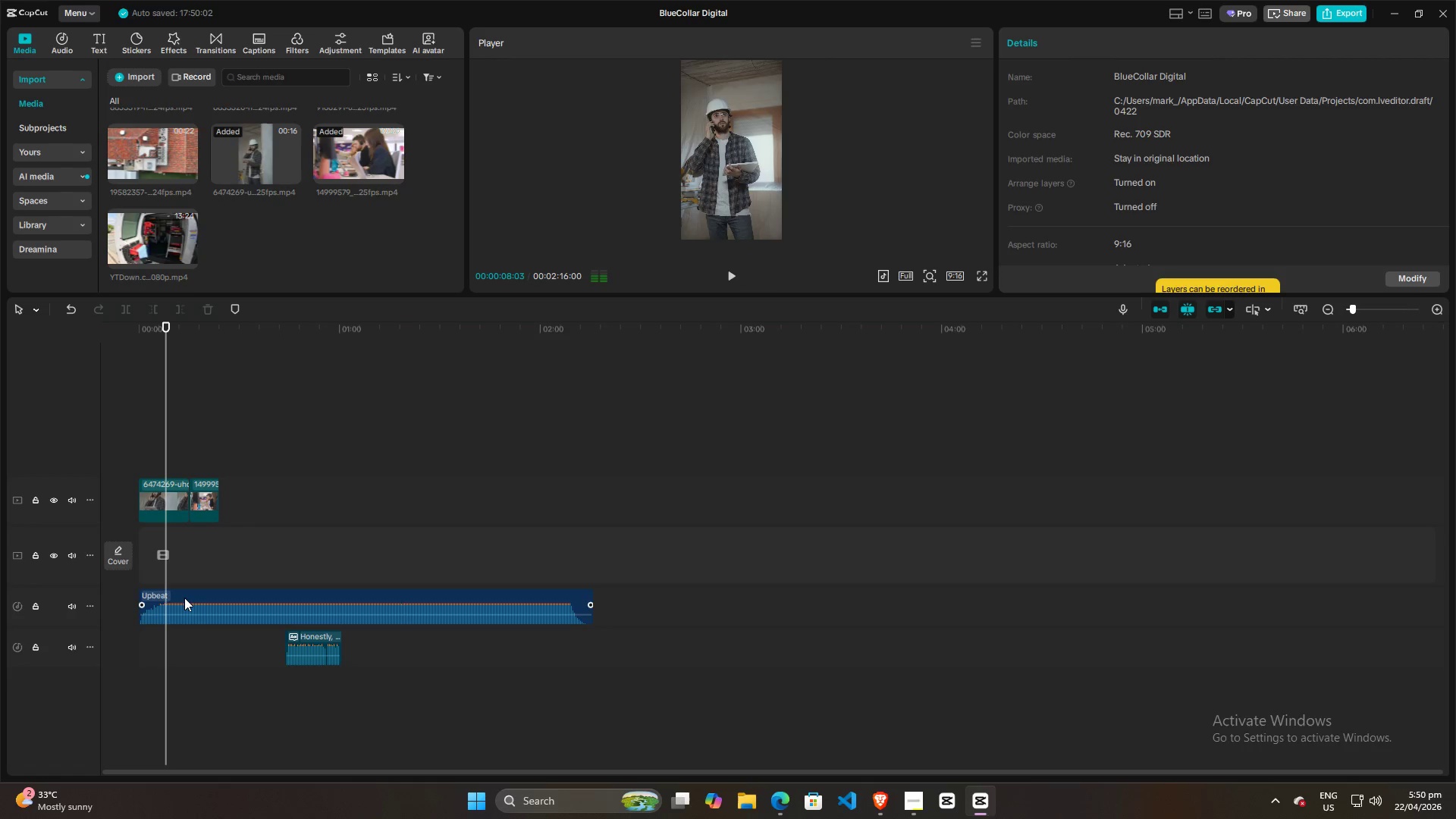 
left_click([184, 598])
 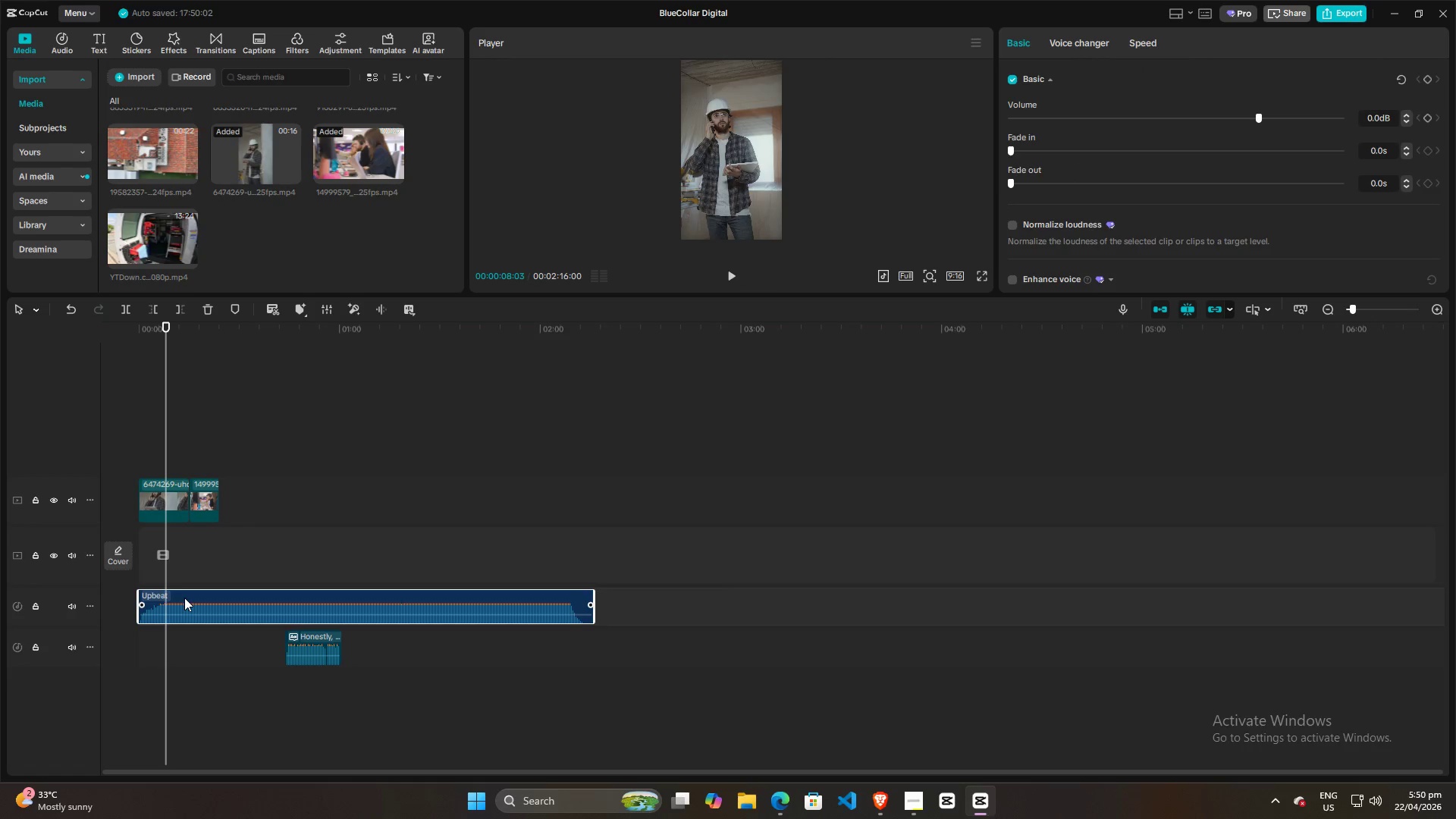 
key(M)
 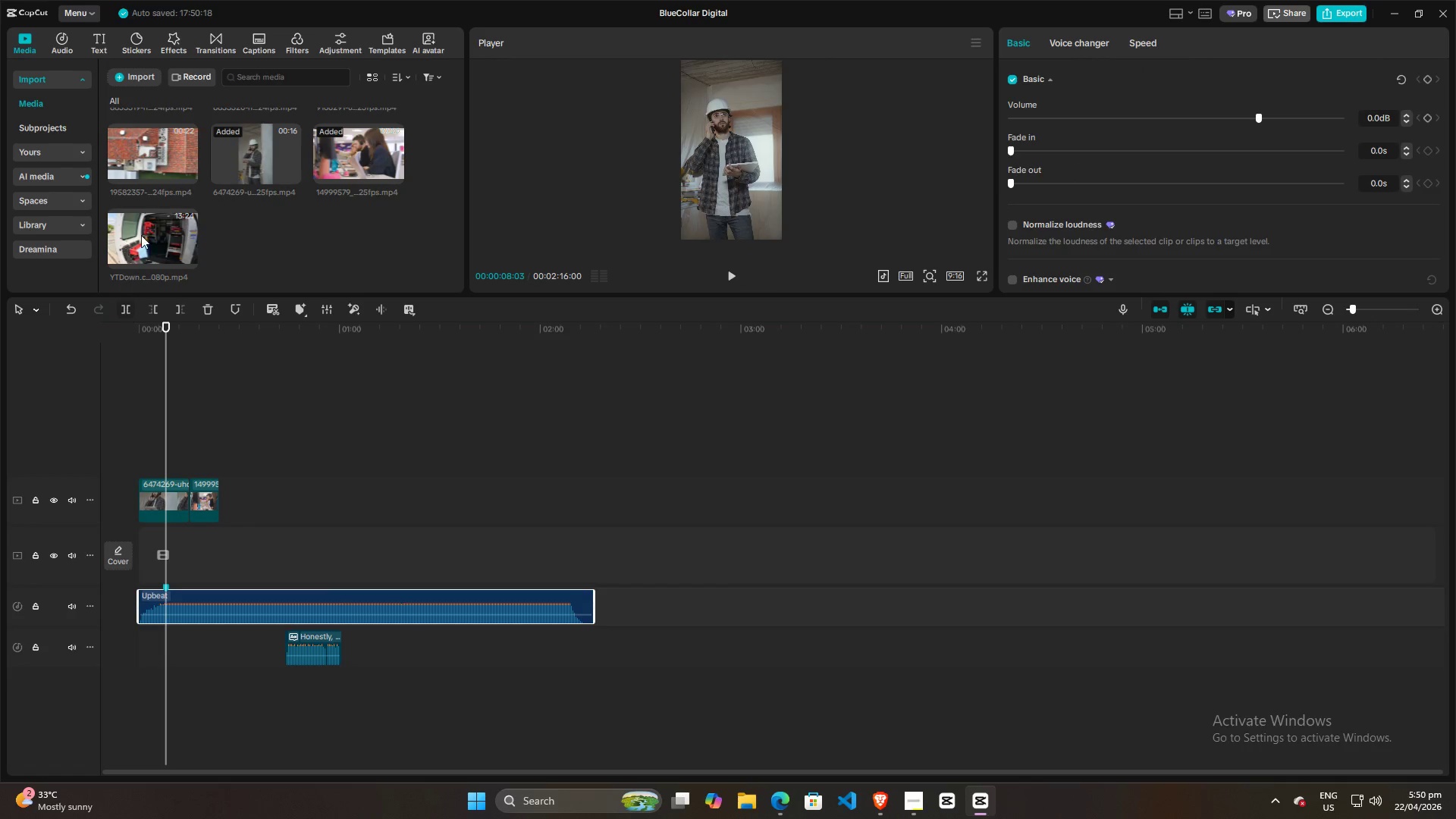 
left_click([152, 155])
 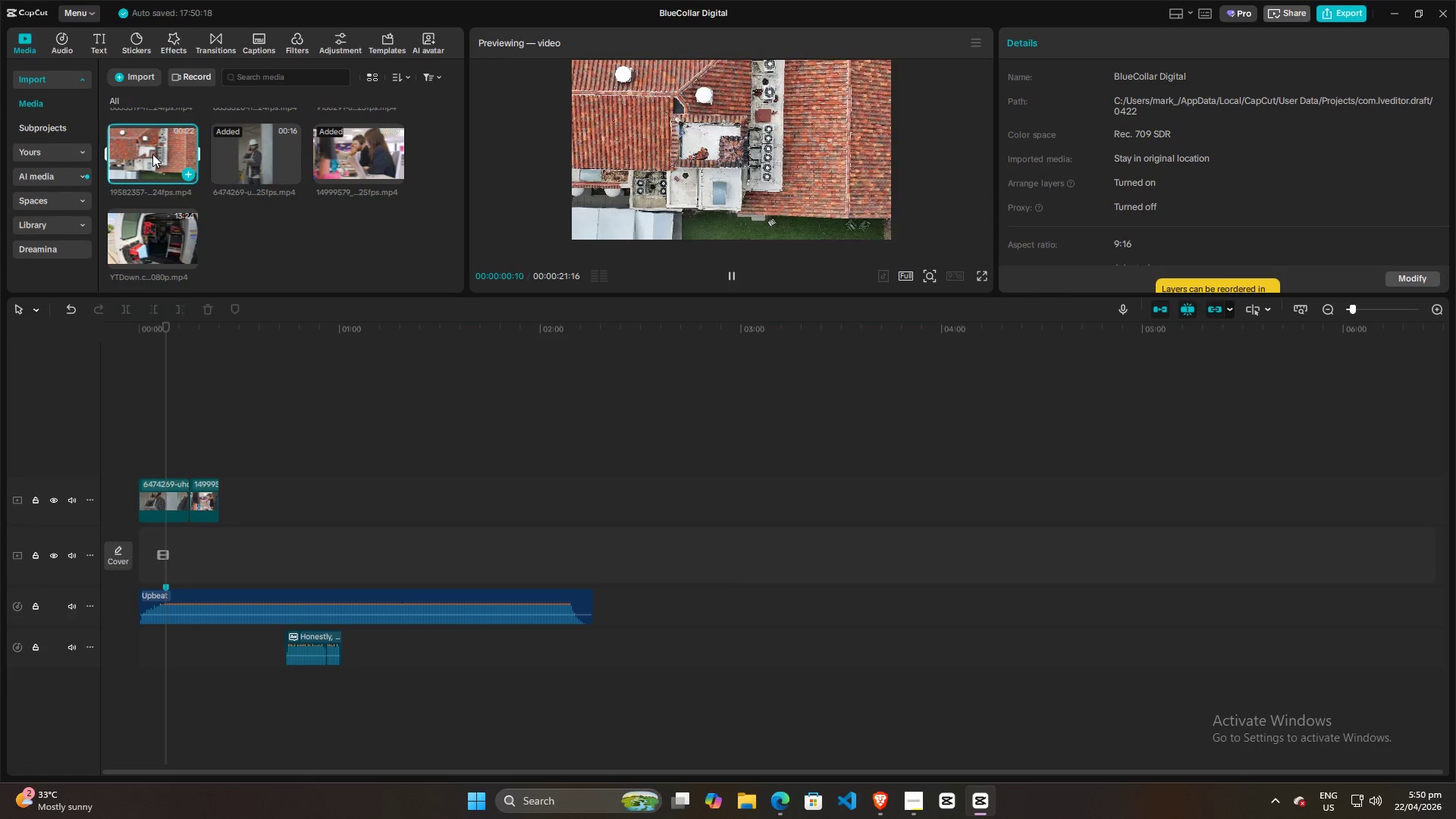 
left_click_drag(start_coordinate=[151, 150], to_coordinate=[165, 457])
 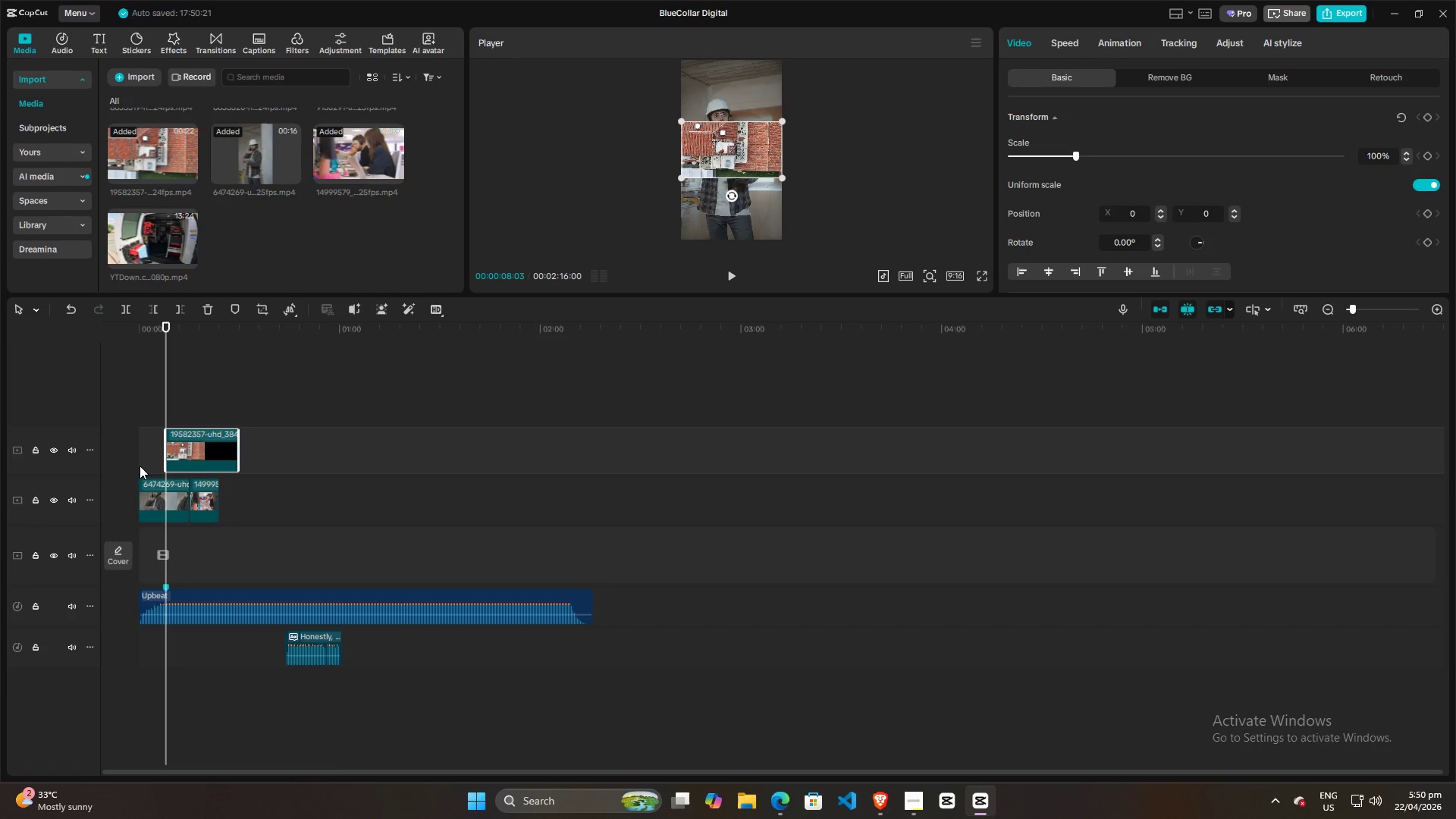 
left_click([150, 491])
 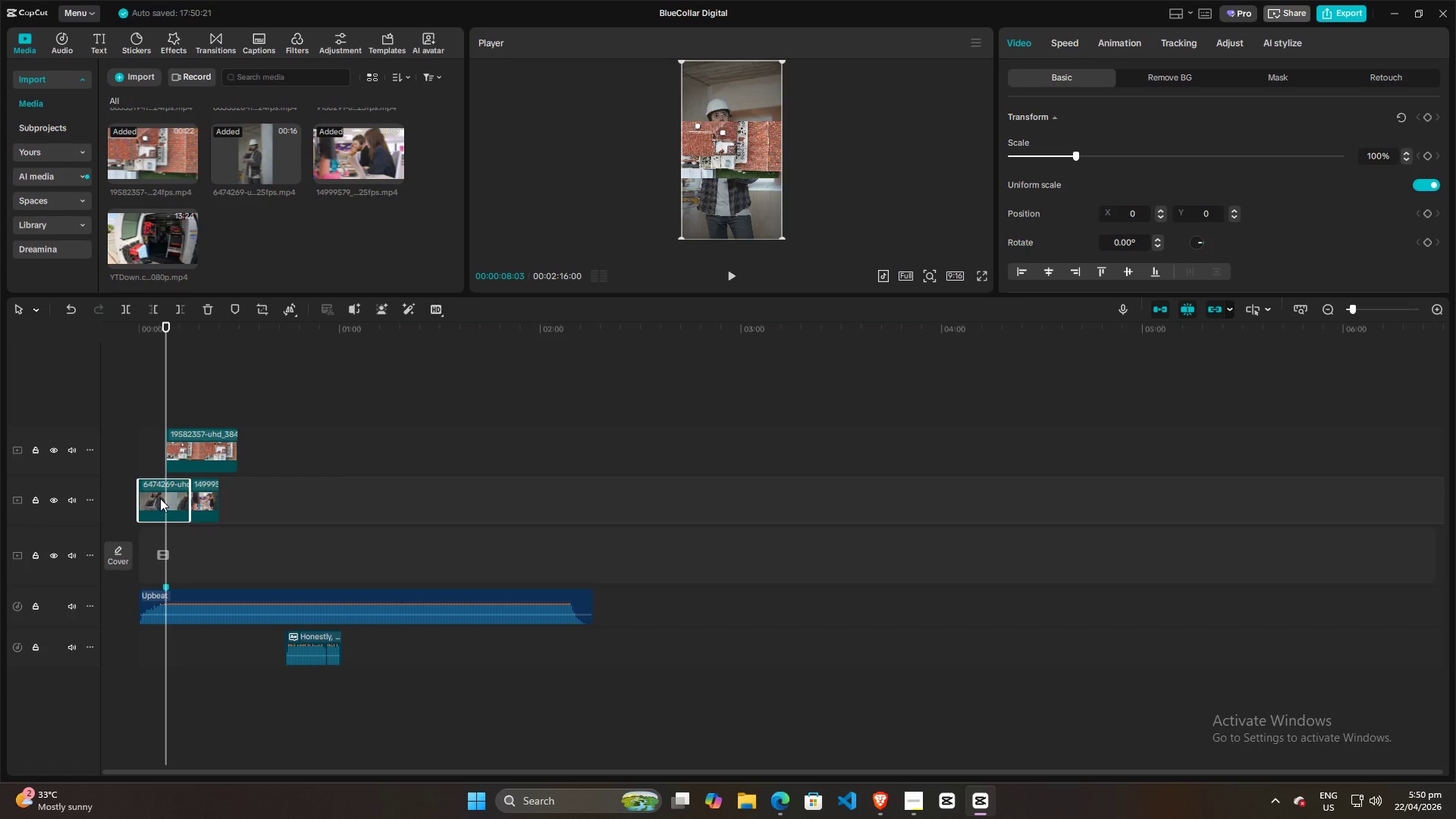 
key(Backspace)
 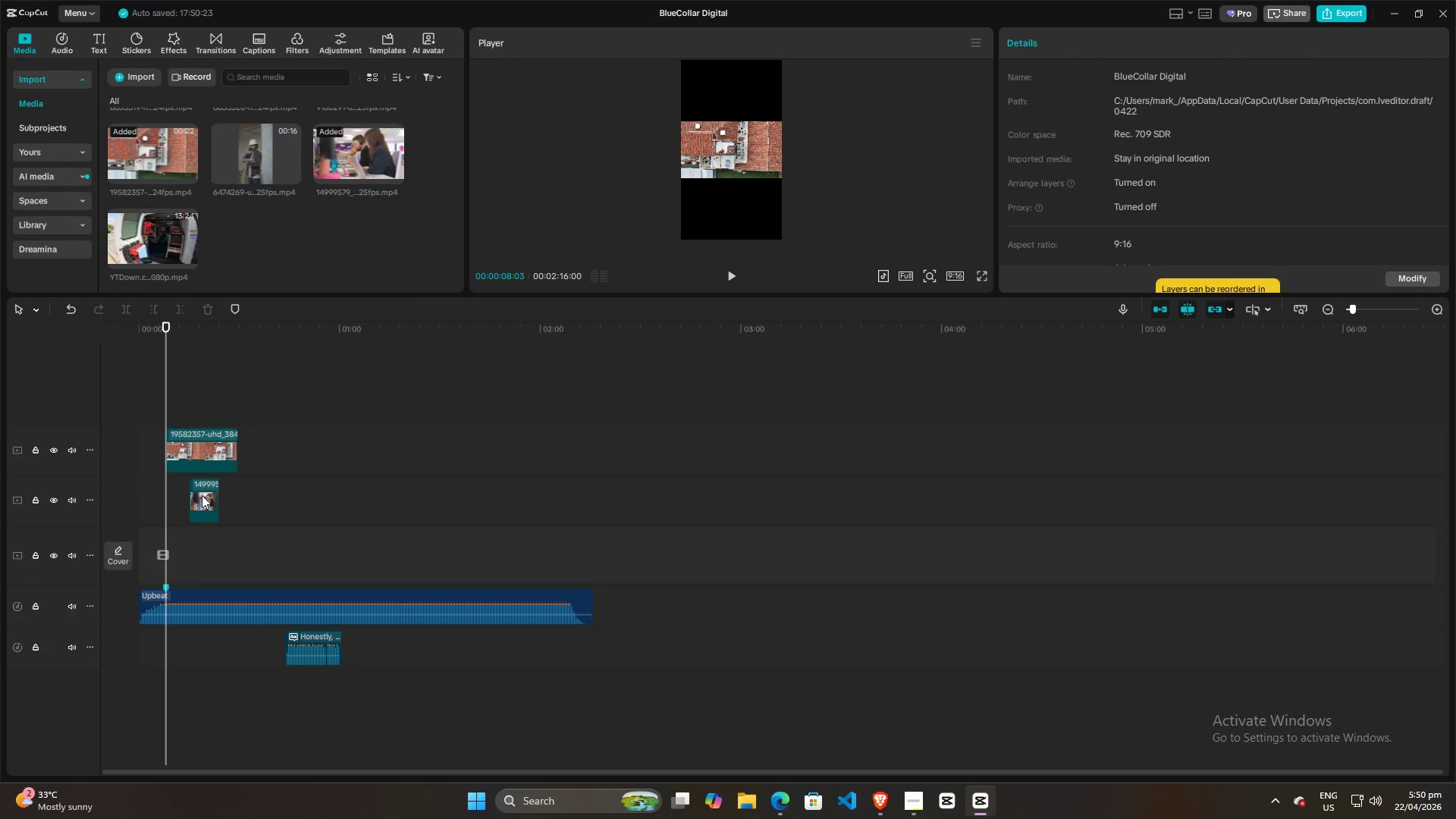 
left_click_drag(start_coordinate=[206, 442], to_coordinate=[178, 466])
 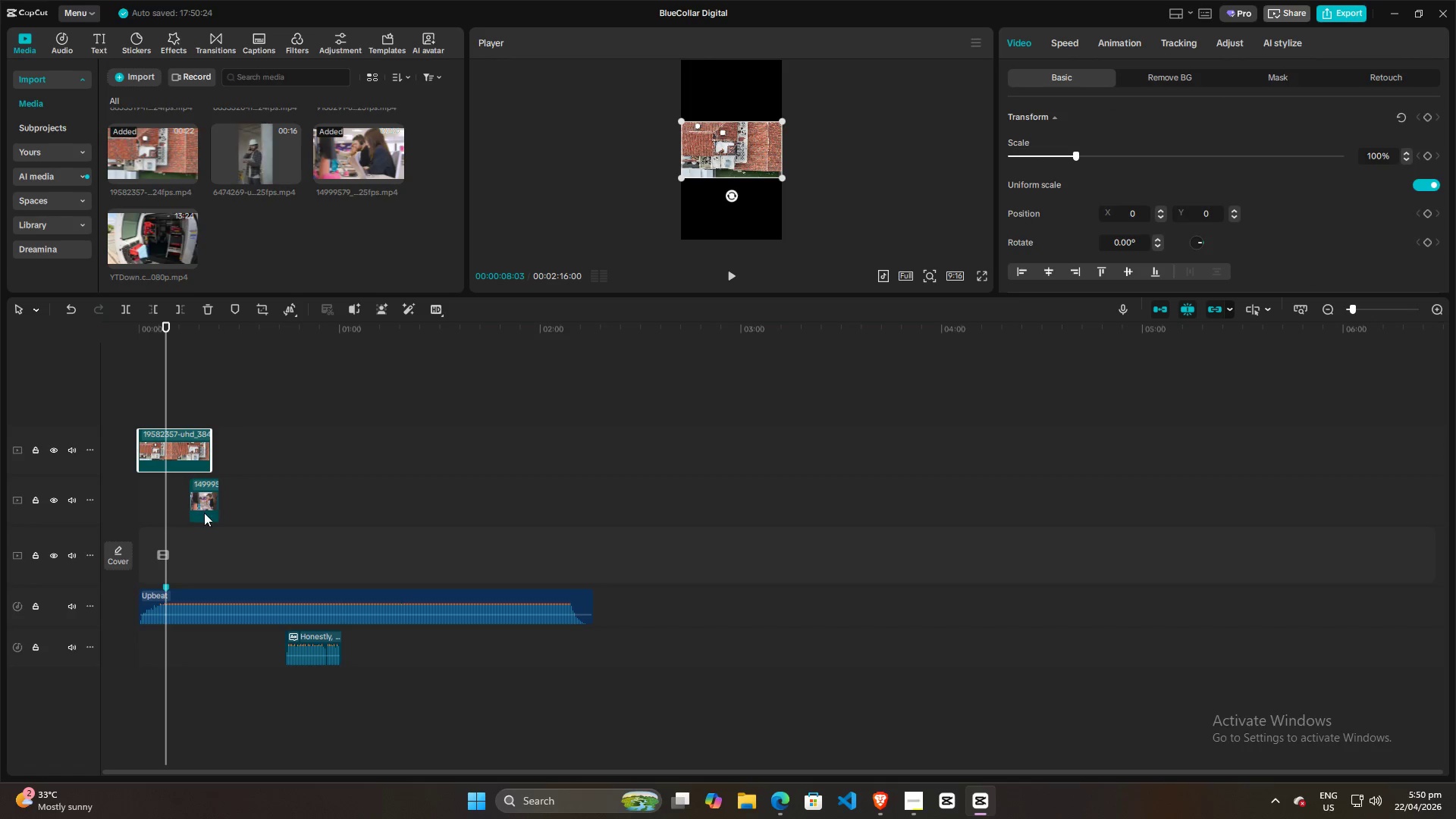 
left_click_drag(start_coordinate=[205, 513], to_coordinate=[287, 513])
 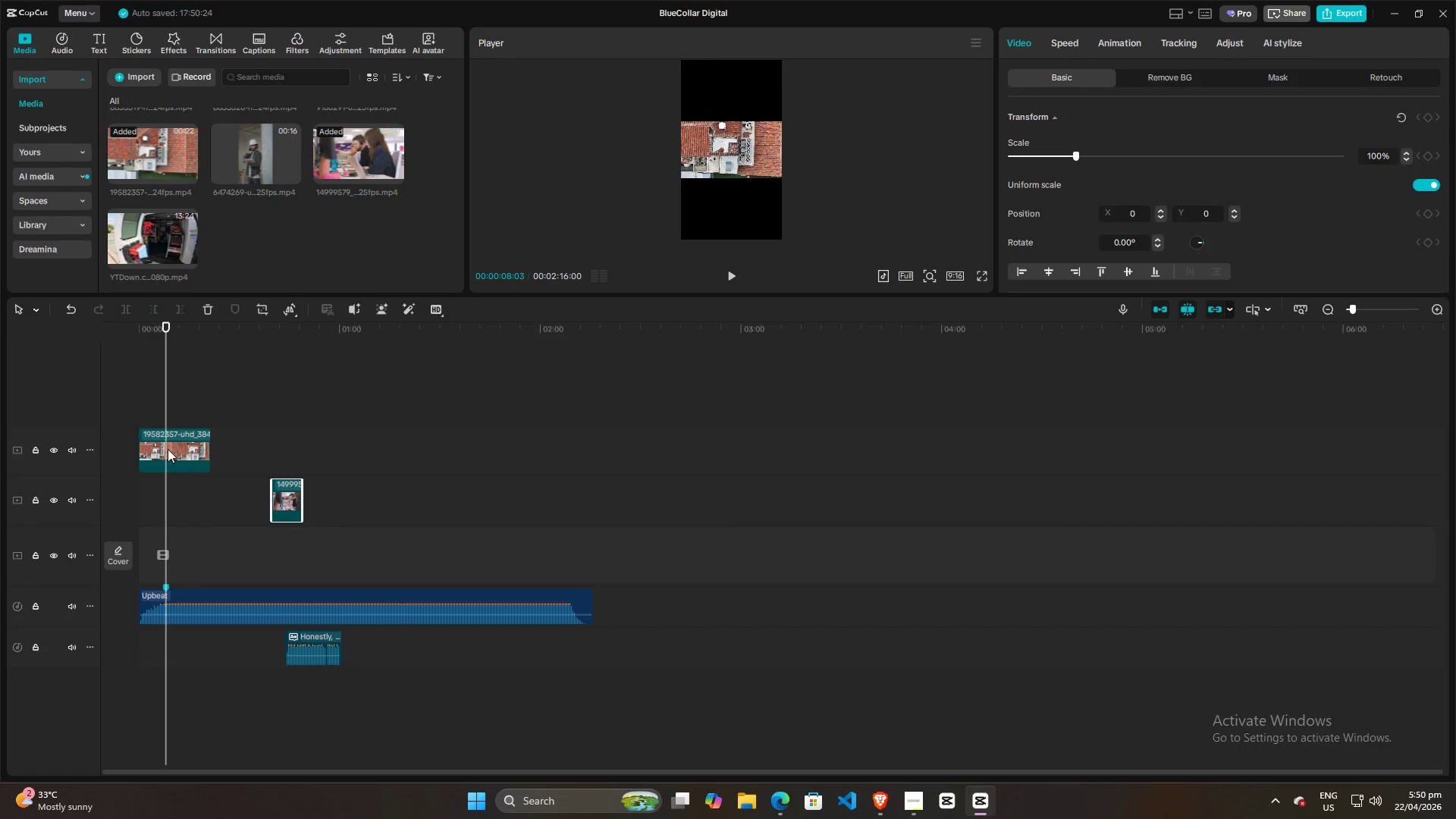 
left_click_drag(start_coordinate=[168, 449], to_coordinate=[170, 504])
 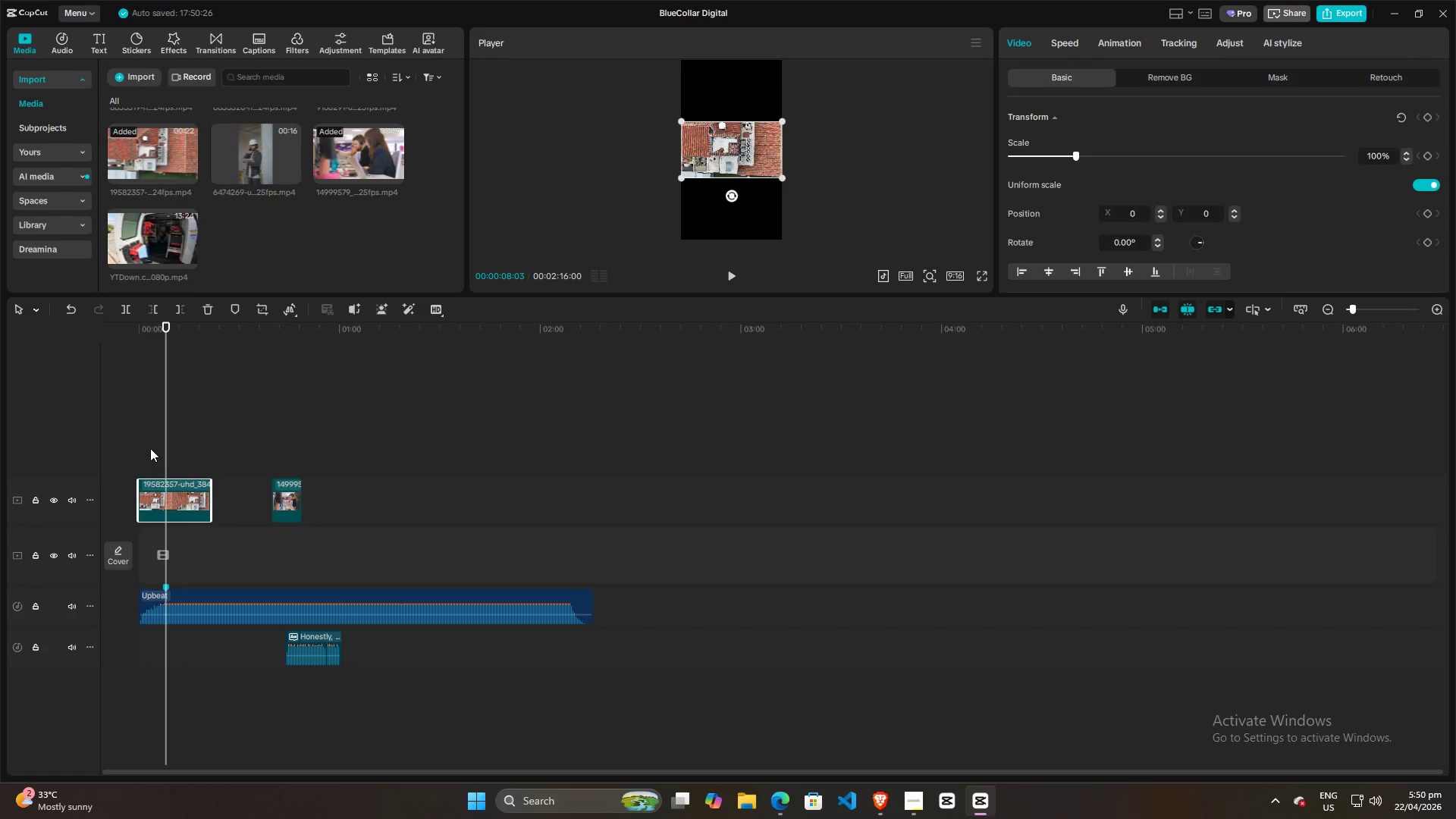 
left_click([150, 448])
 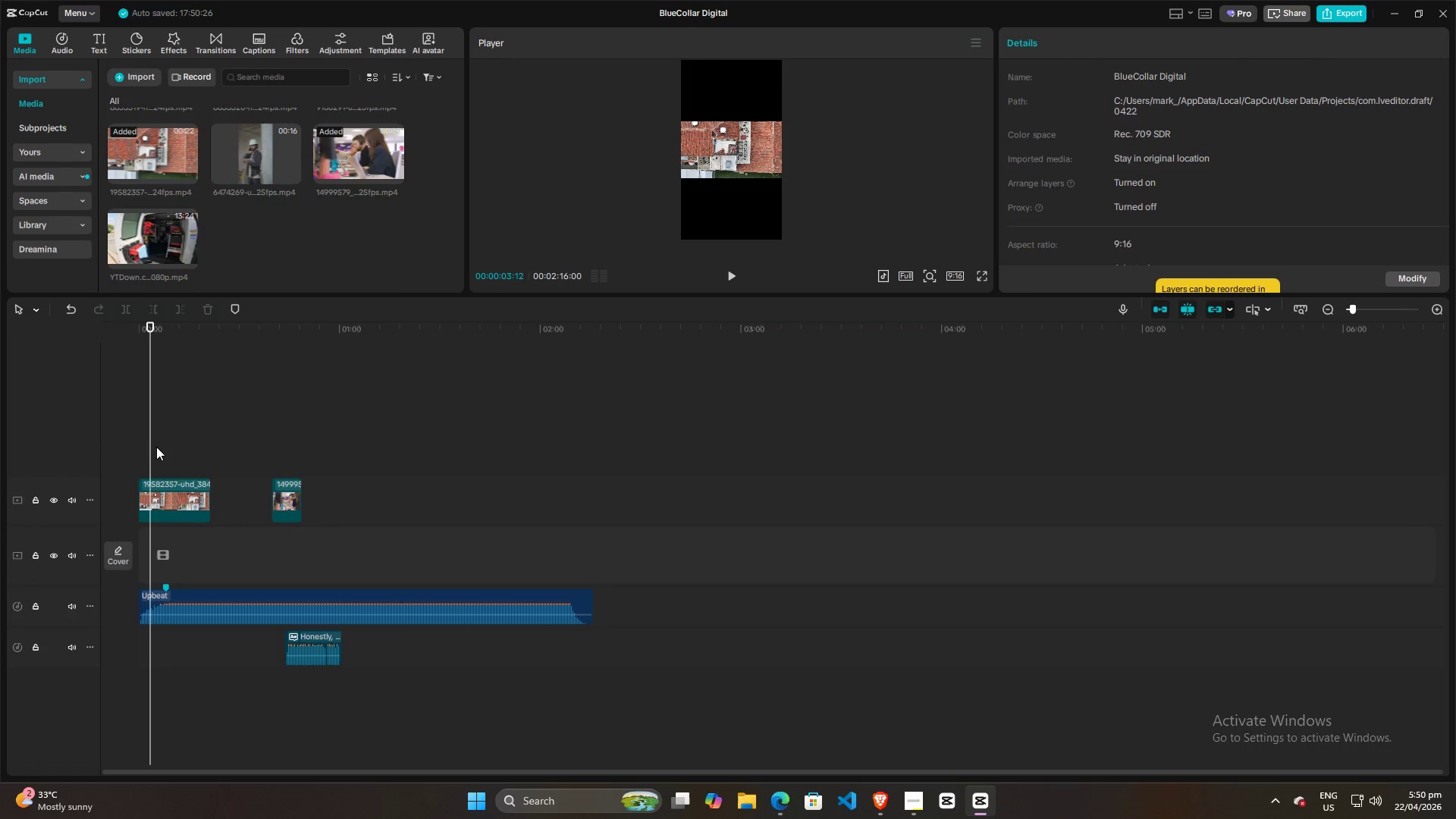 
left_click_drag(start_coordinate=[156, 447], to_coordinate=[132, 447])
 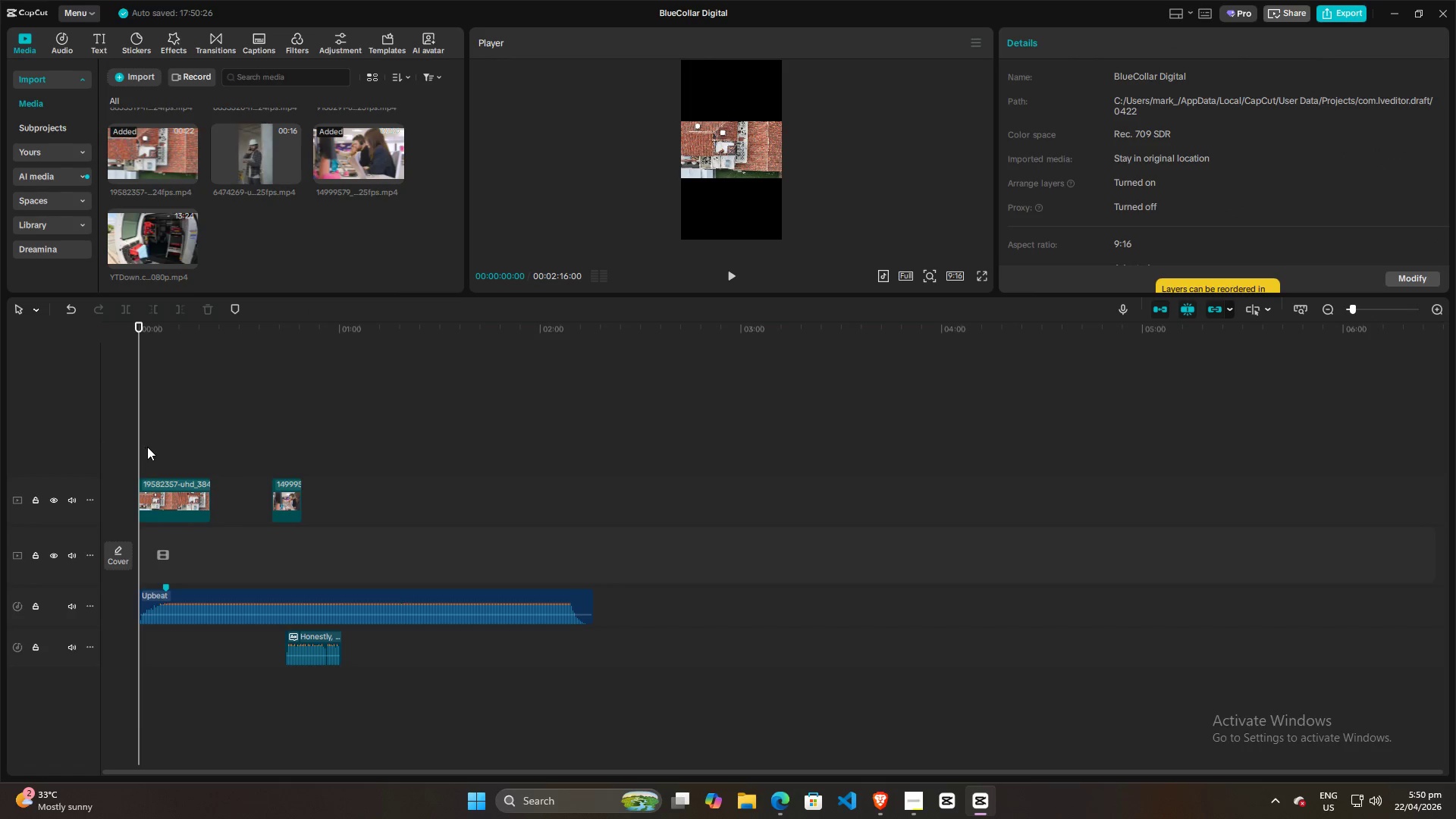 
left_click_drag(start_coordinate=[147, 447], to_coordinate=[136, 447])
 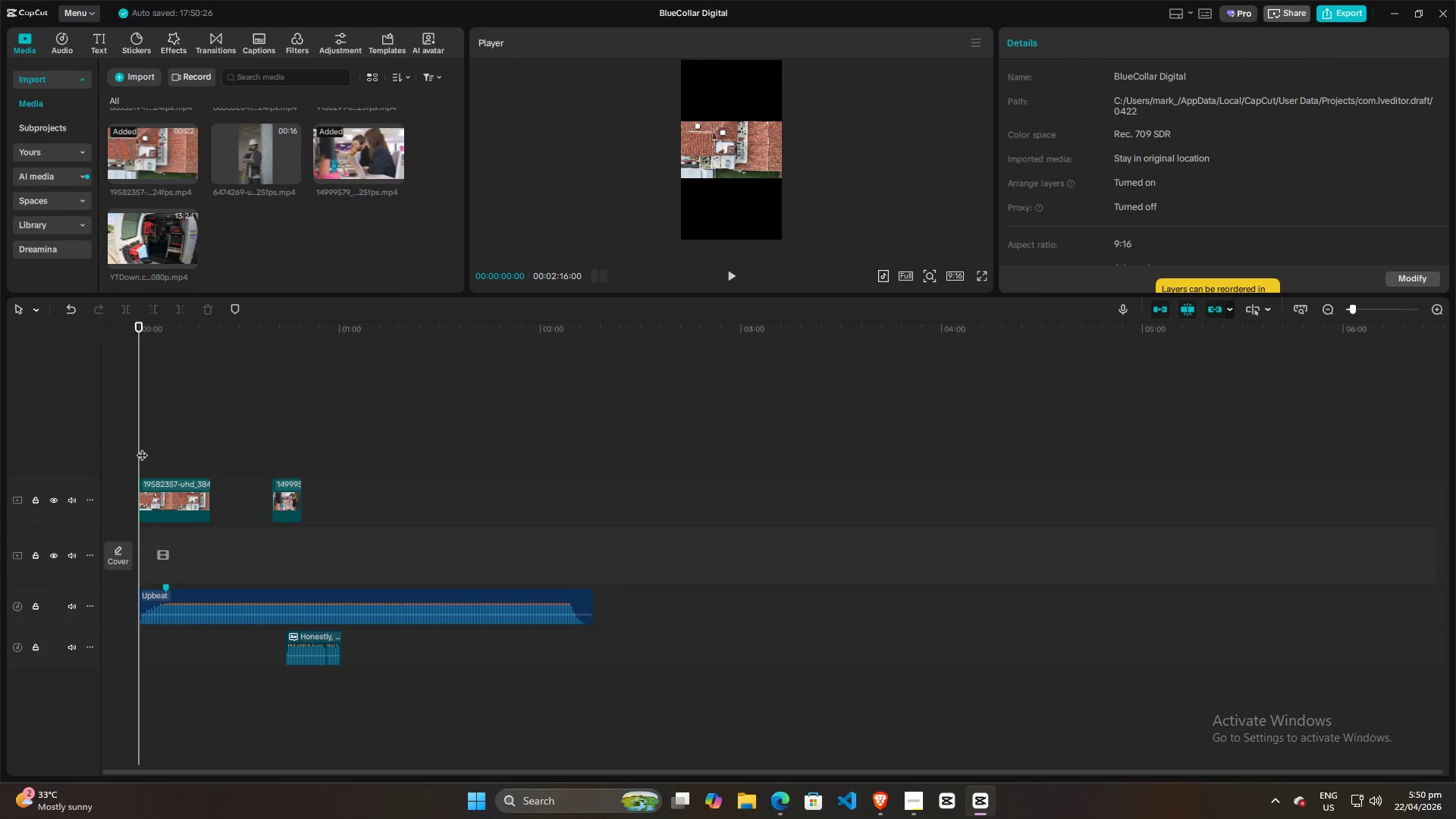 
key(Space)
 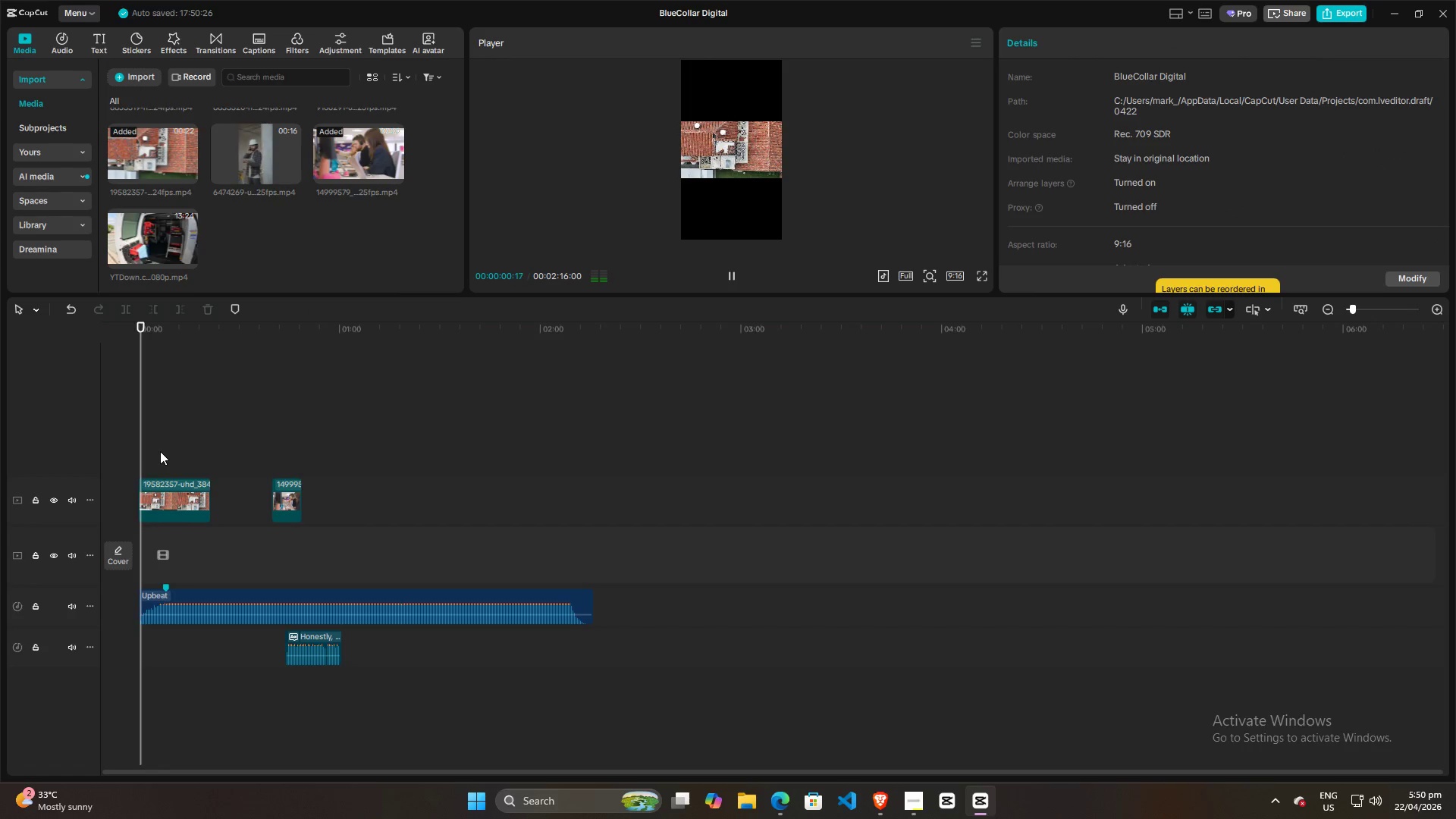 
hold_key(key=ControlLeft, duration=0.94)
scroll: coordinate [176, 464], scroll_direction: up, amount: 1.0
 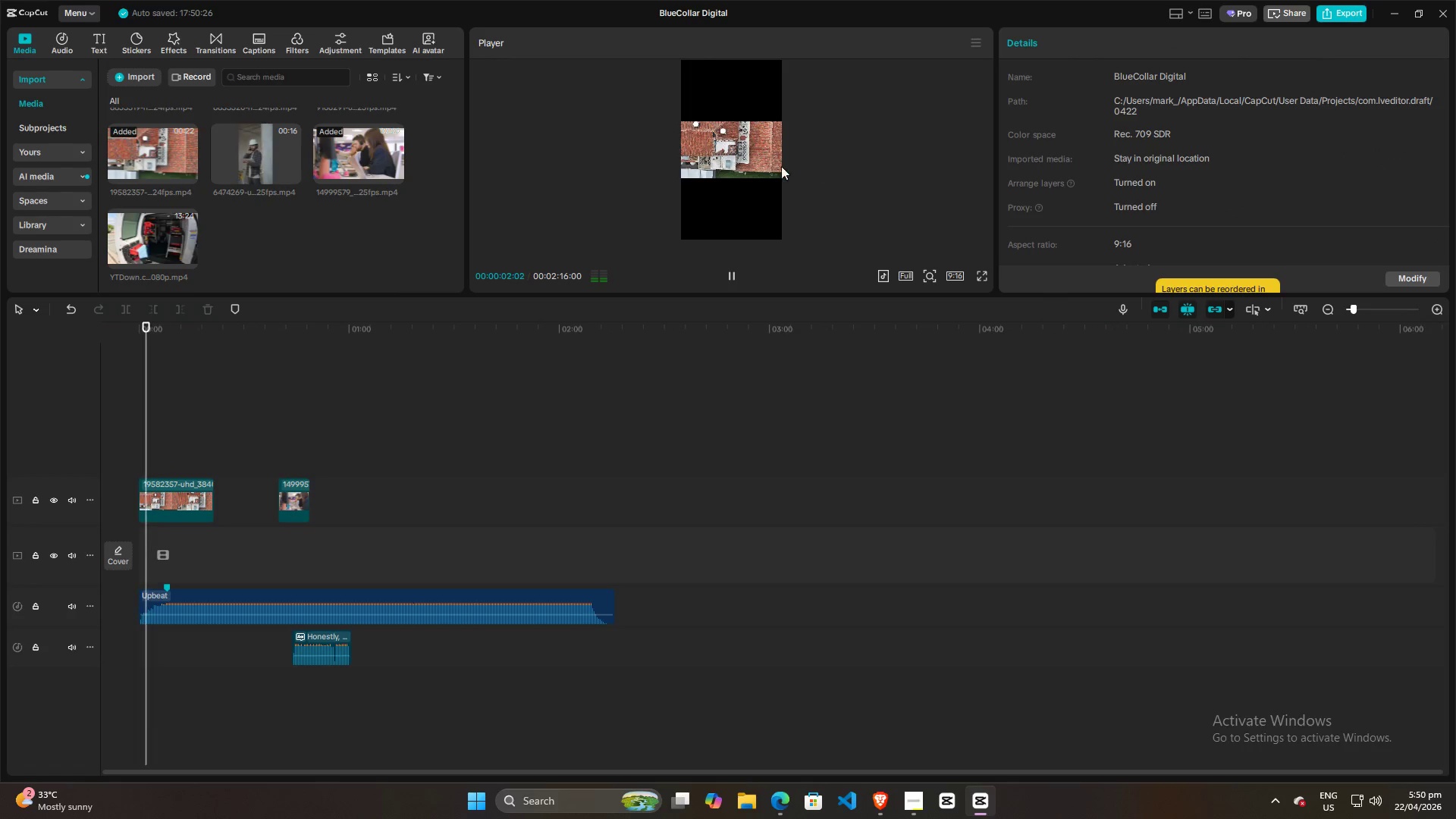 
left_click([714, 155])
 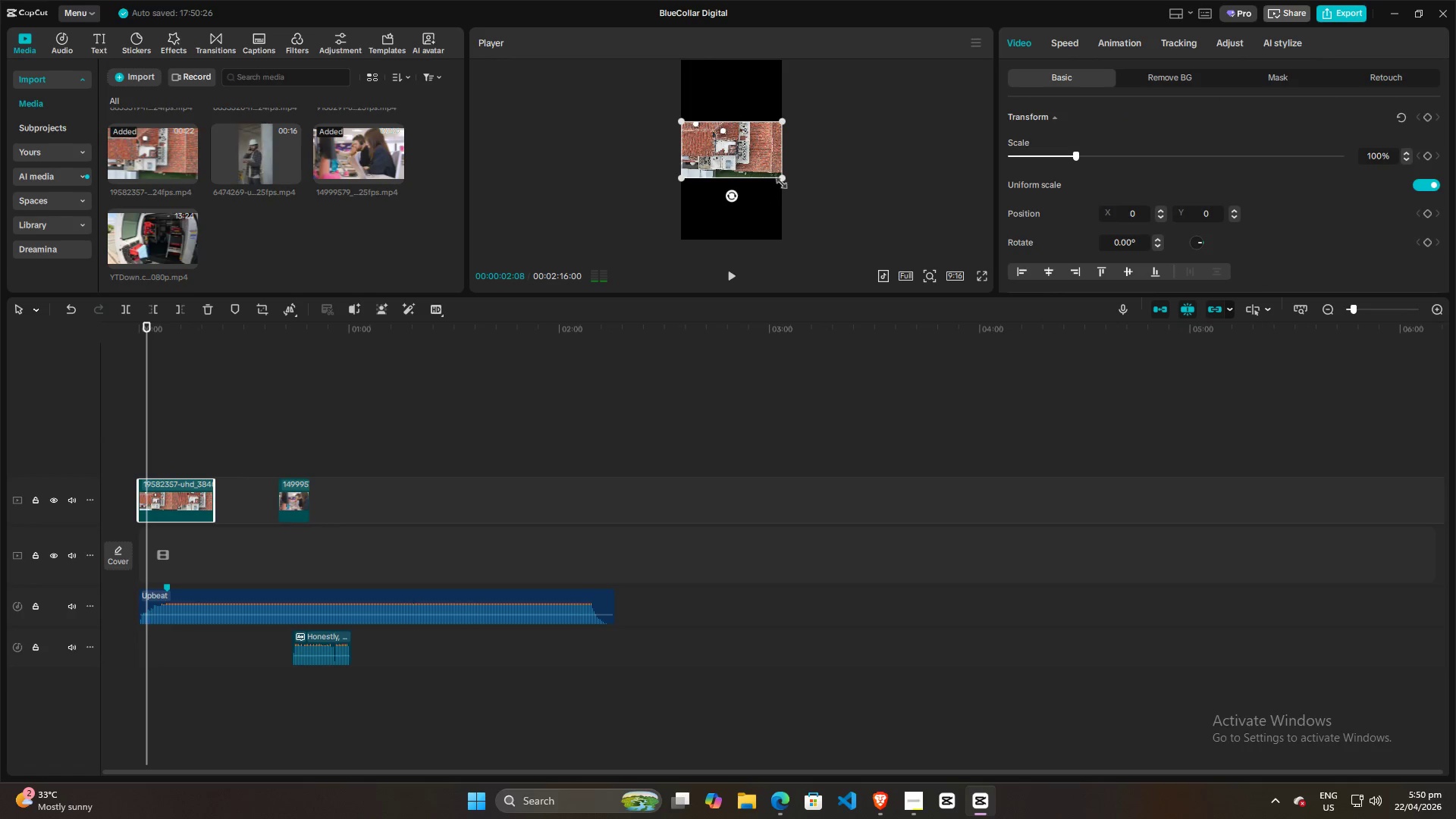 
left_click_drag(start_coordinate=[779, 180], to_coordinate=[890, 344])
 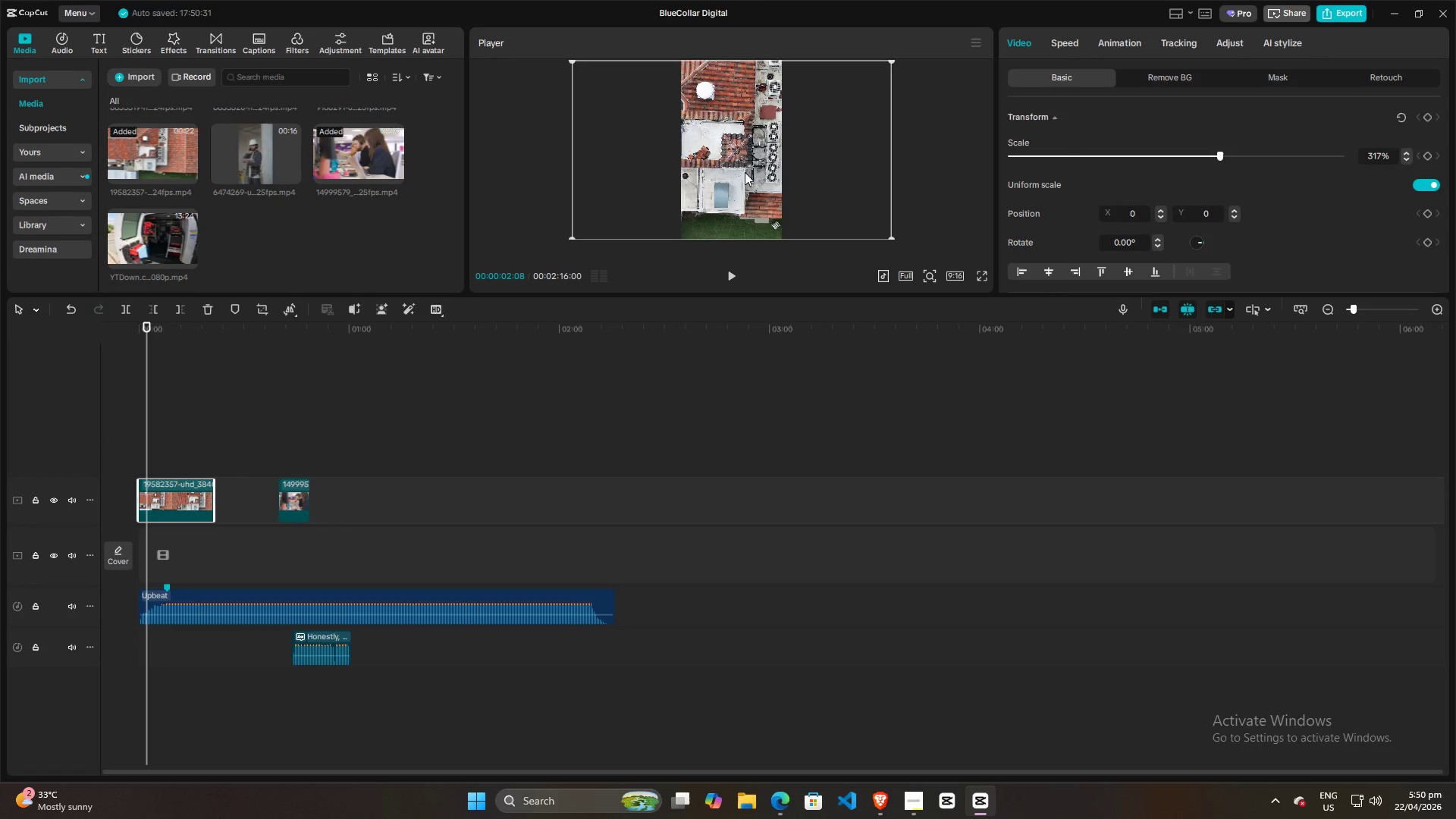 
left_click_drag(start_coordinate=[745, 172], to_coordinate=[726, 173])
 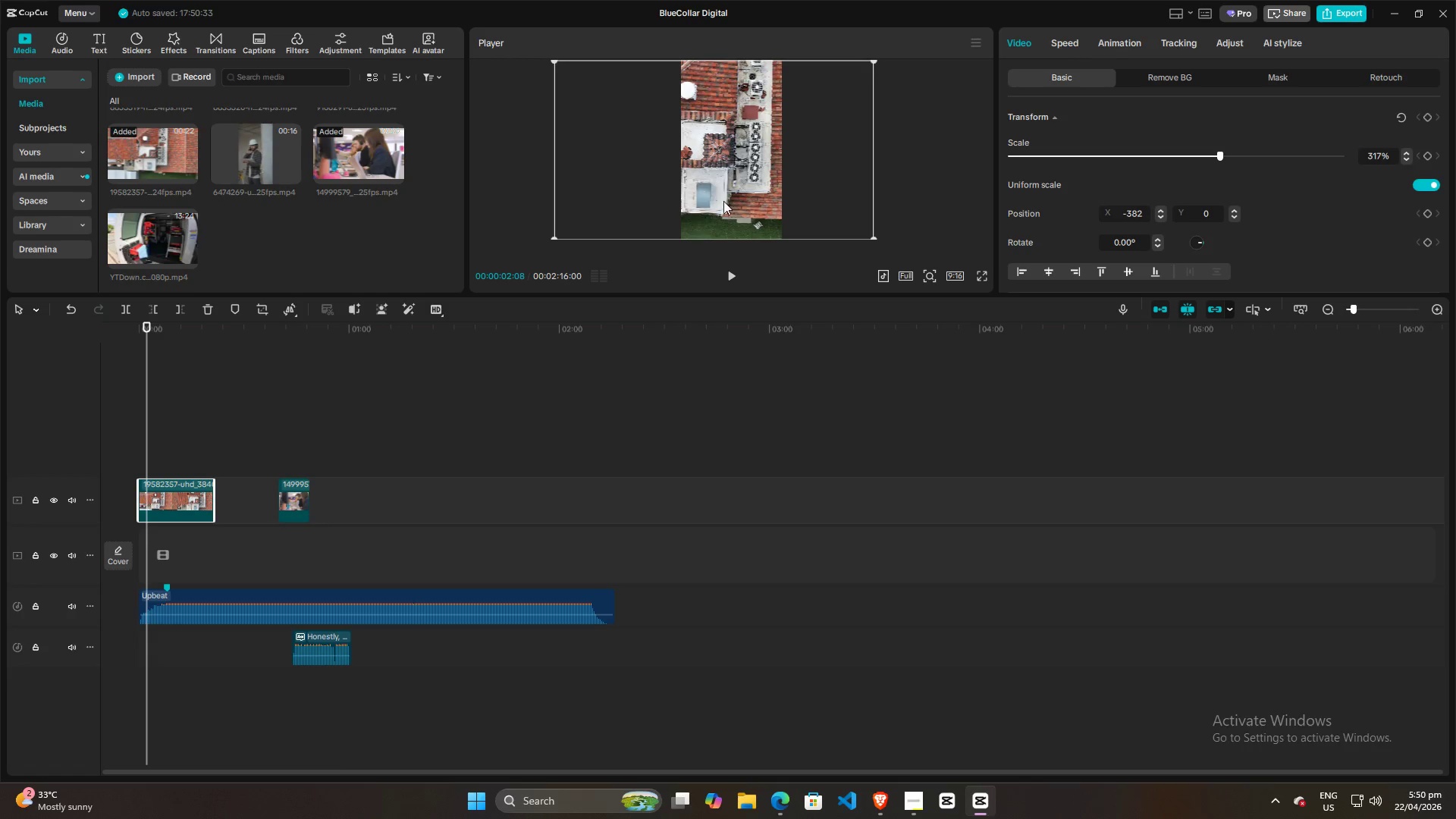 
left_click_drag(start_coordinate=[731, 163], to_coordinate=[746, 162])
 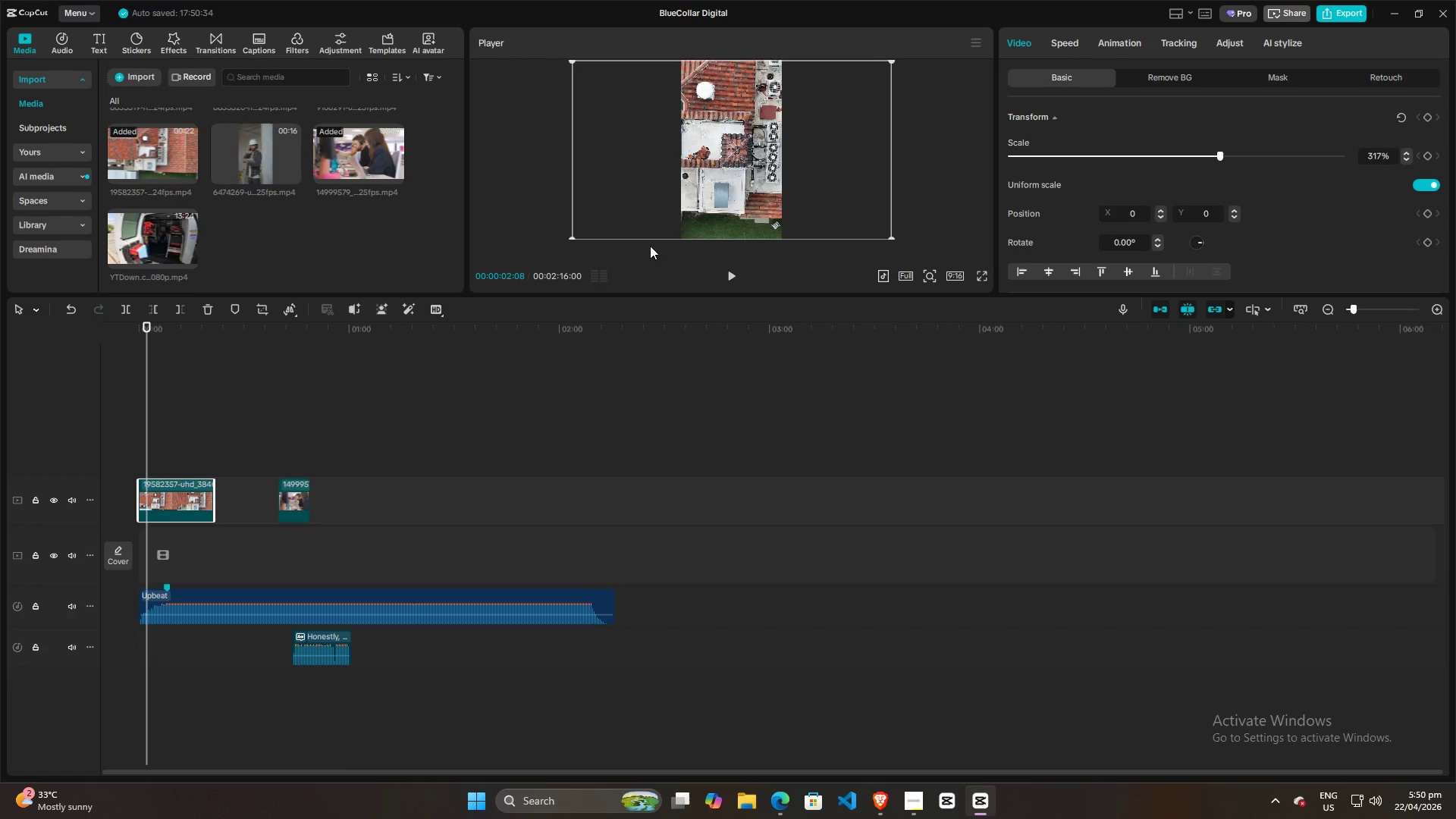 
key(Space)
 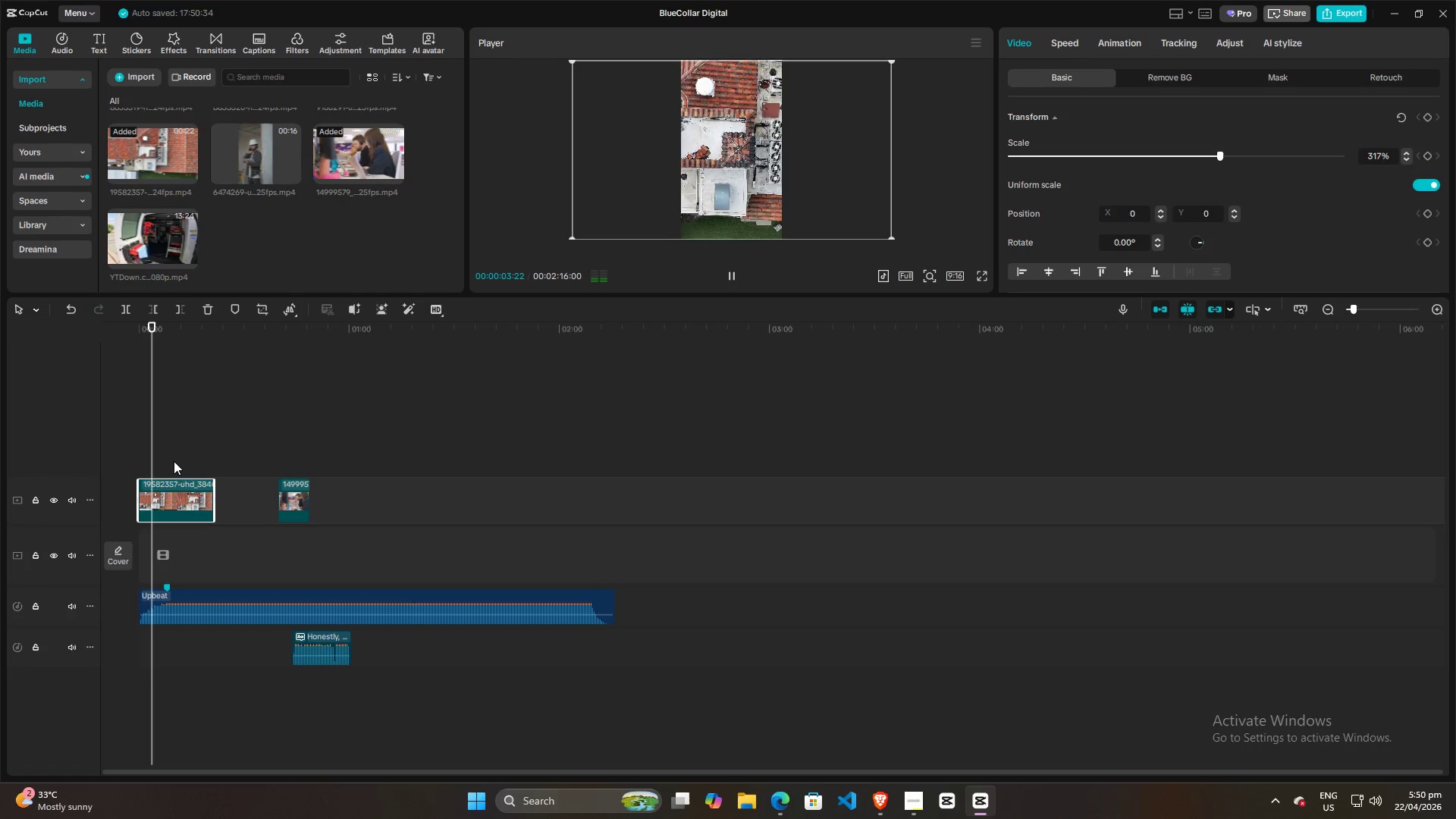 
key(Space)
 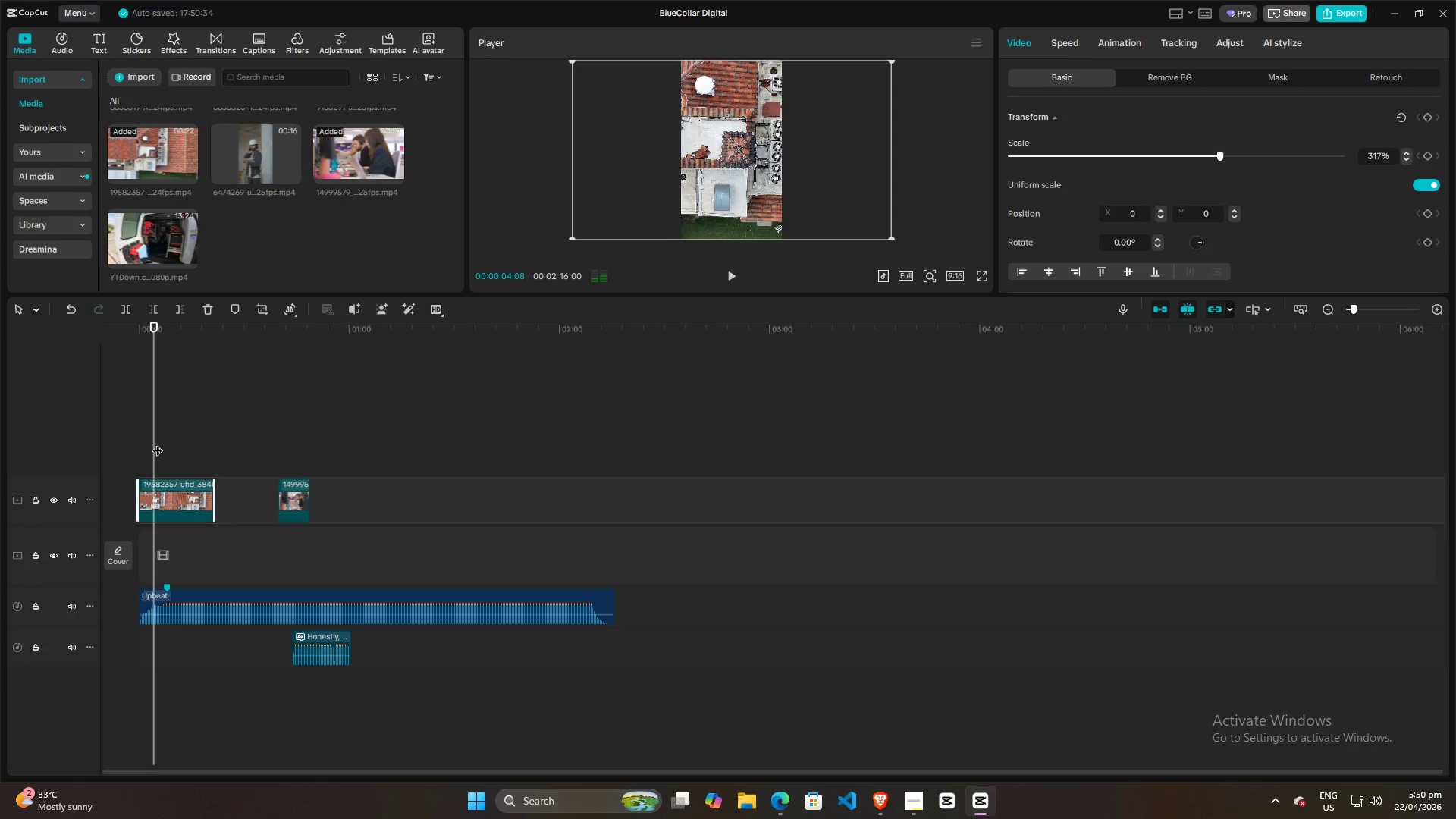 
left_click_drag(start_coordinate=[157, 443], to_coordinate=[120, 443])
 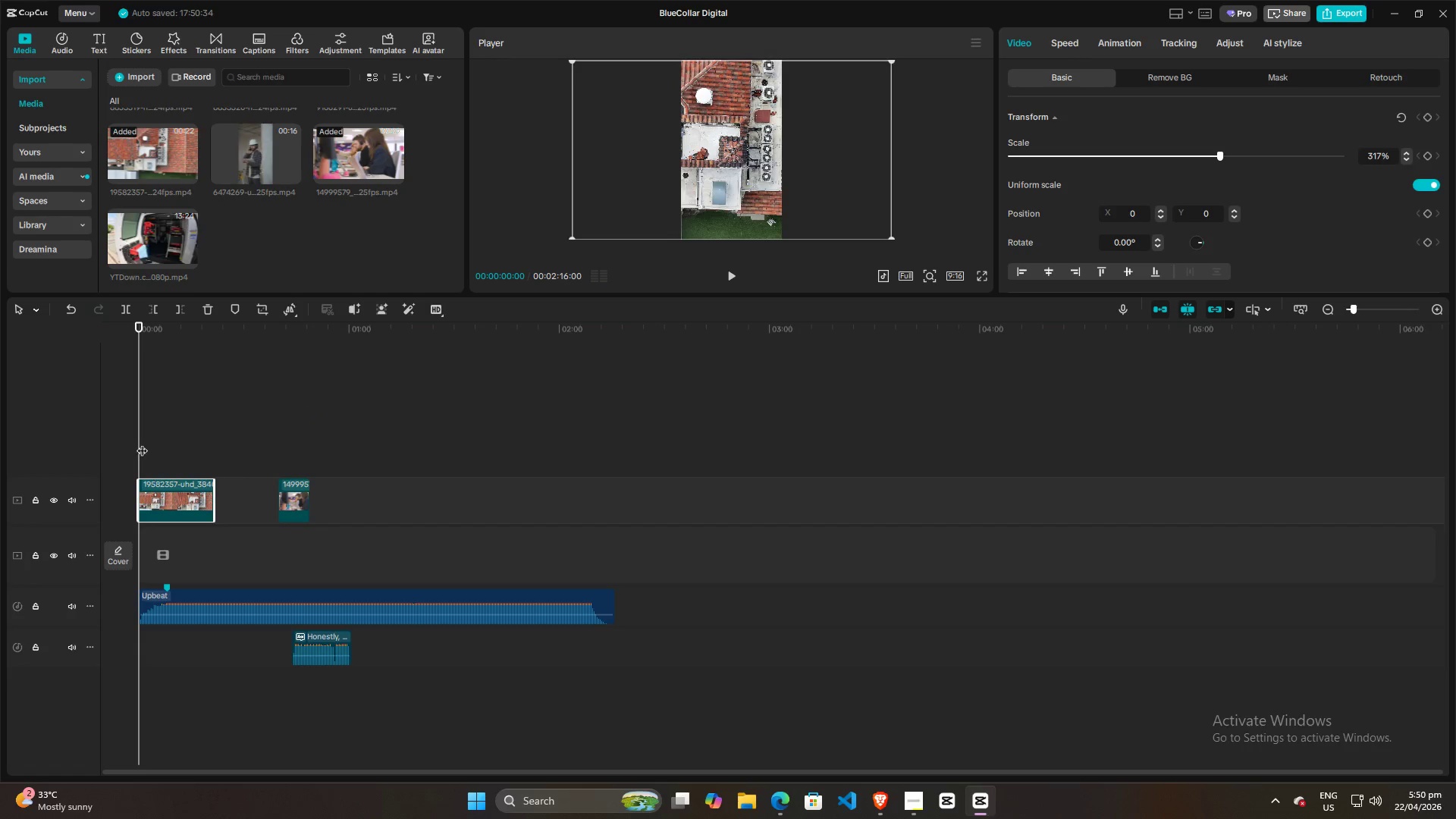 
key(Space)
 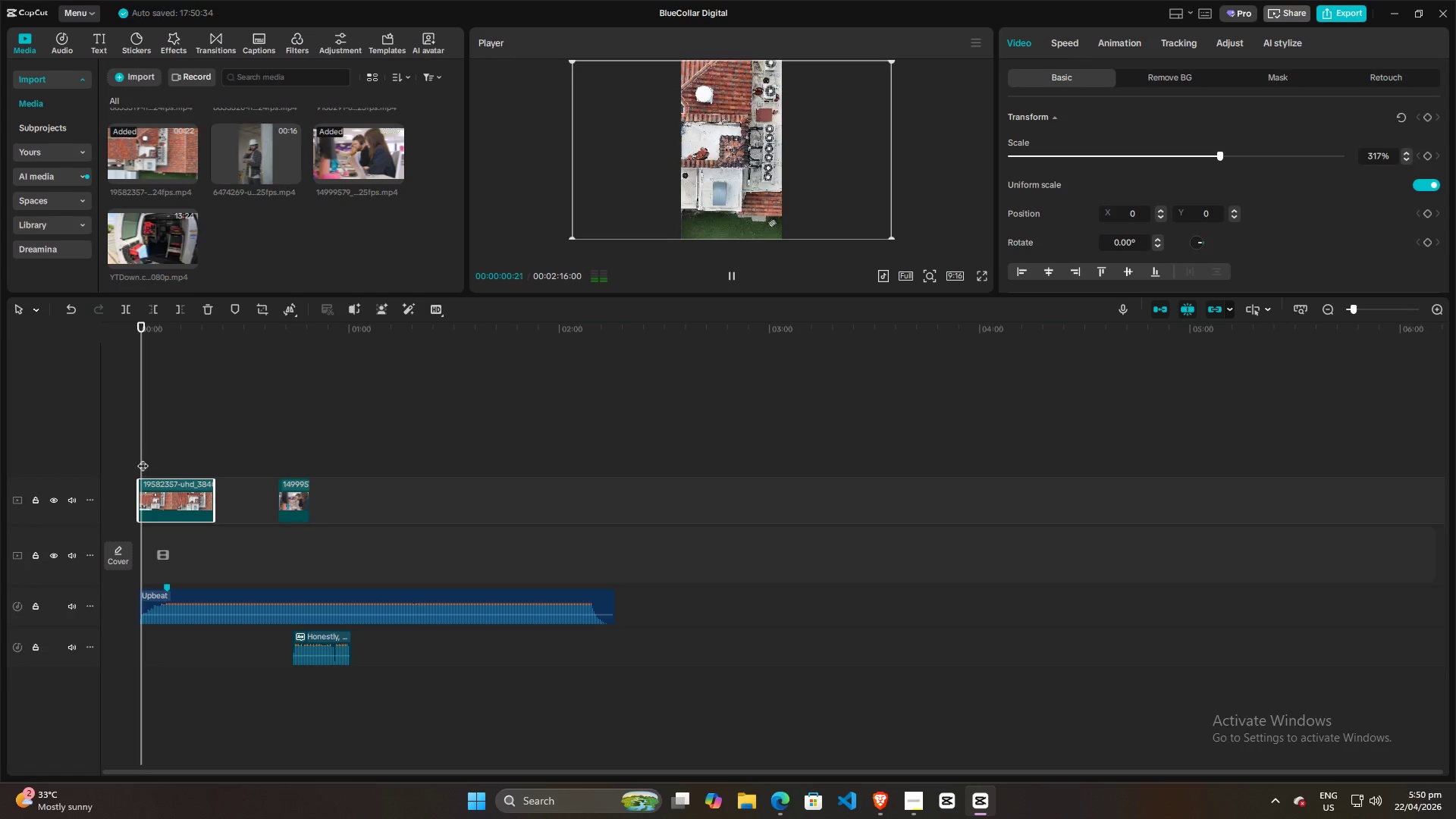 
left_click_drag(start_coordinate=[143, 457], to_coordinate=[196, 456])
 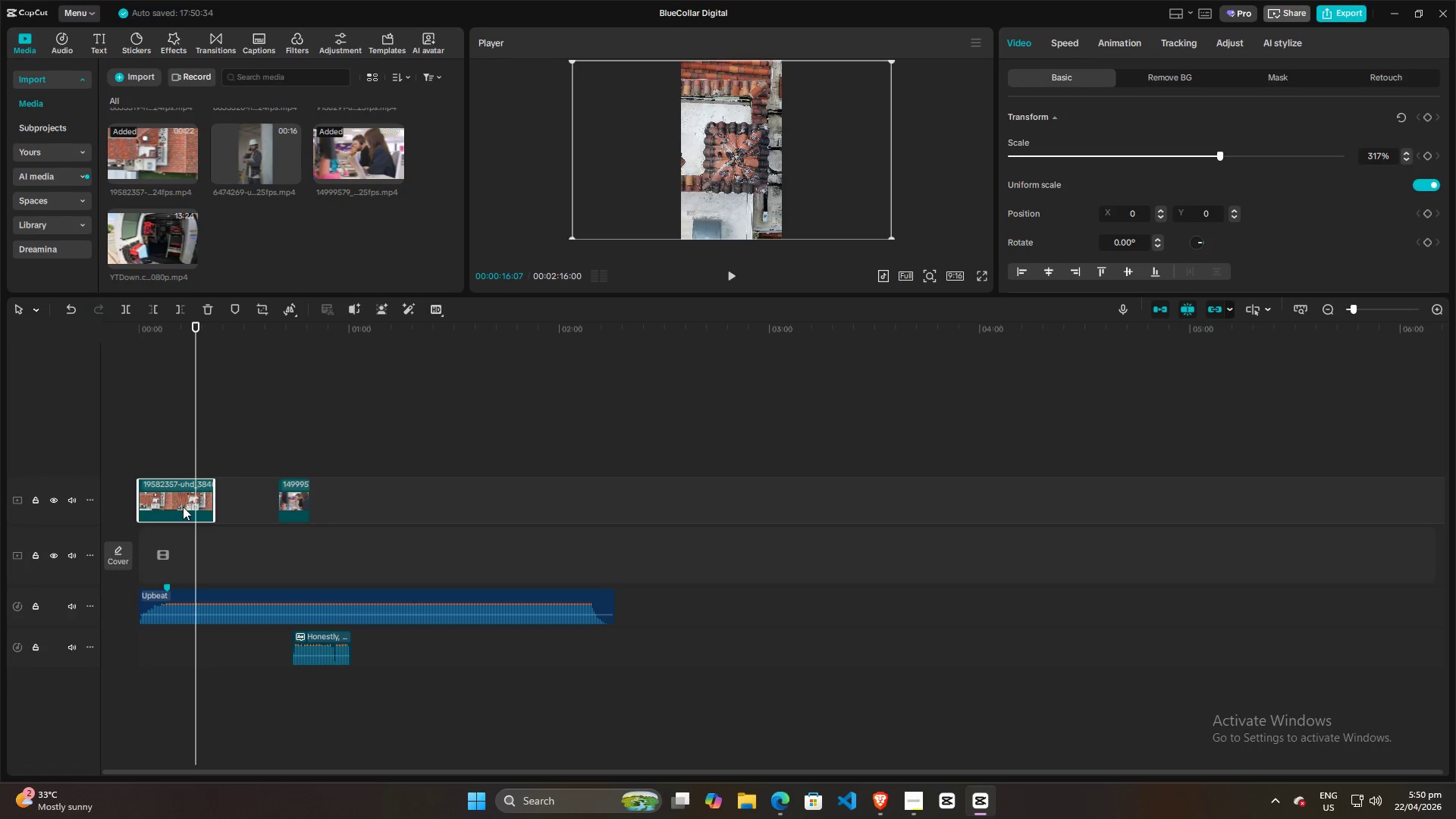 
left_click([183, 507])
 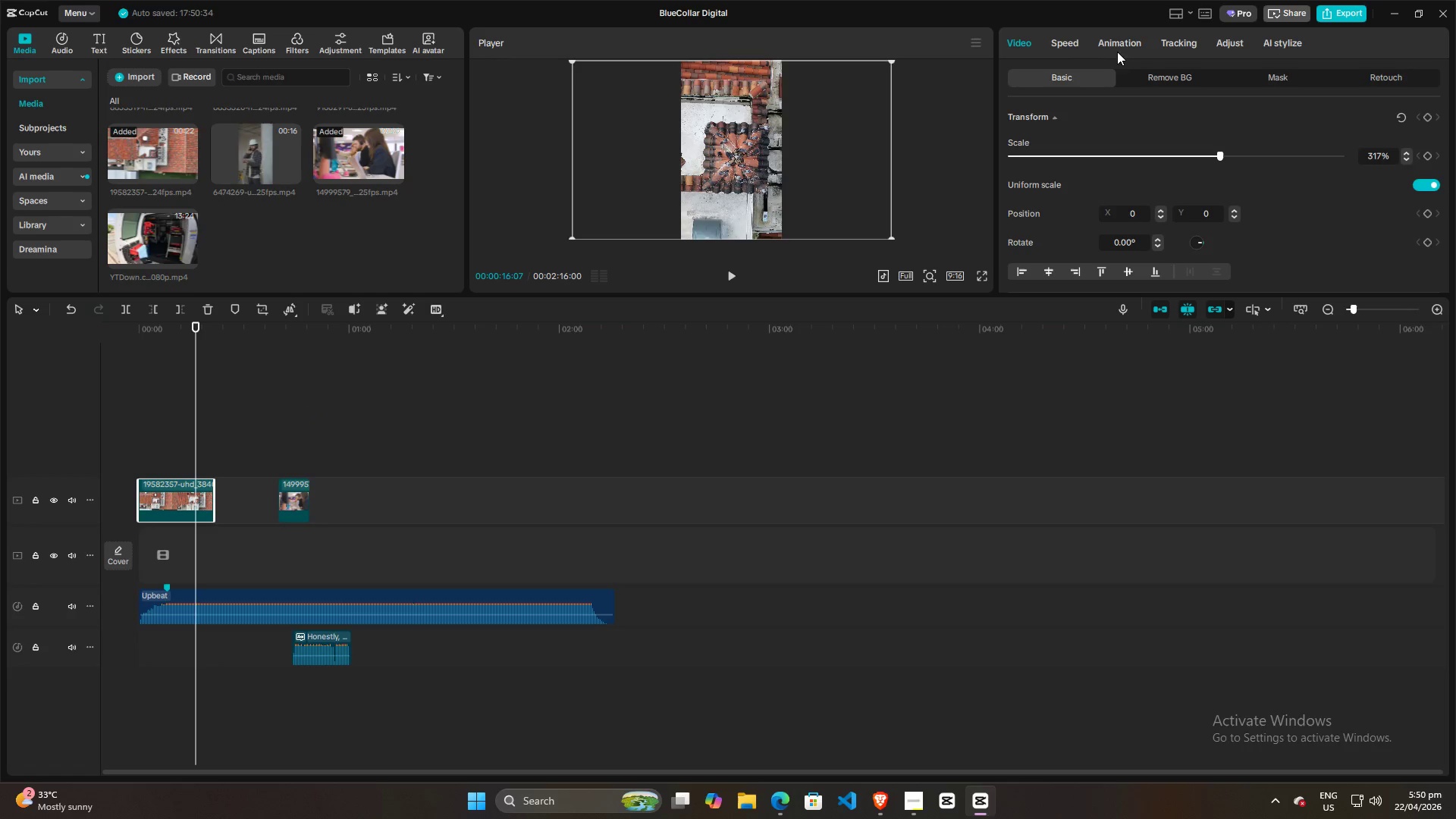 
scroll: coordinate [1142, 165], scroll_direction: down, amount: 9.0
 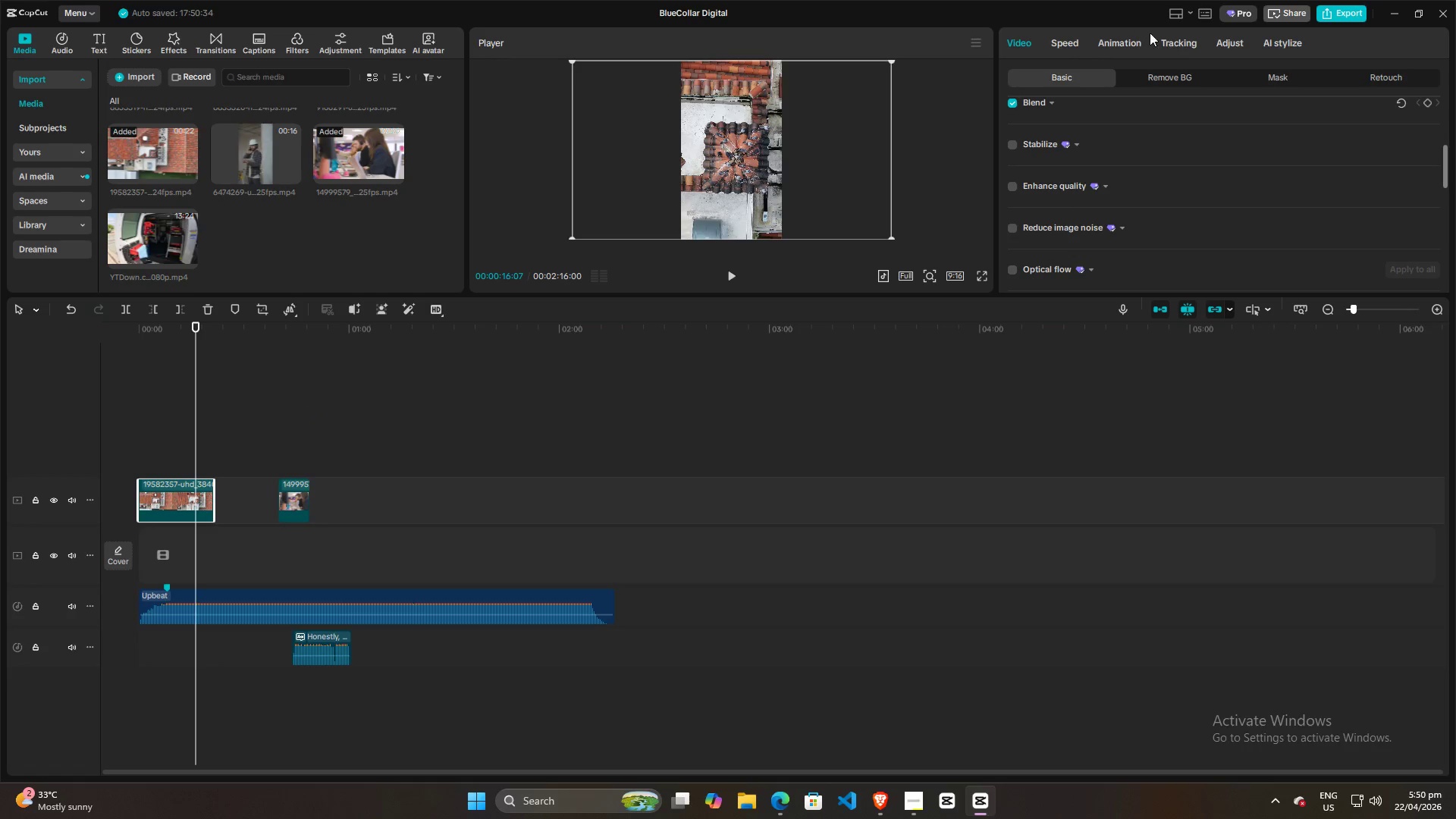 
left_click([1120, 40])
 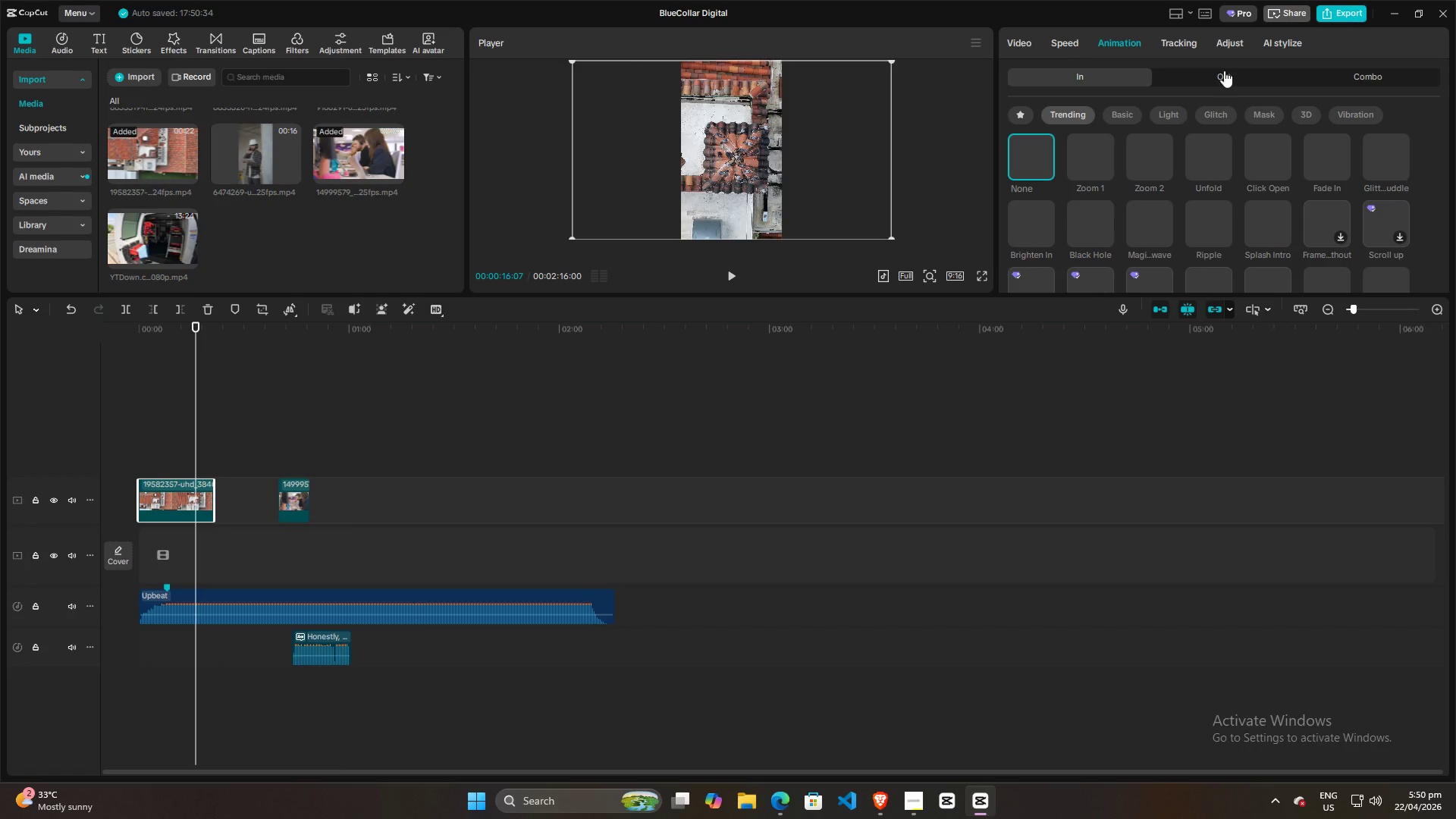 
left_click([1225, 71])
 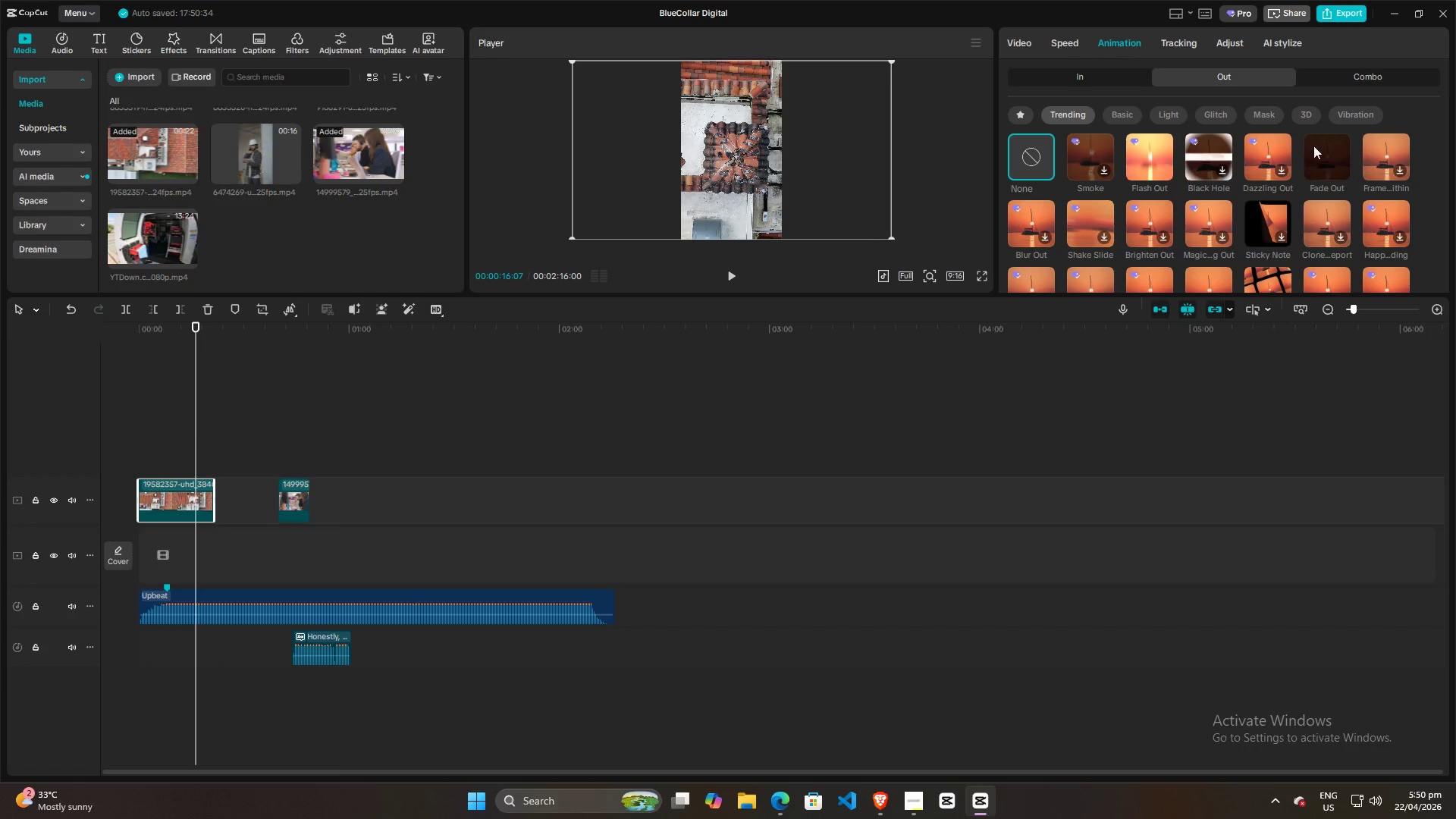 
left_click([1324, 151])
 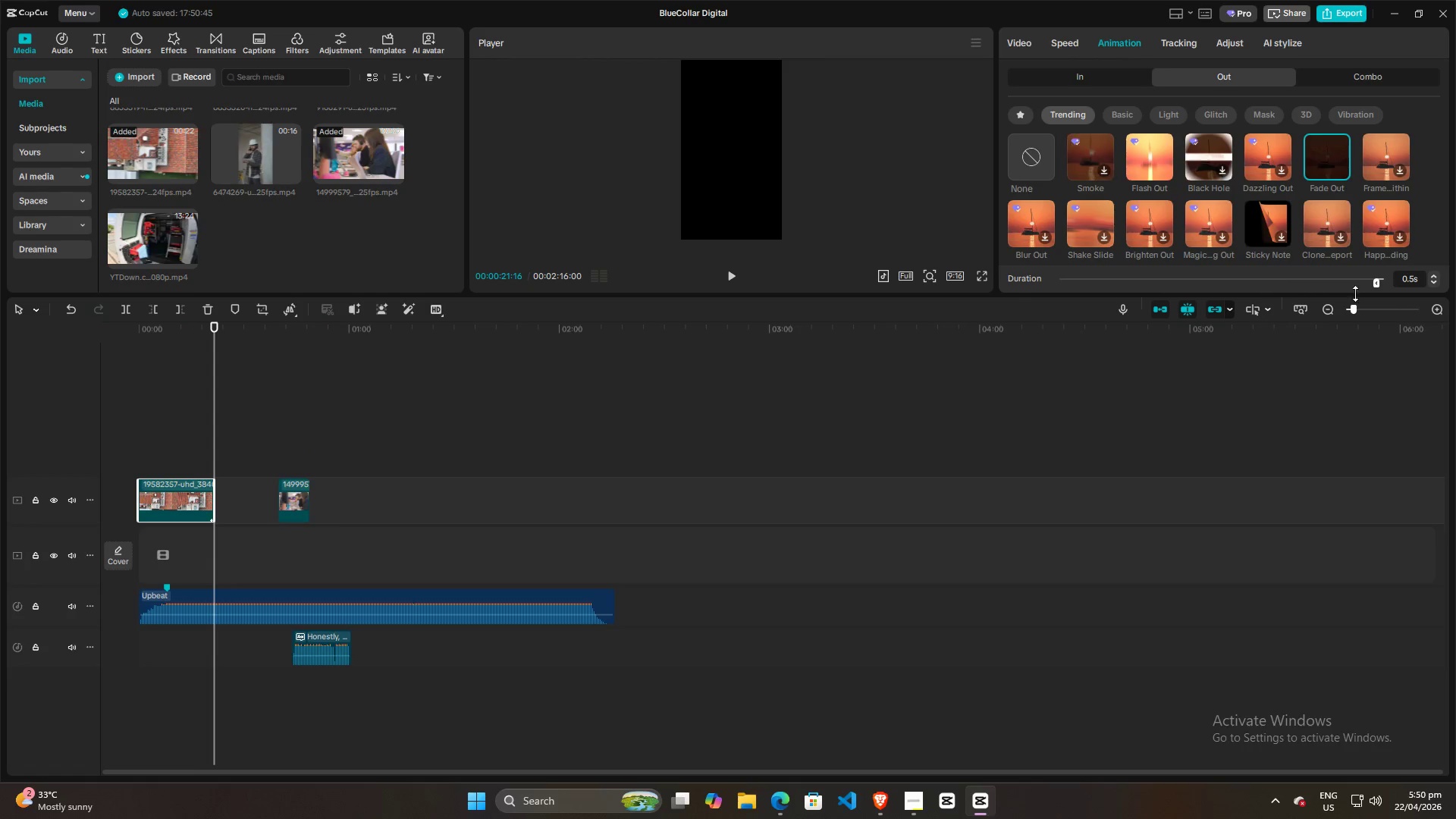 
left_click_drag(start_coordinate=[1374, 285], to_coordinate=[1336, 275])
 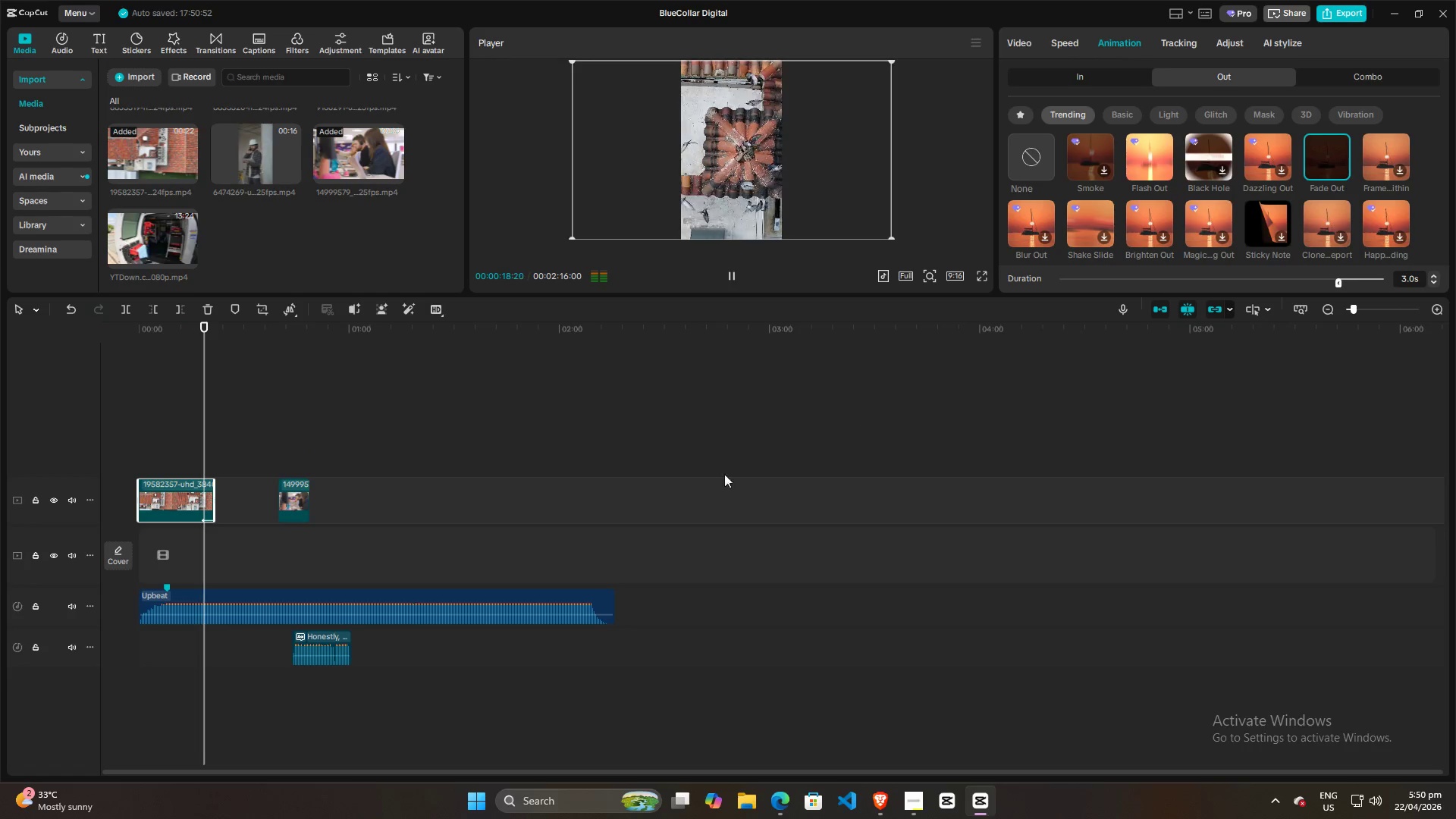 
hold_key(key=ControlLeft, duration=1.17)
scroll: coordinate [503, 491], scroll_direction: up, amount: 15.0
 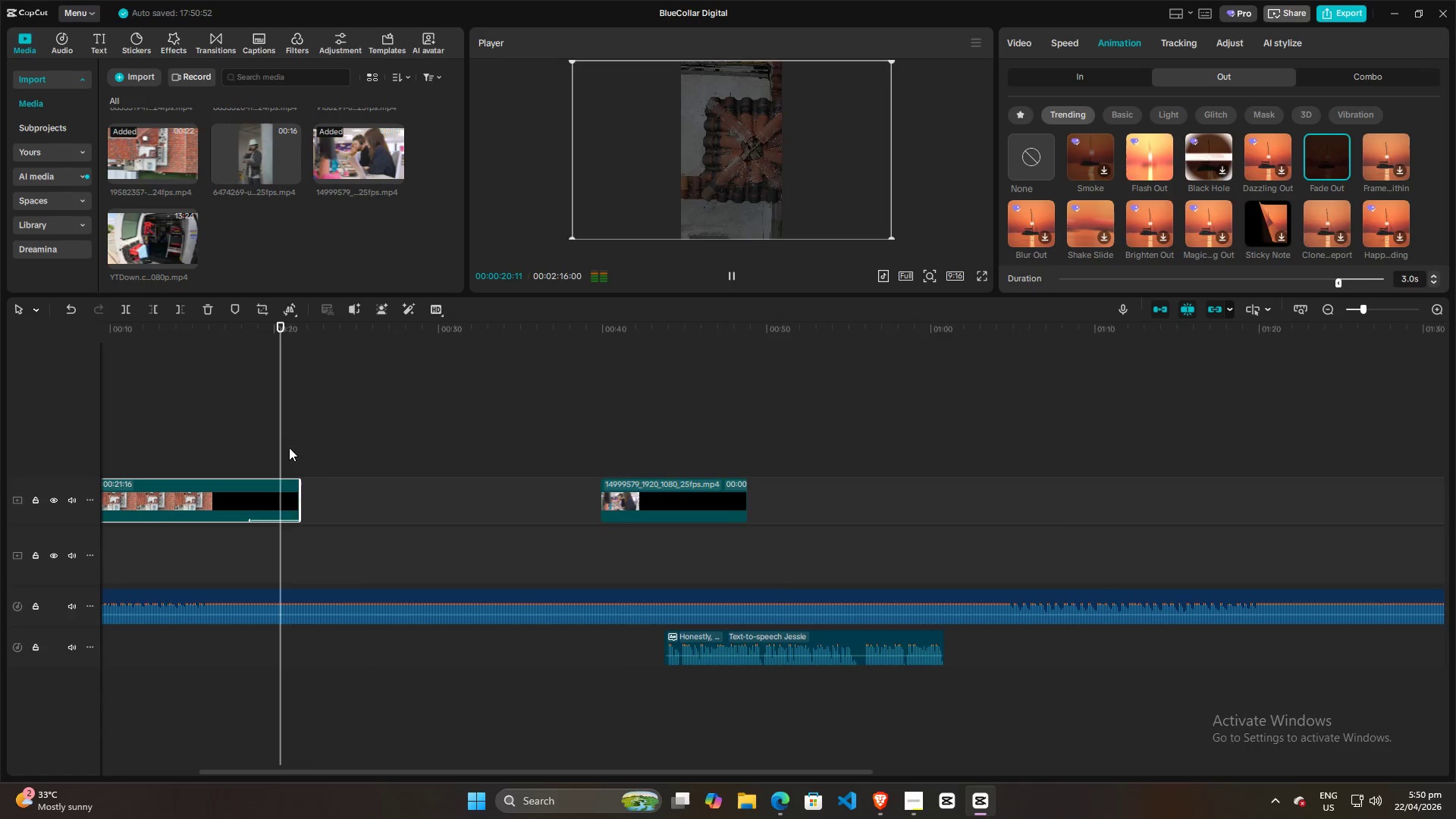 
left_click([289, 447])
 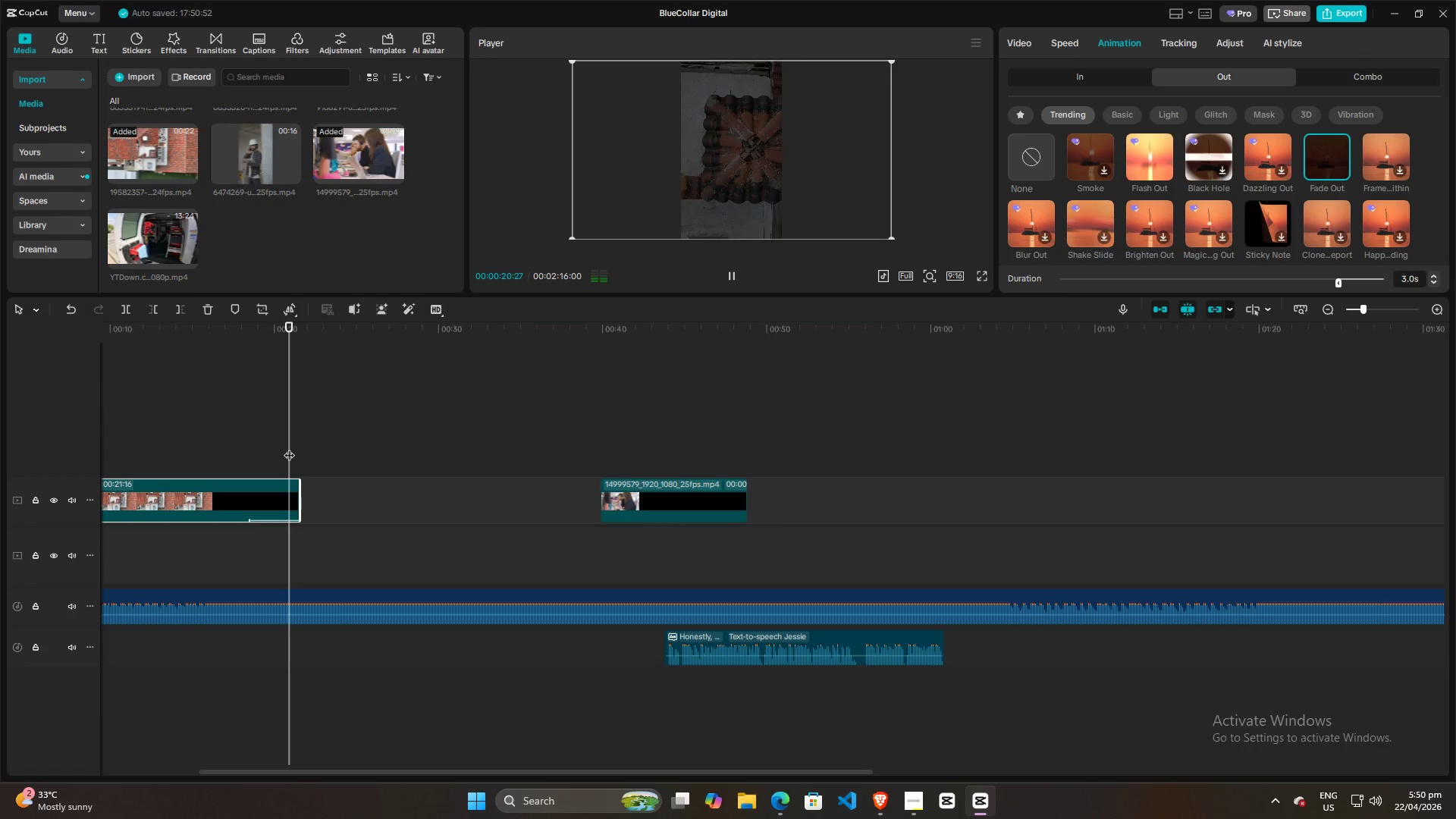 
left_click_drag(start_coordinate=[290, 446], to_coordinate=[71, 447])
 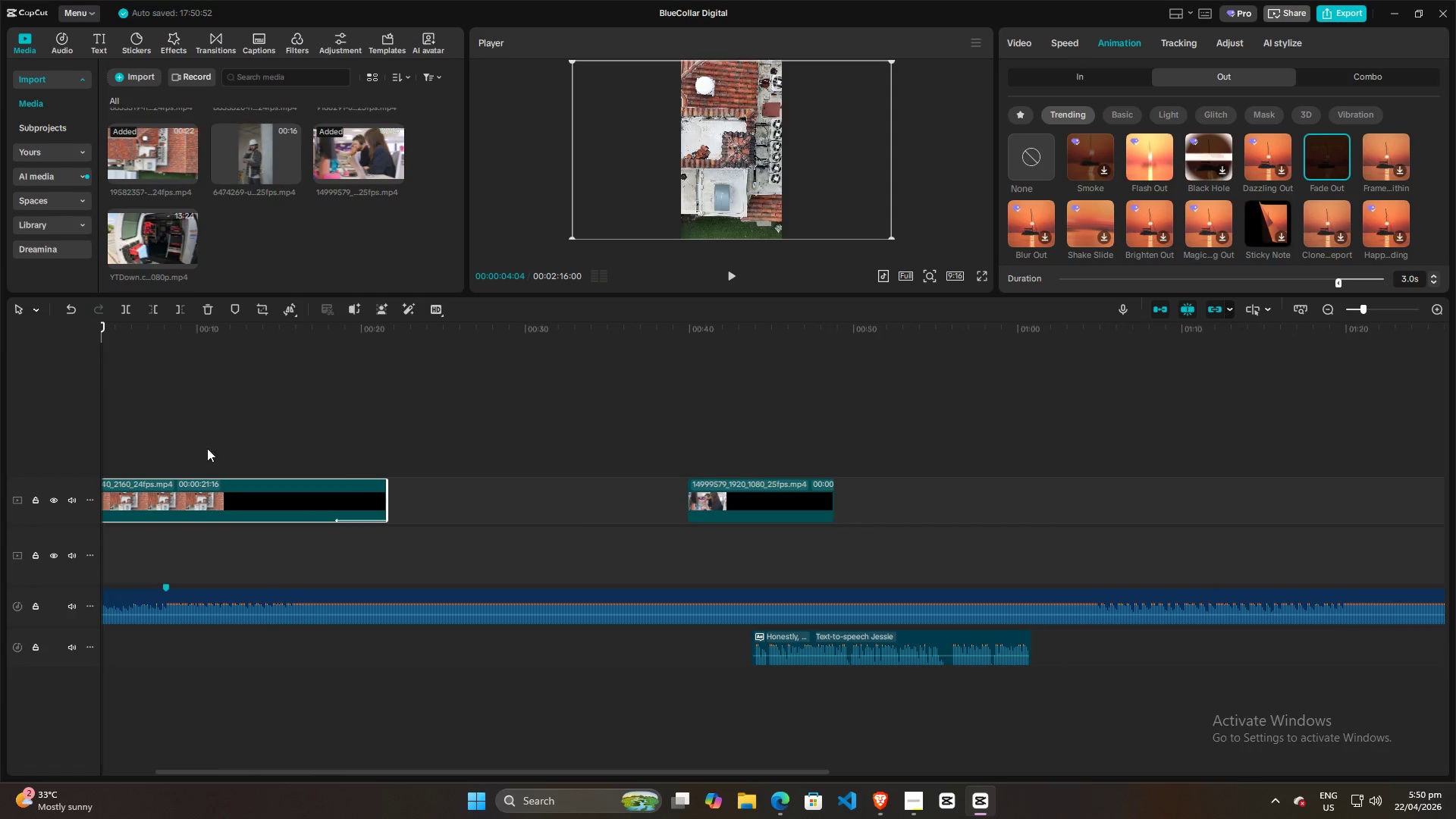 
left_click([228, 424])
 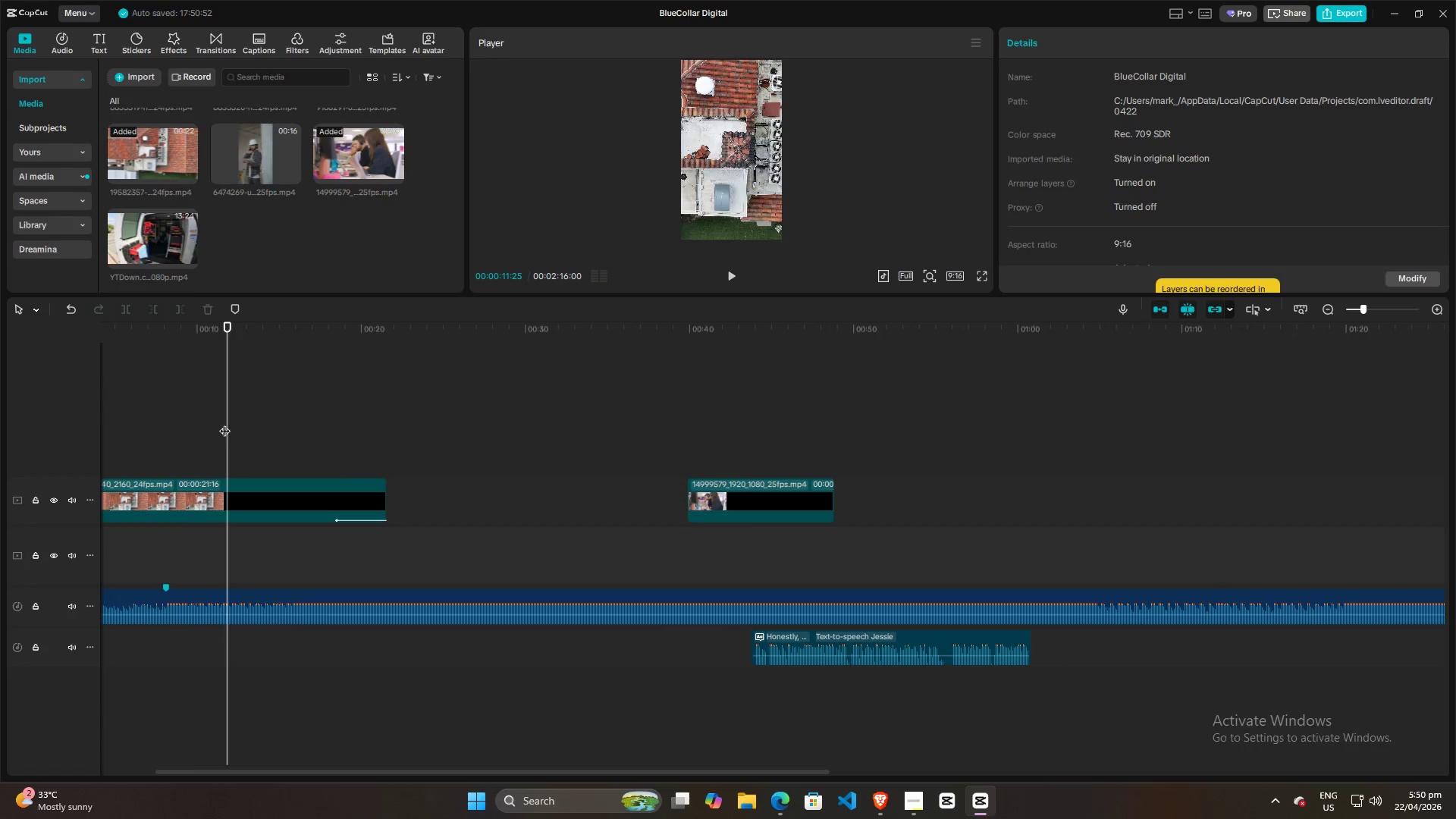 
left_click([190, 421])
 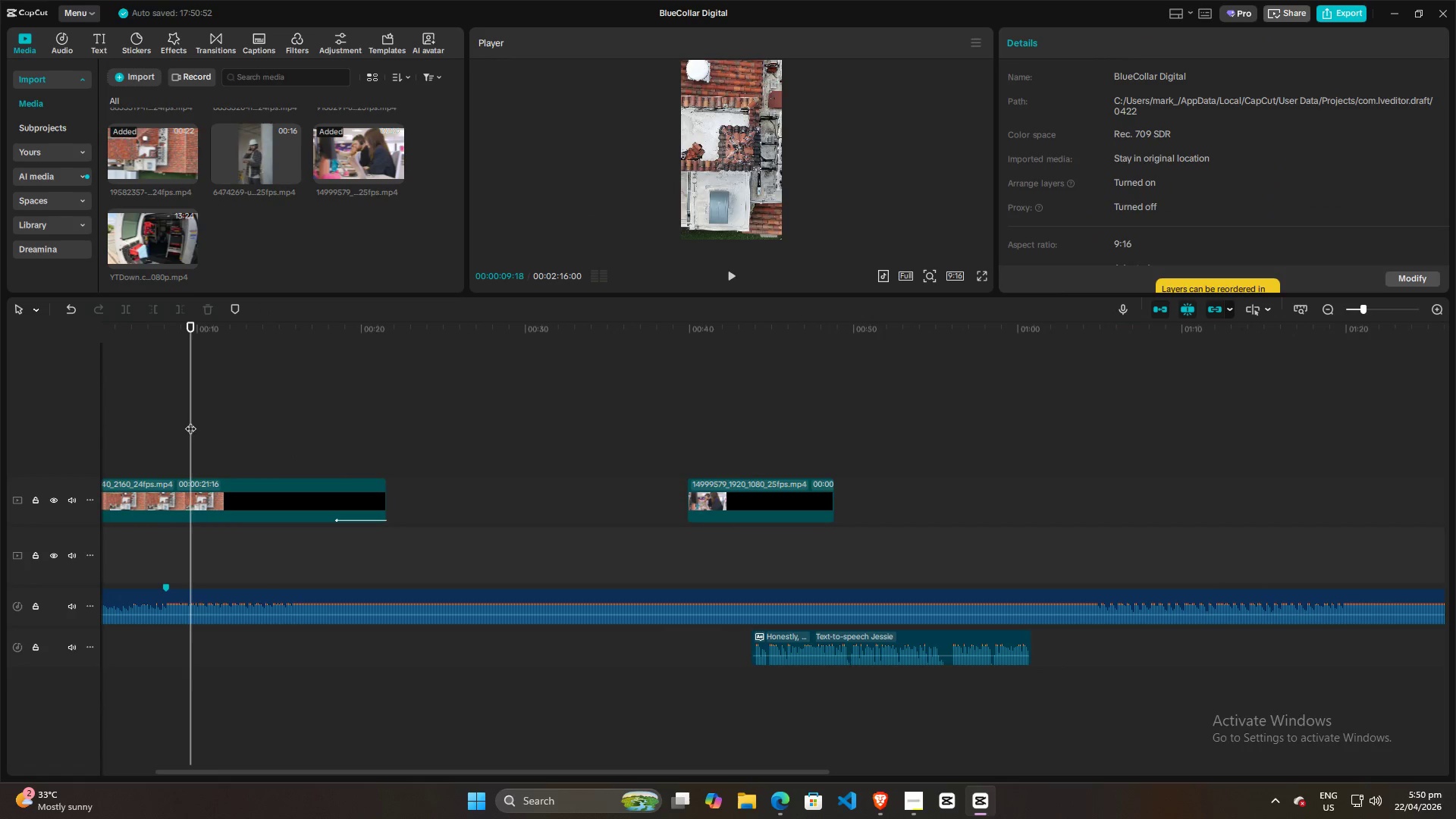 
key(Space)
 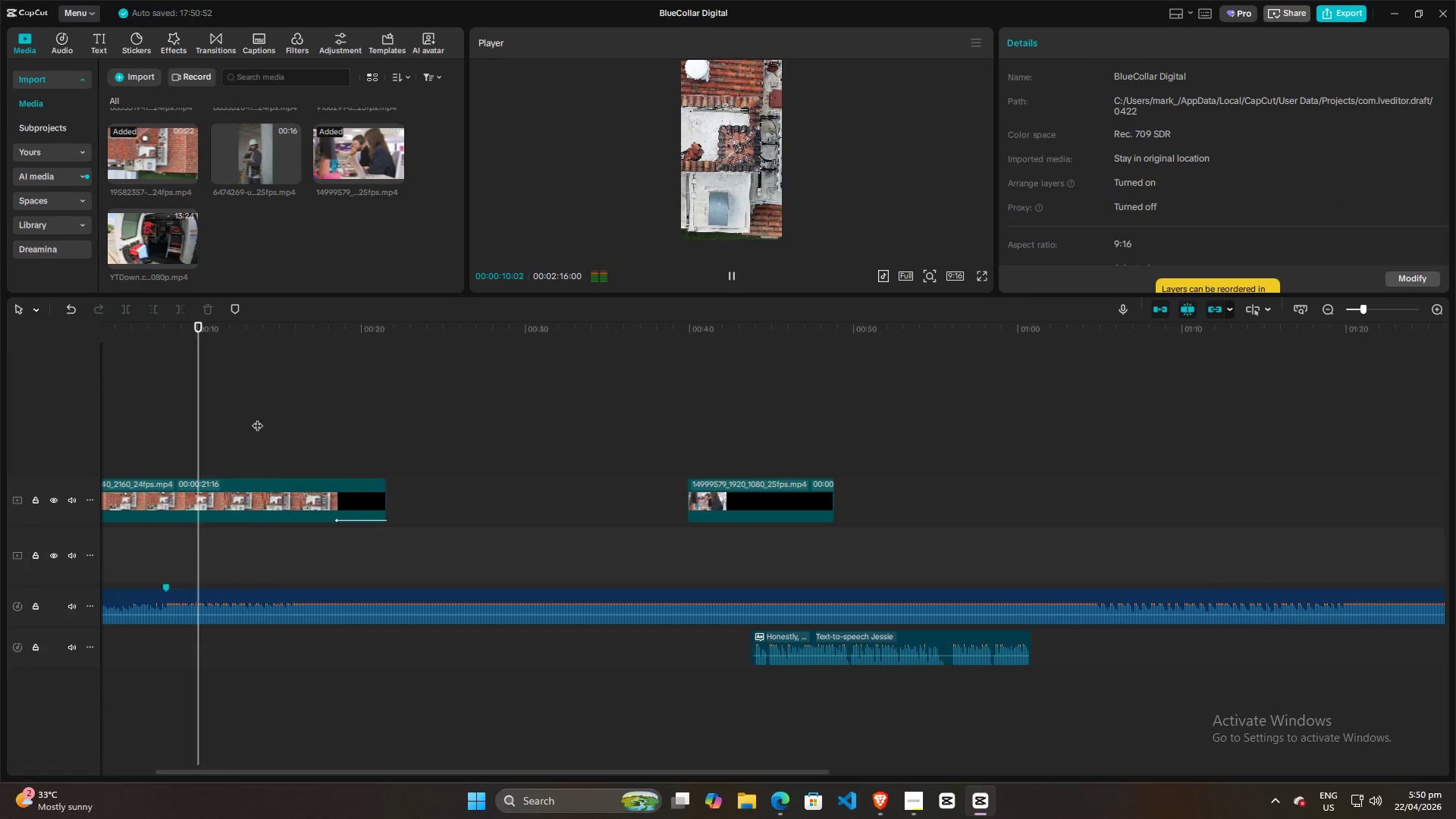 
double_click([338, 417])
 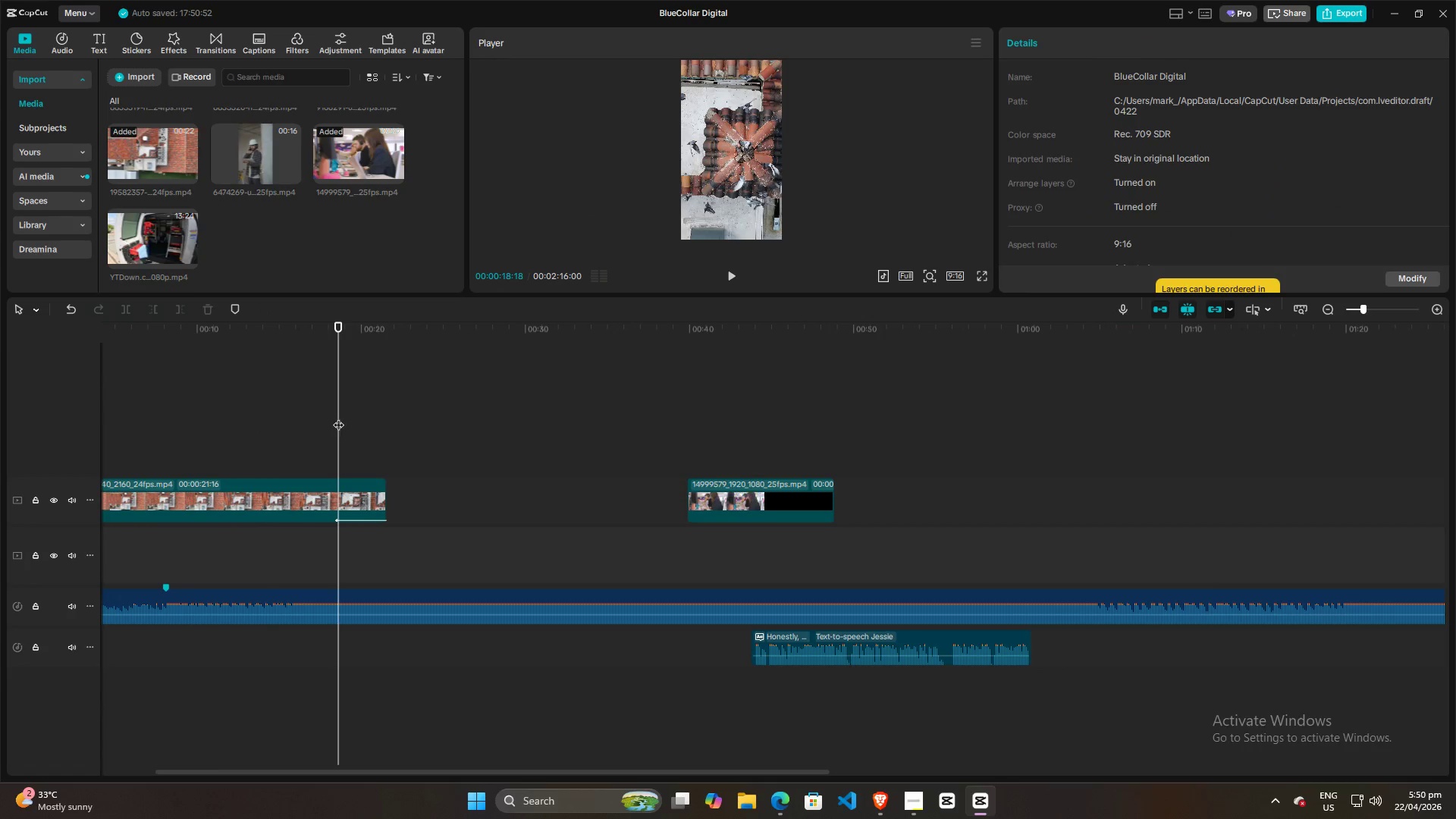 
left_click([316, 420])
 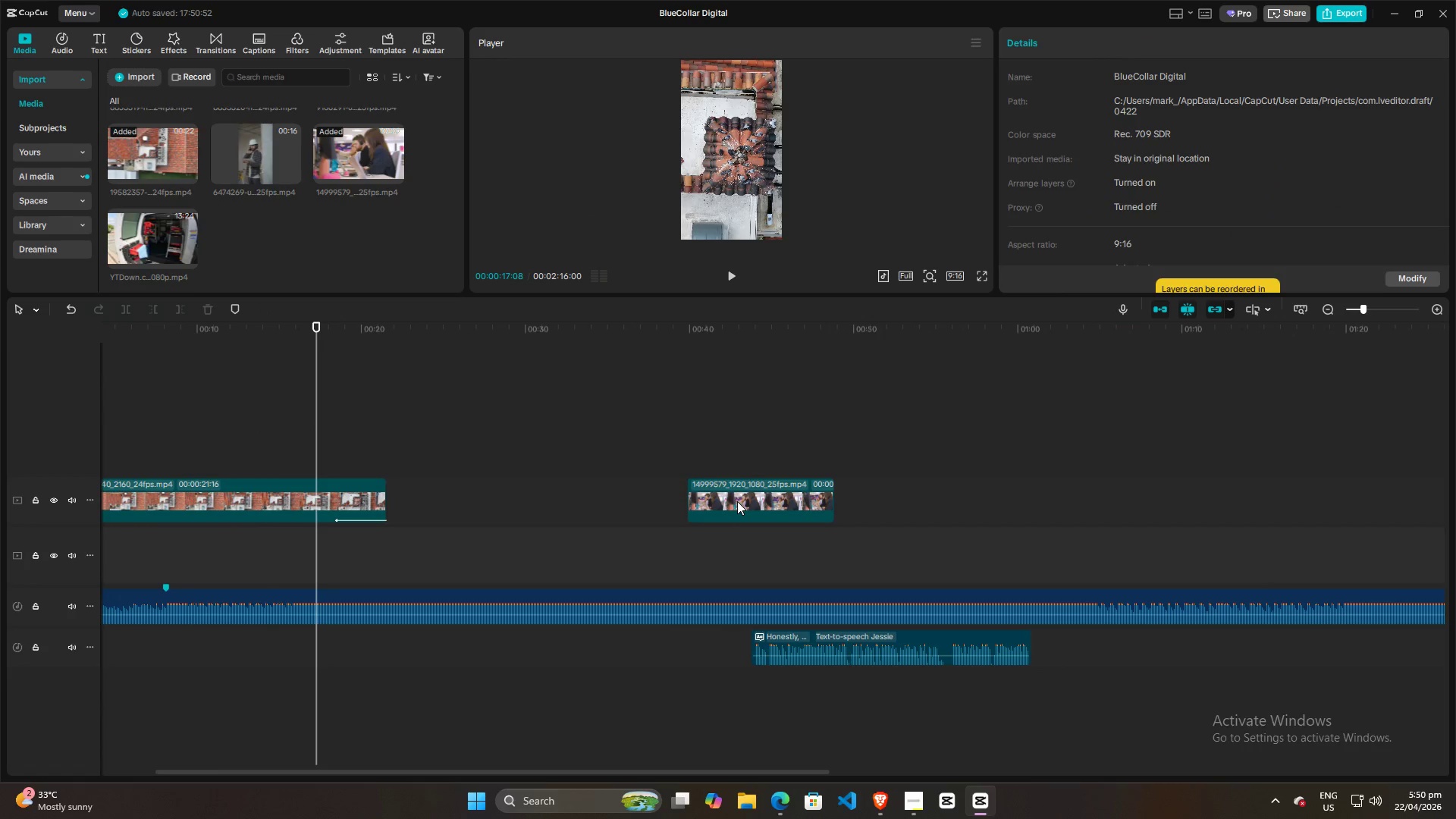 
left_click_drag(start_coordinate=[732, 501], to_coordinate=[433, 527])
 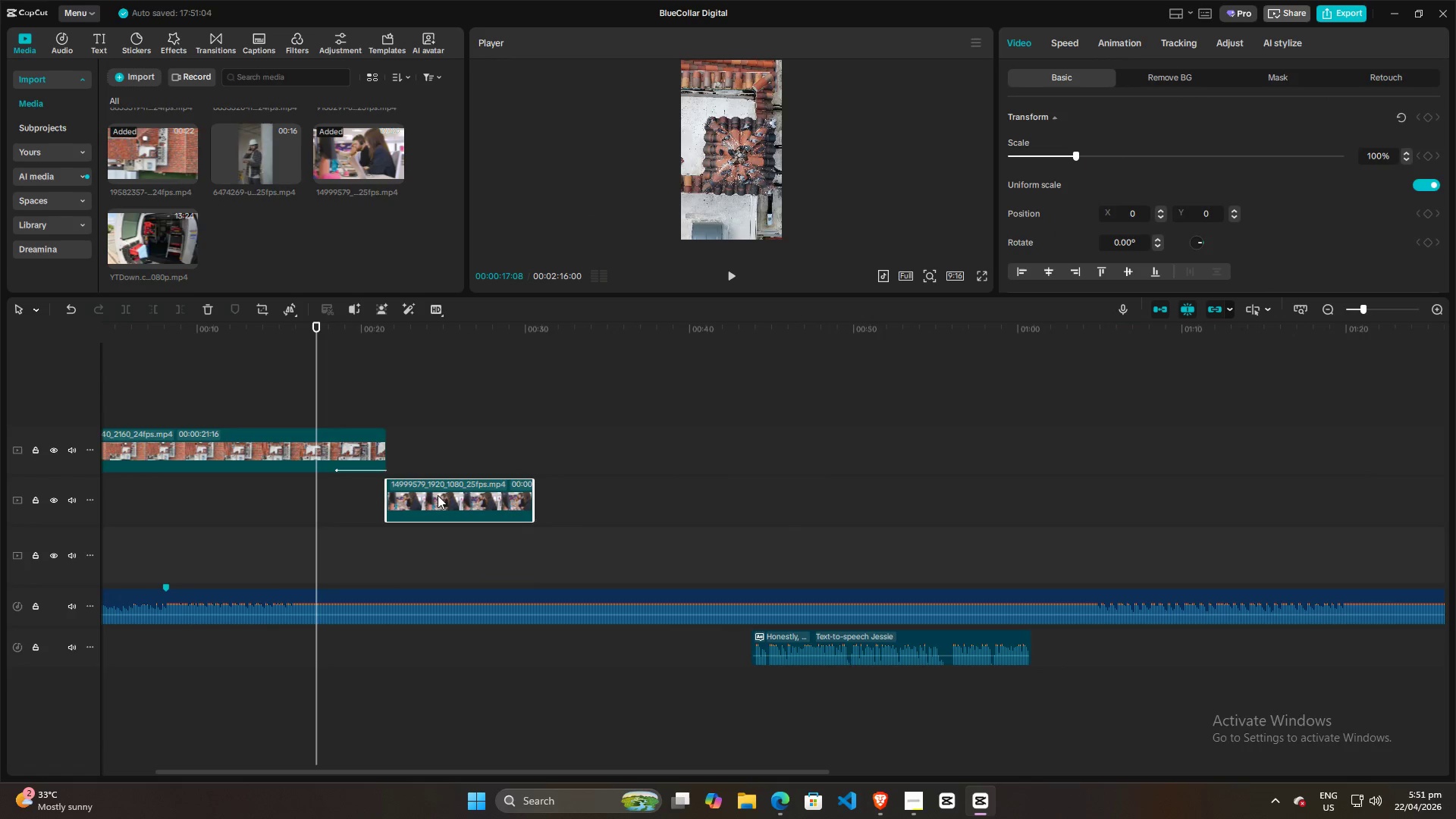 
left_click_drag(start_coordinate=[438, 494], to_coordinate=[388, 494])
 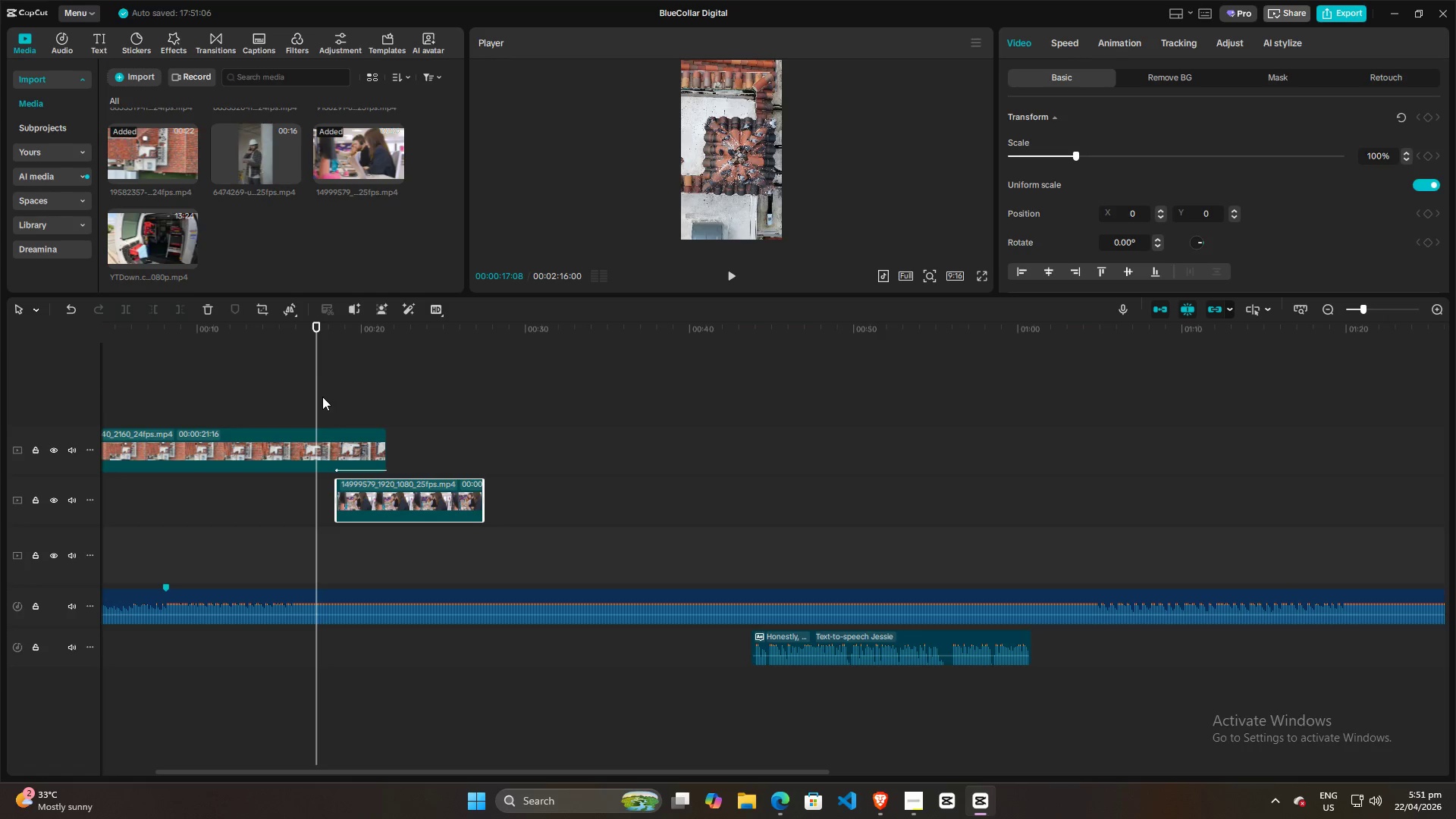 
left_click_drag(start_coordinate=[318, 392], to_coordinate=[341, 395])
 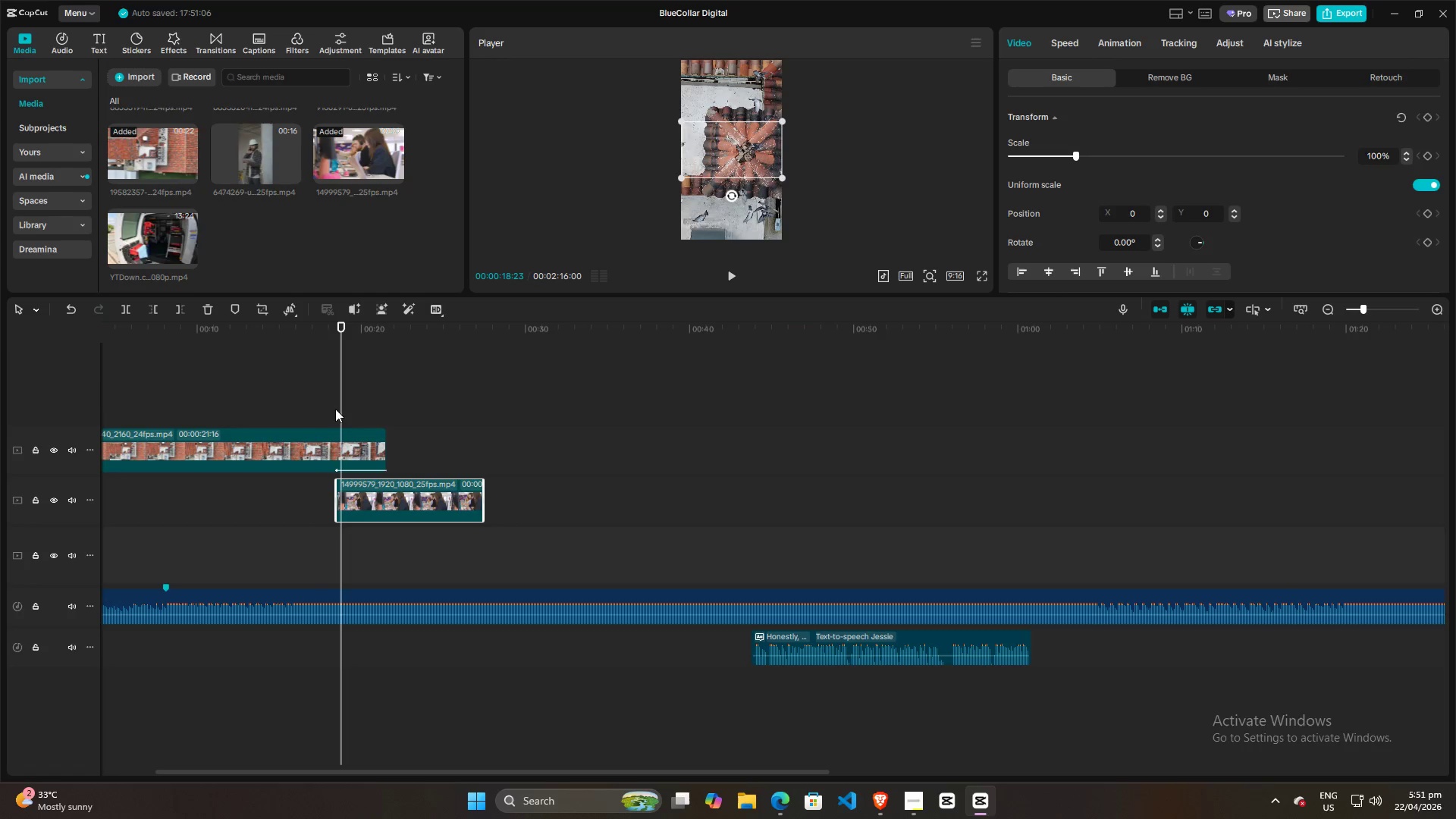 
left_click_drag(start_coordinate=[342, 405], to_coordinate=[337, 404])
 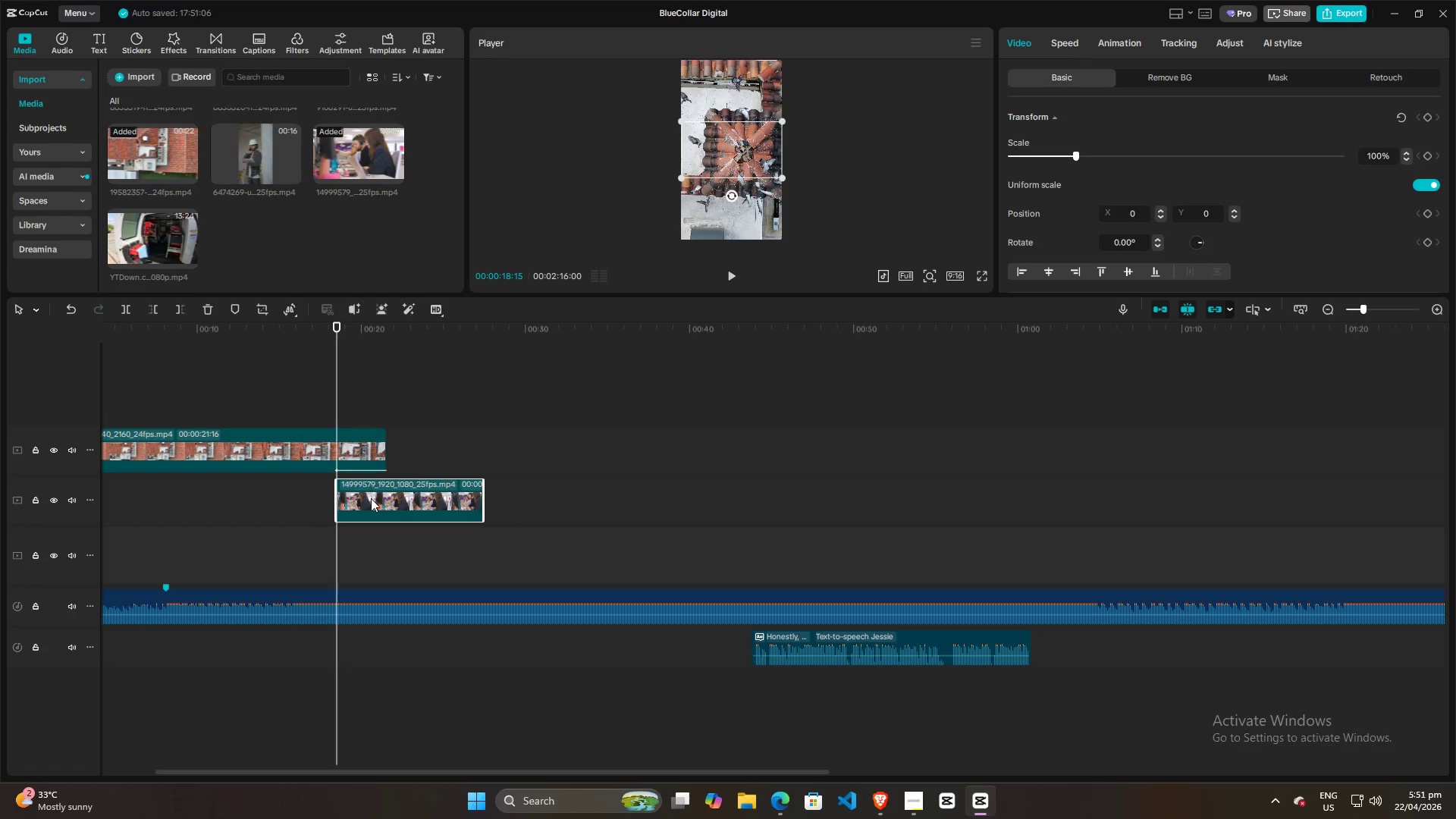 
left_click([372, 500])
 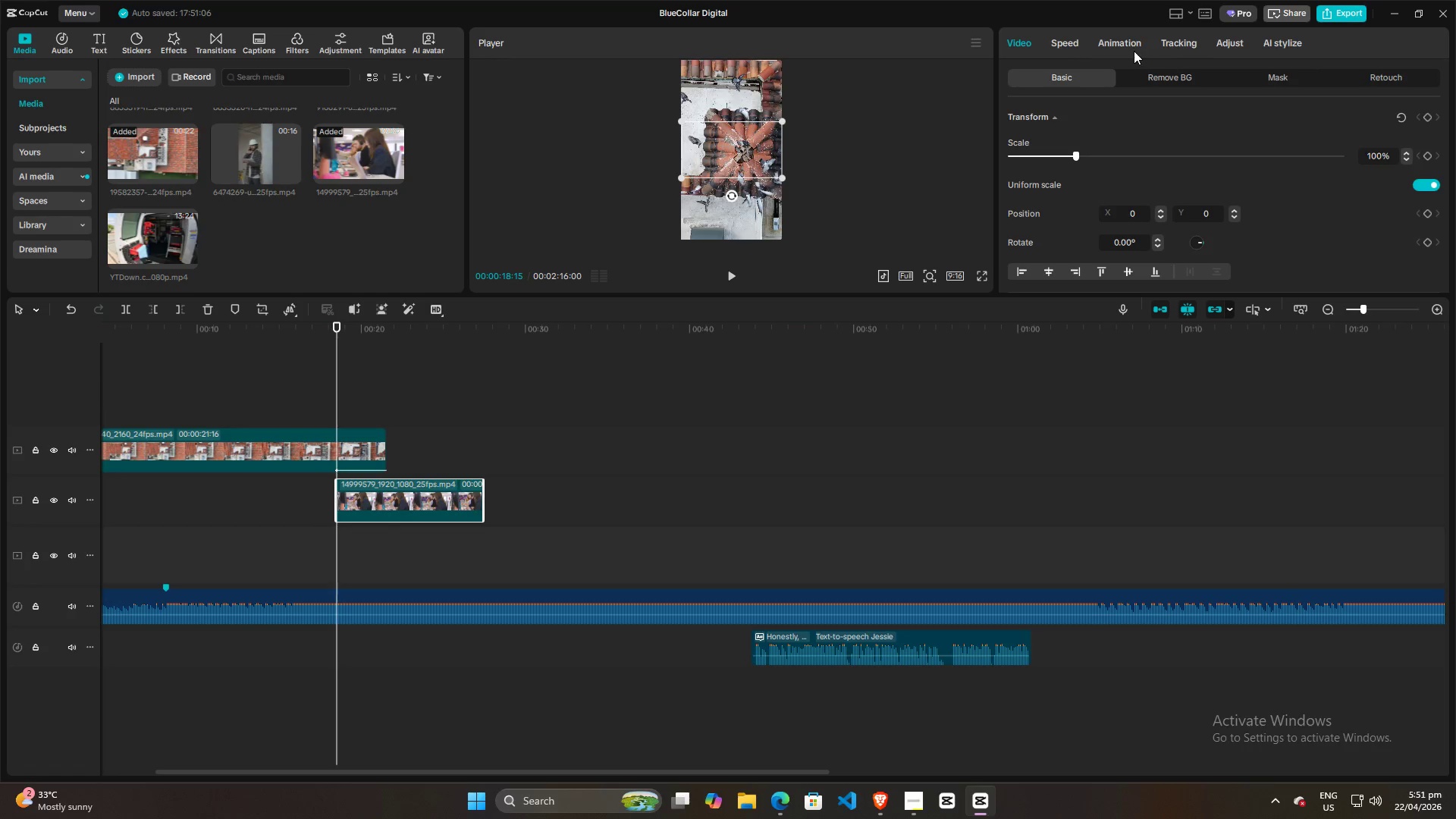 
left_click([1128, 46])
 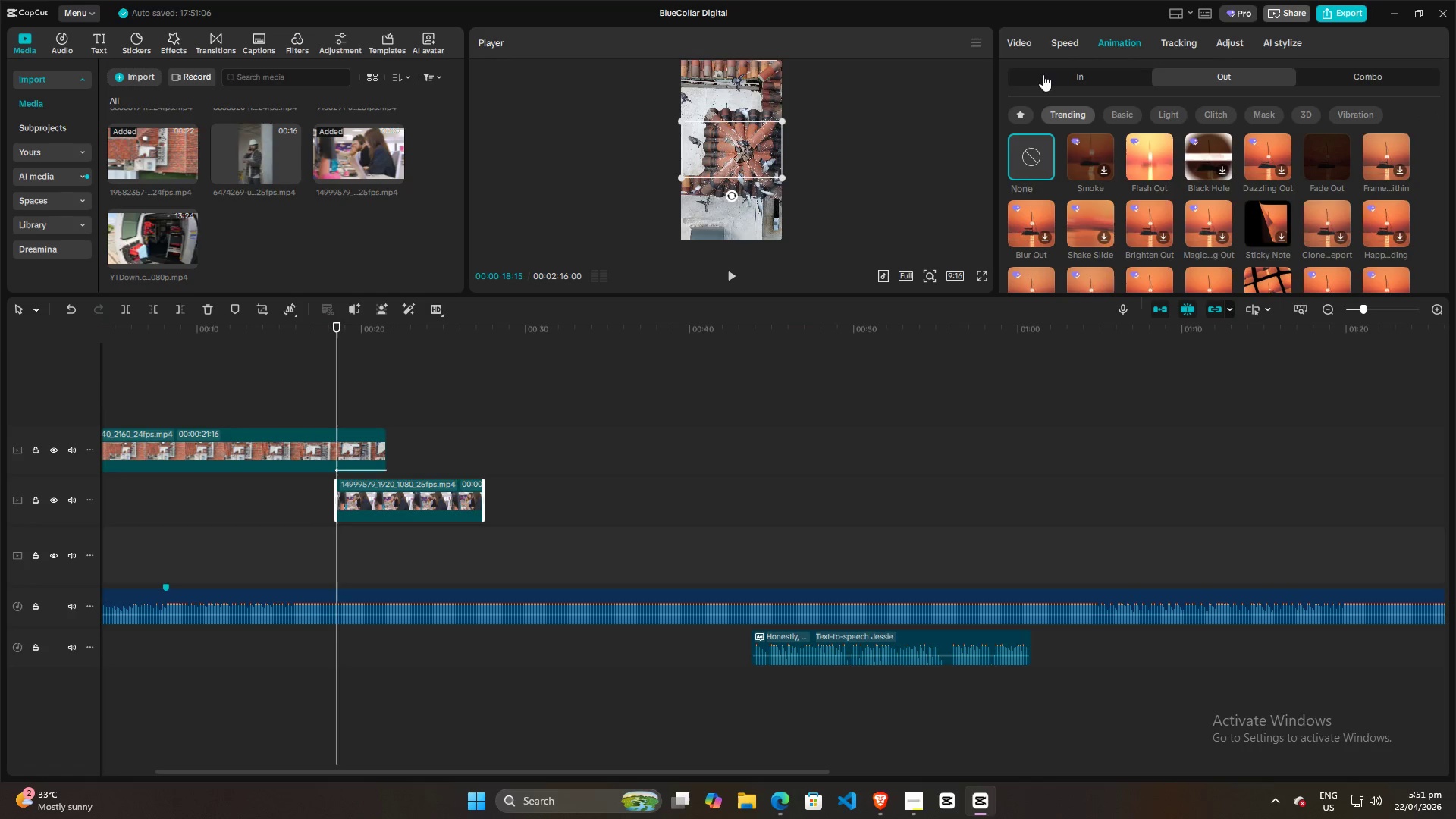 
left_click([1078, 83])
 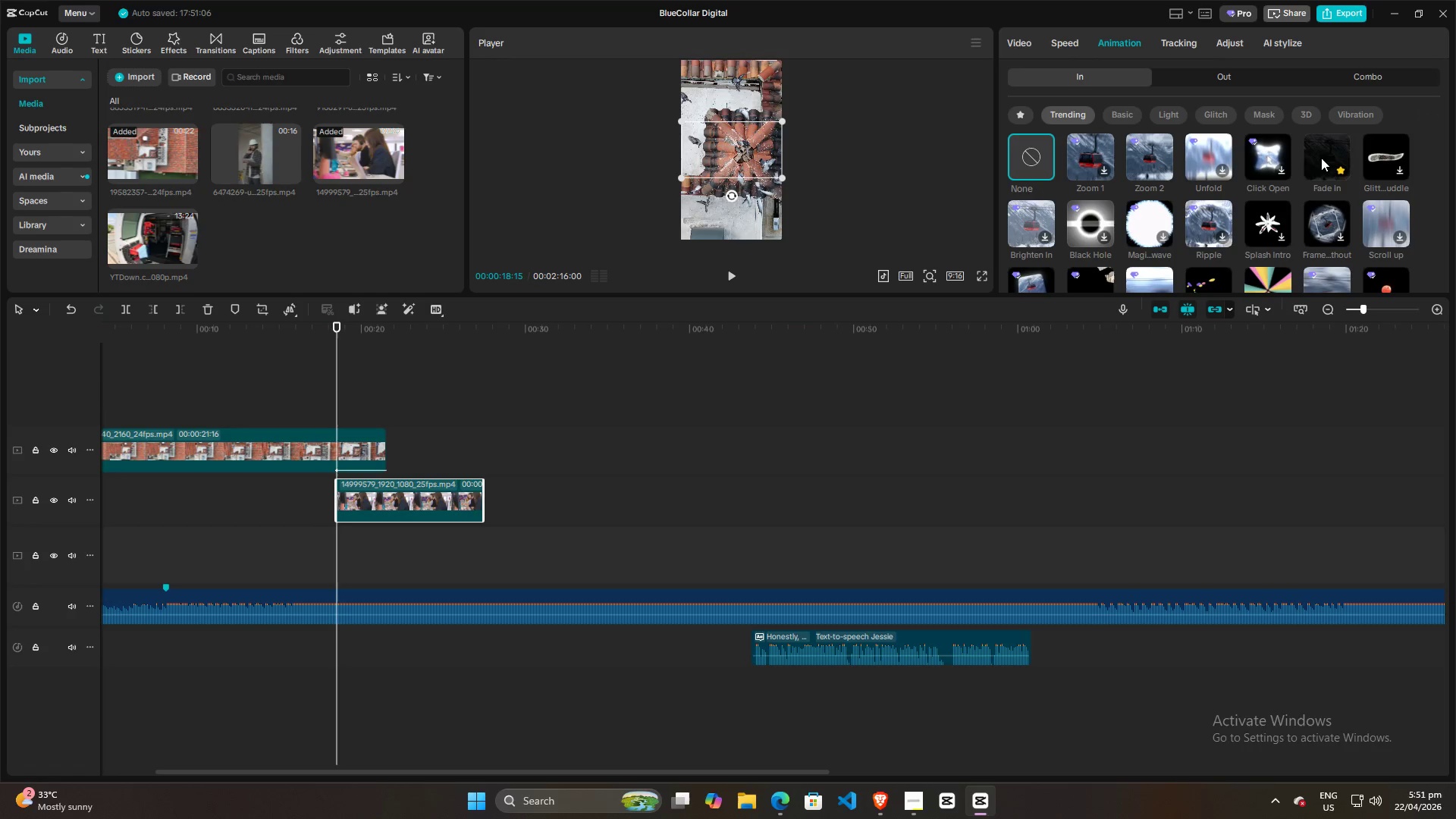 
left_click([1321, 158])
 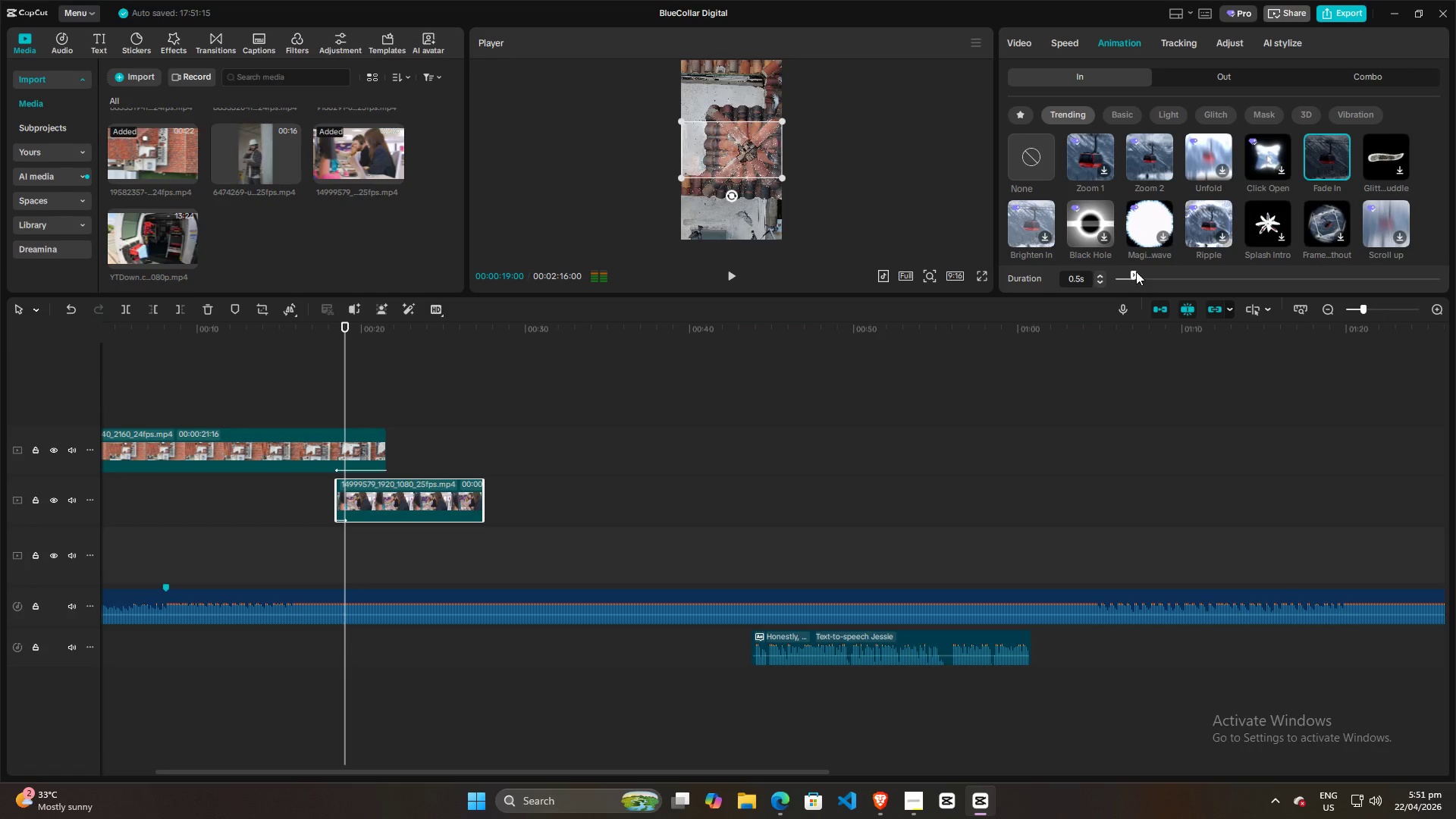 
left_click_drag(start_coordinate=[1134, 273], to_coordinate=[1225, 281])
 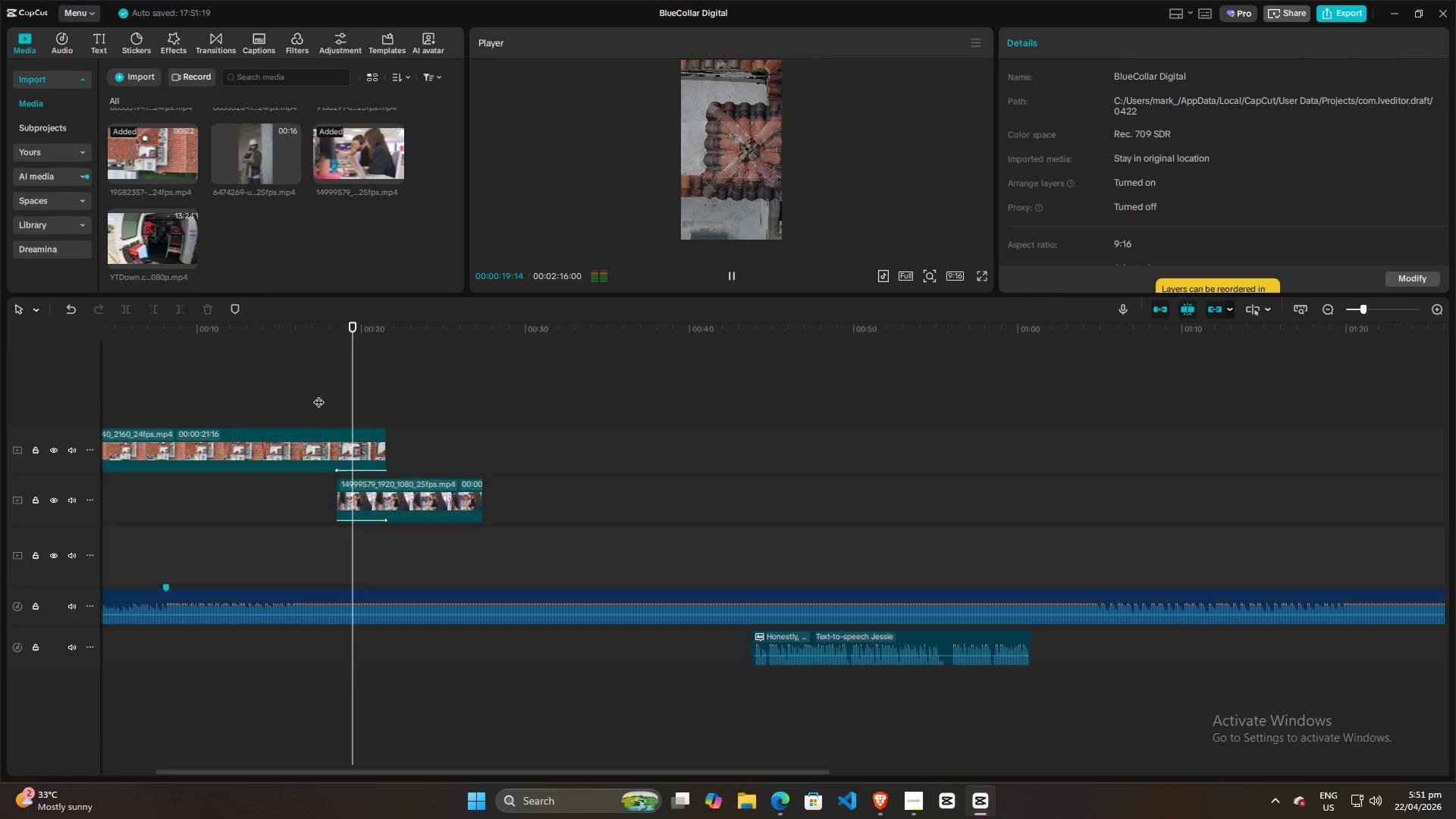 
double_click([318, 394])
 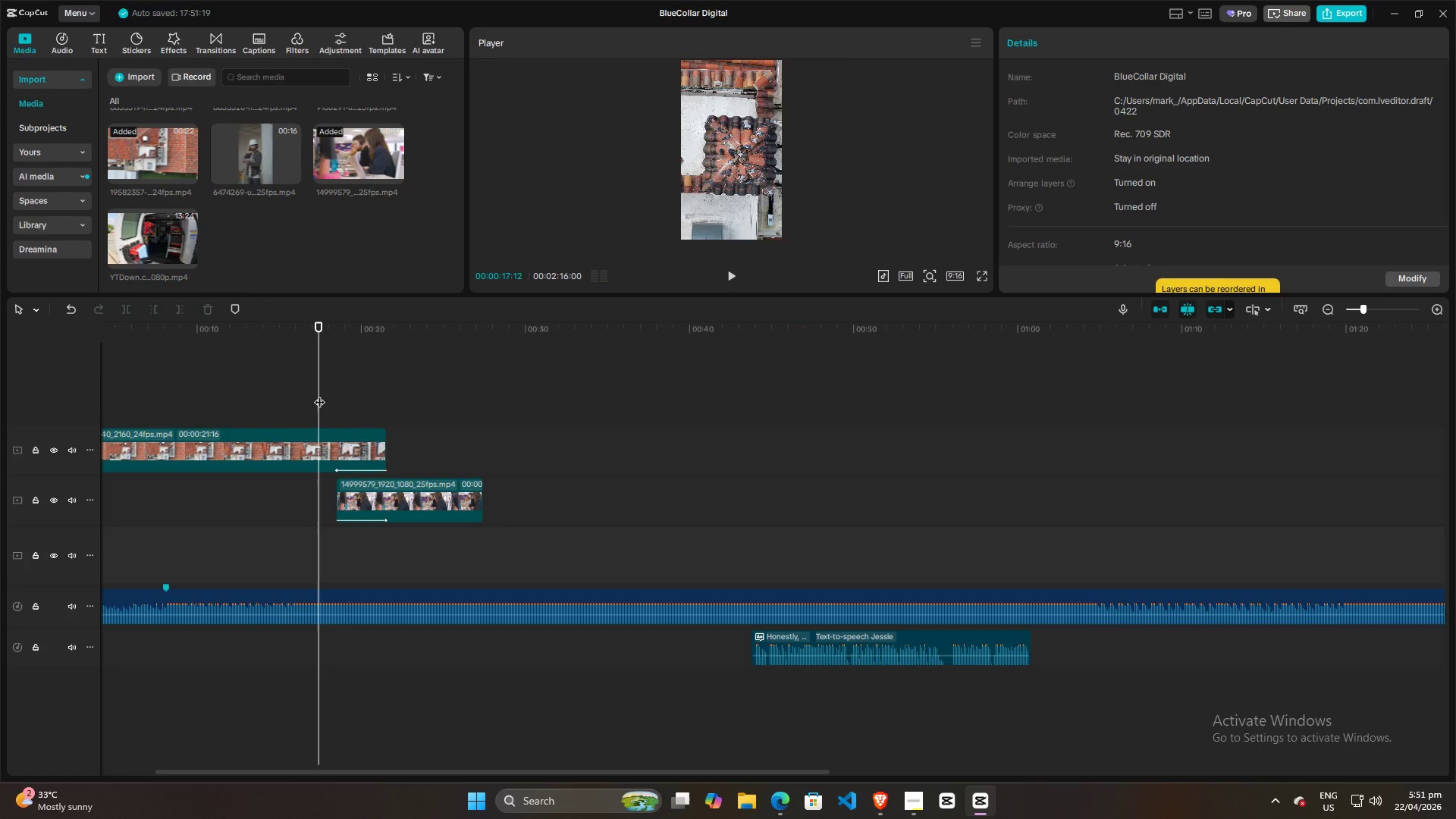 
key(Space)
 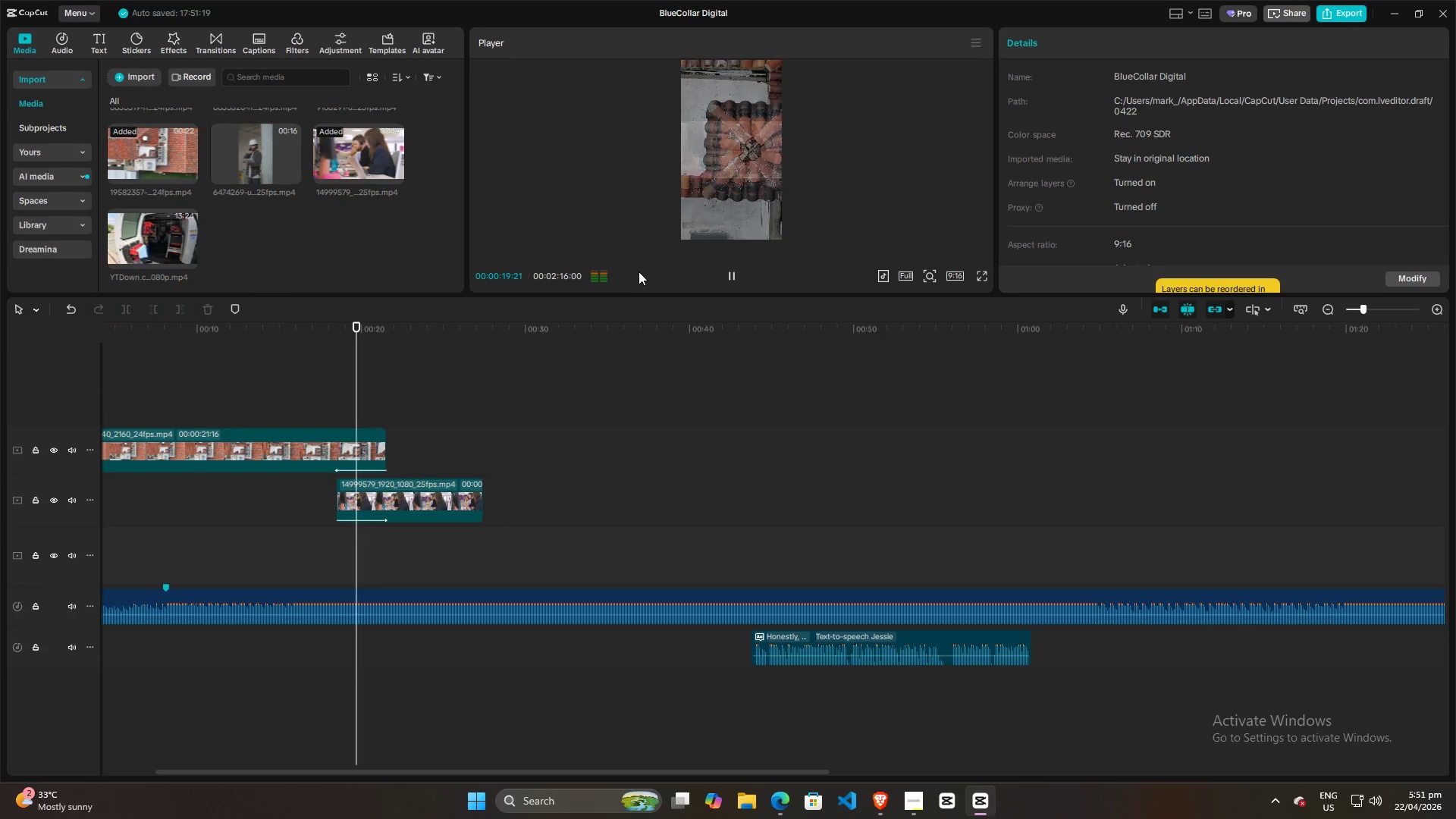 
key(Space)
 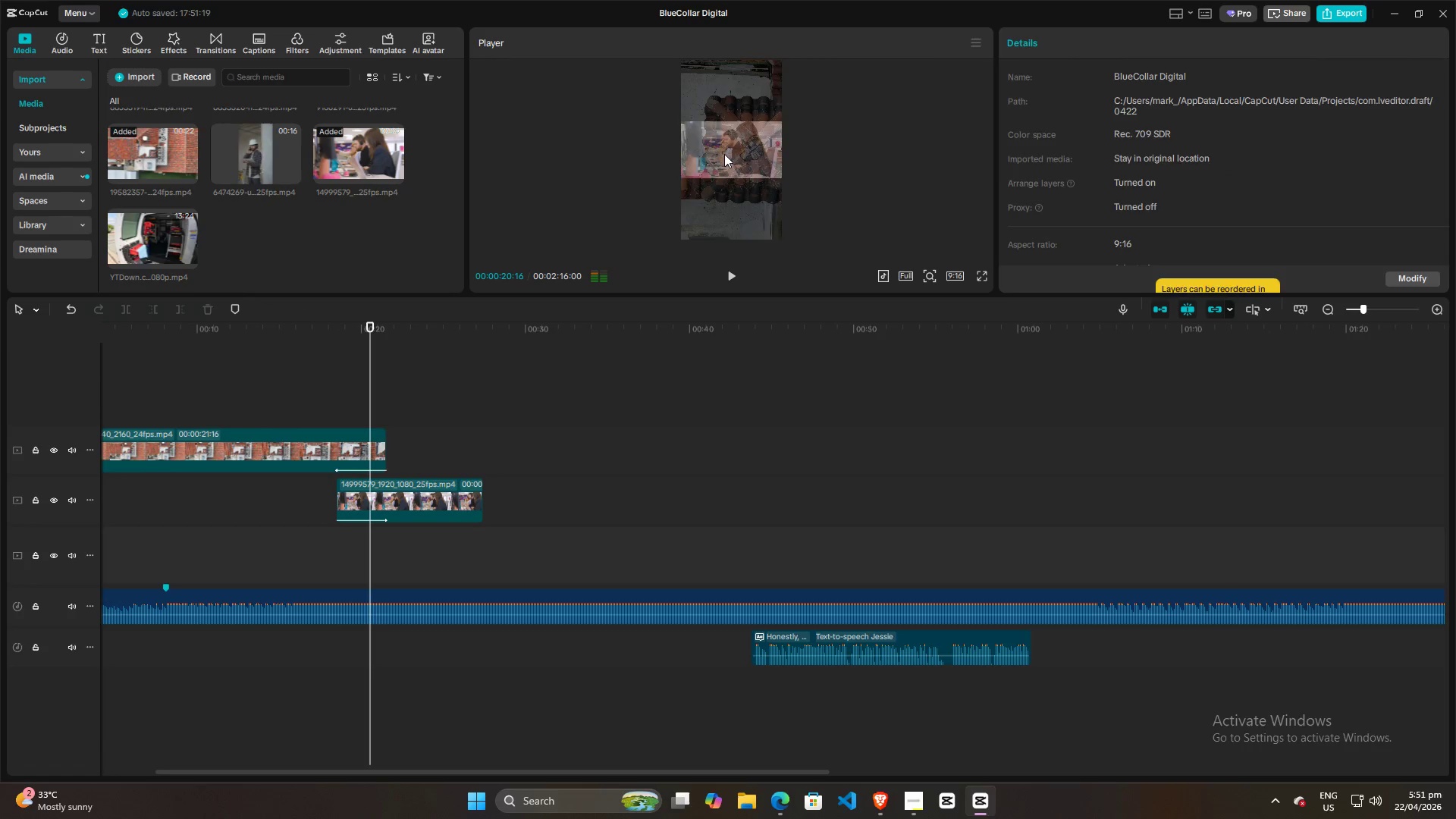 
left_click([724, 154])
 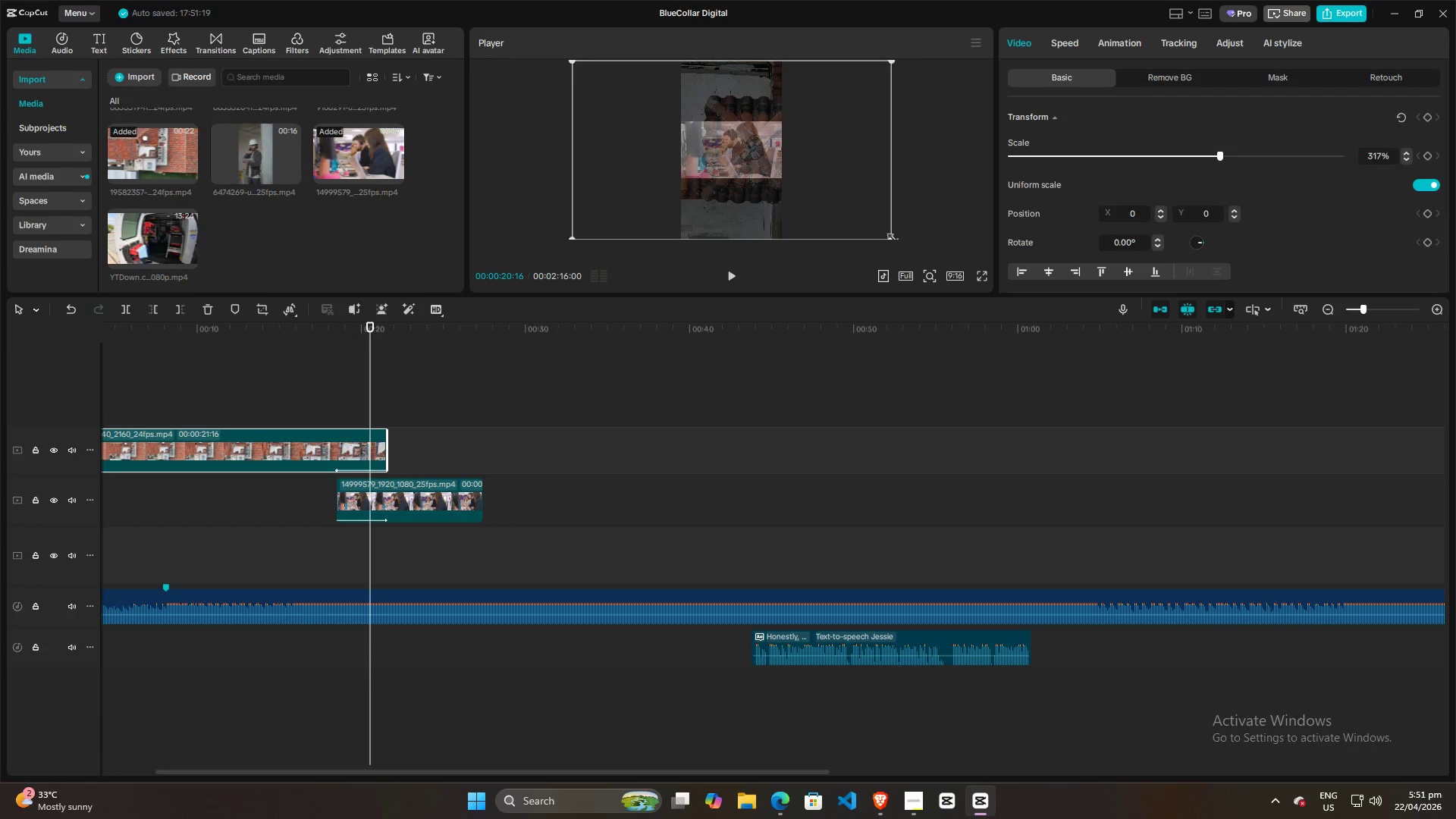 
left_click_drag(start_coordinate=[890, 237], to_coordinate=[1024, 287])
 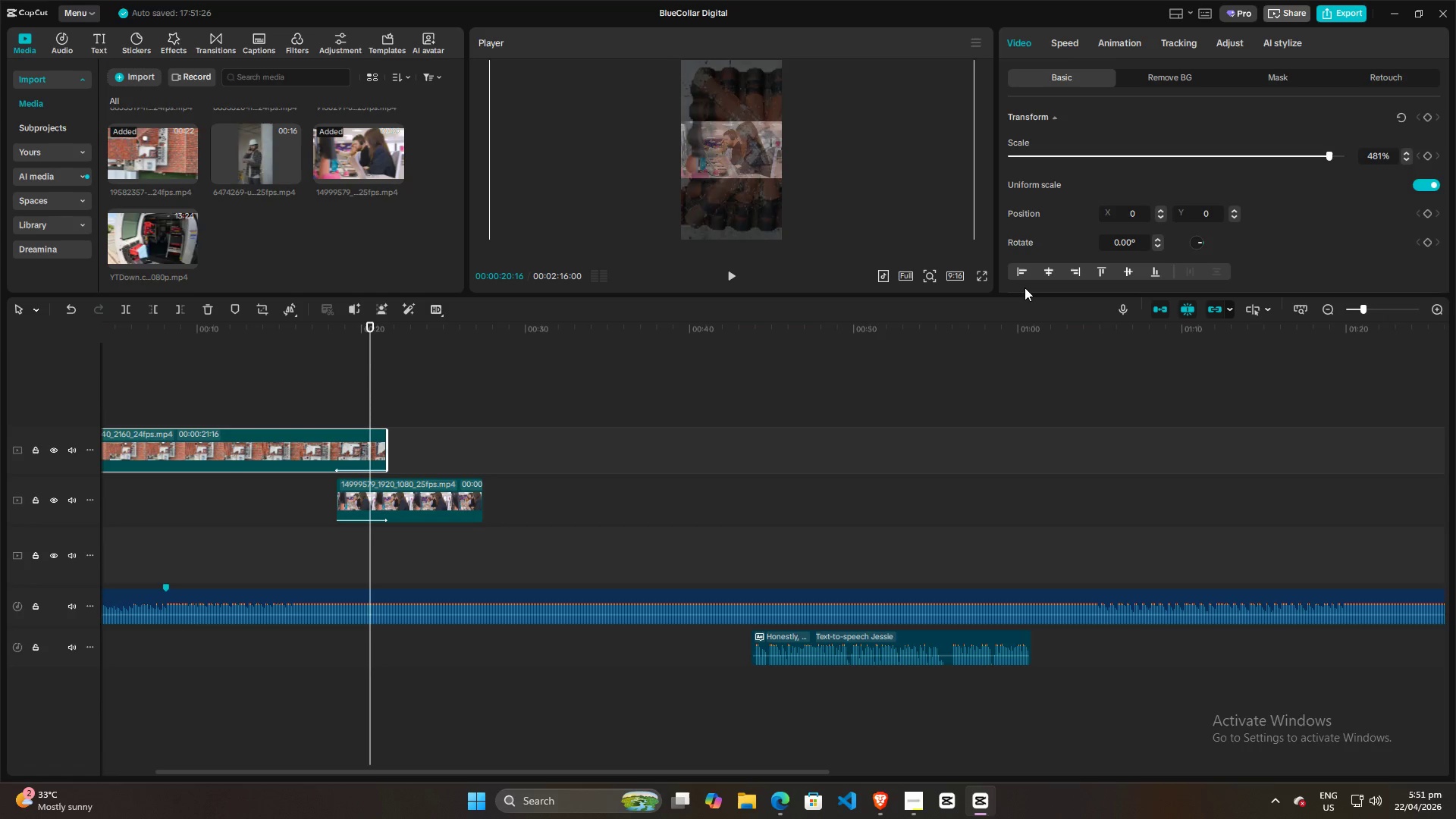 
key(Control+Z)
 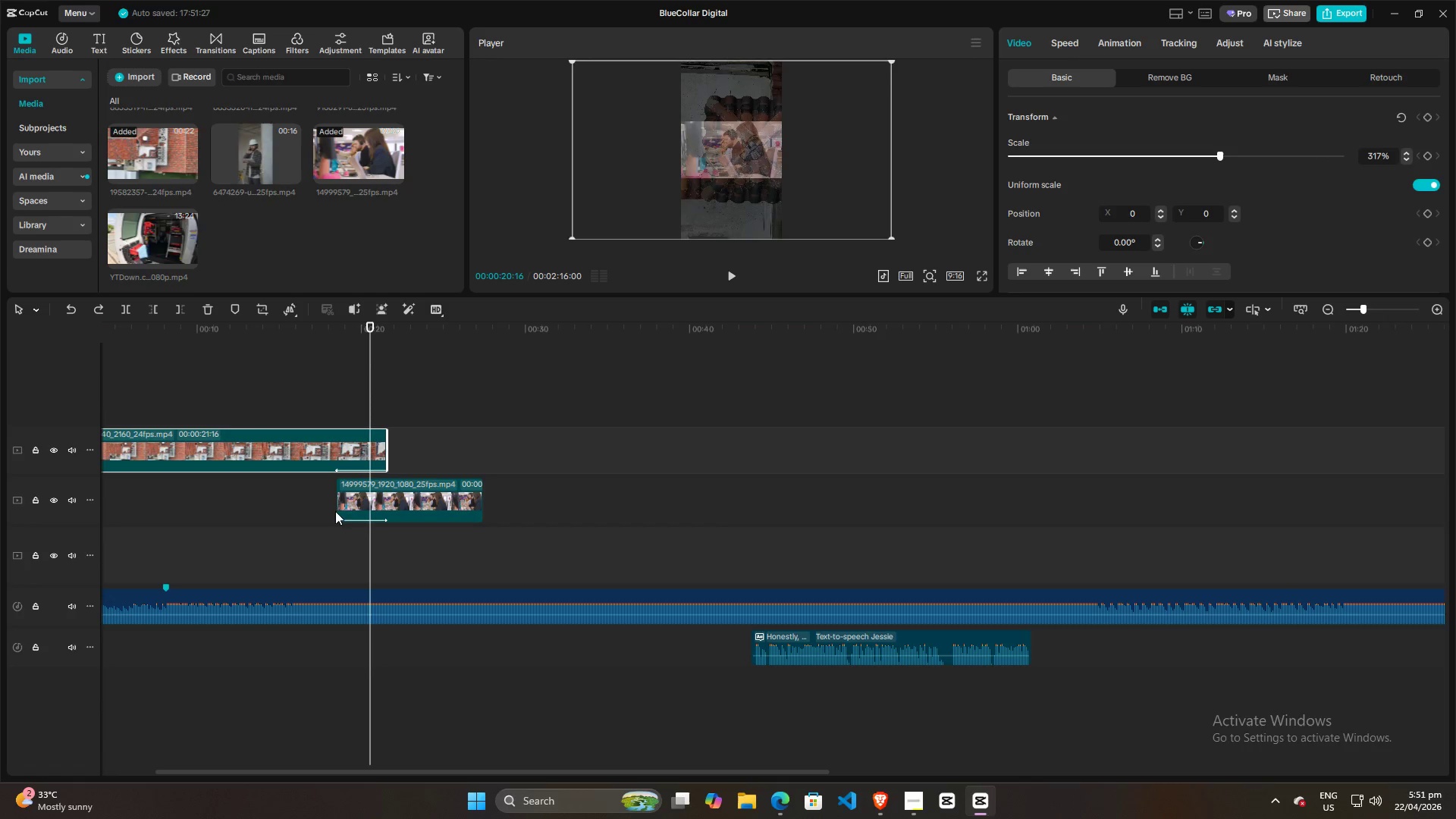 
left_click([410, 502])
 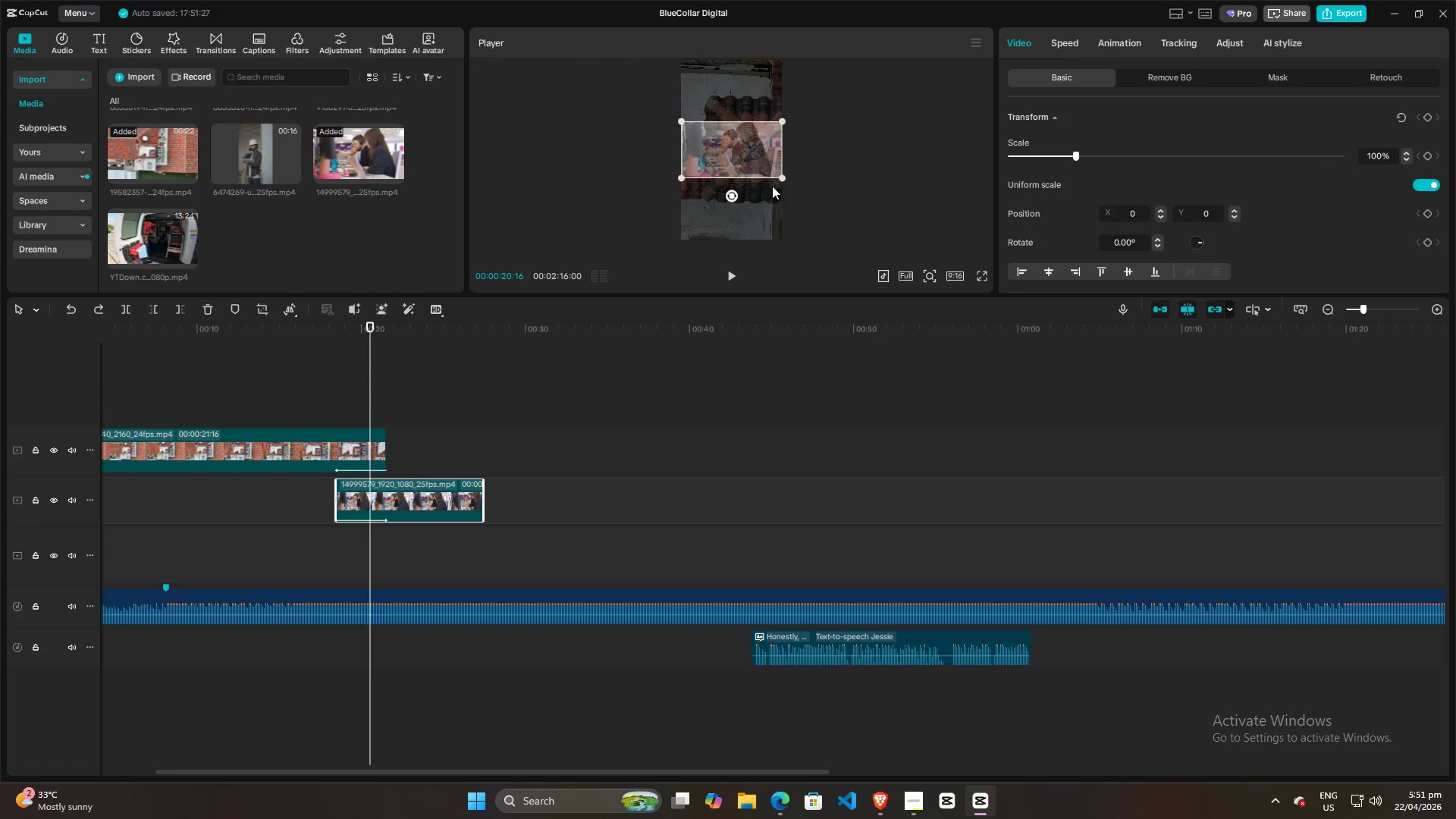 
left_click_drag(start_coordinate=[780, 180], to_coordinate=[949, 271])
 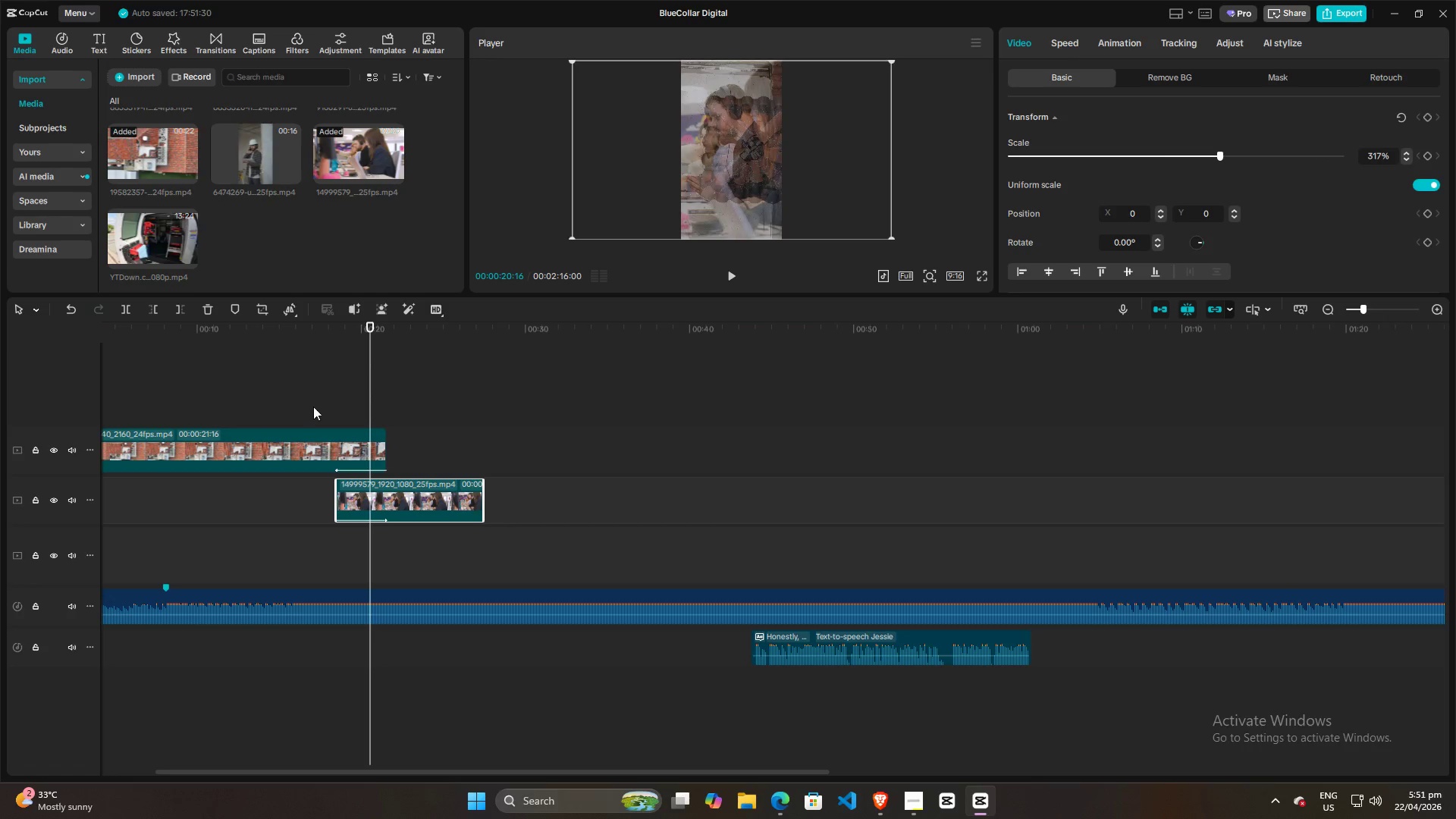 
left_click([308, 409])
 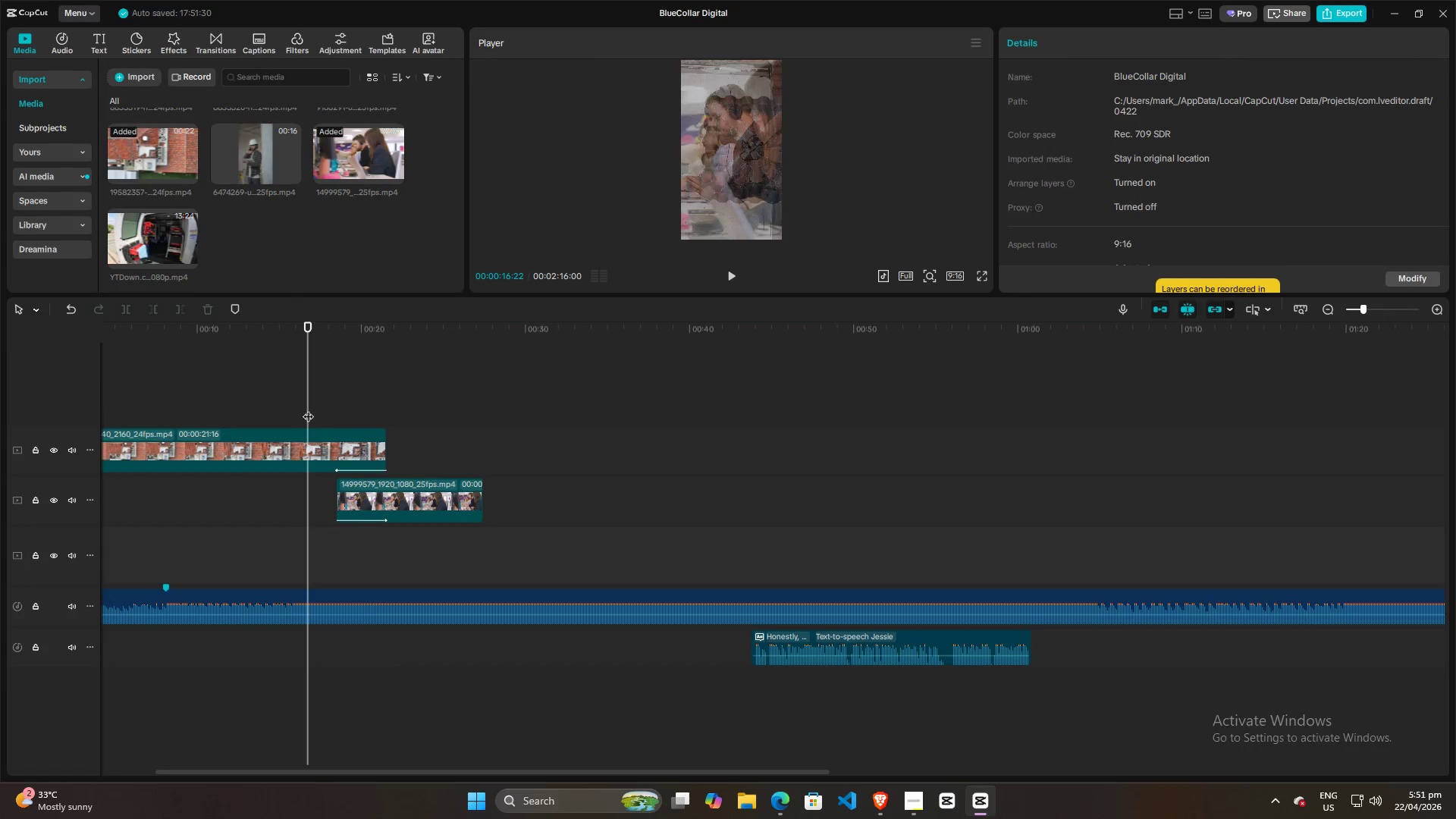 
key(Space)
 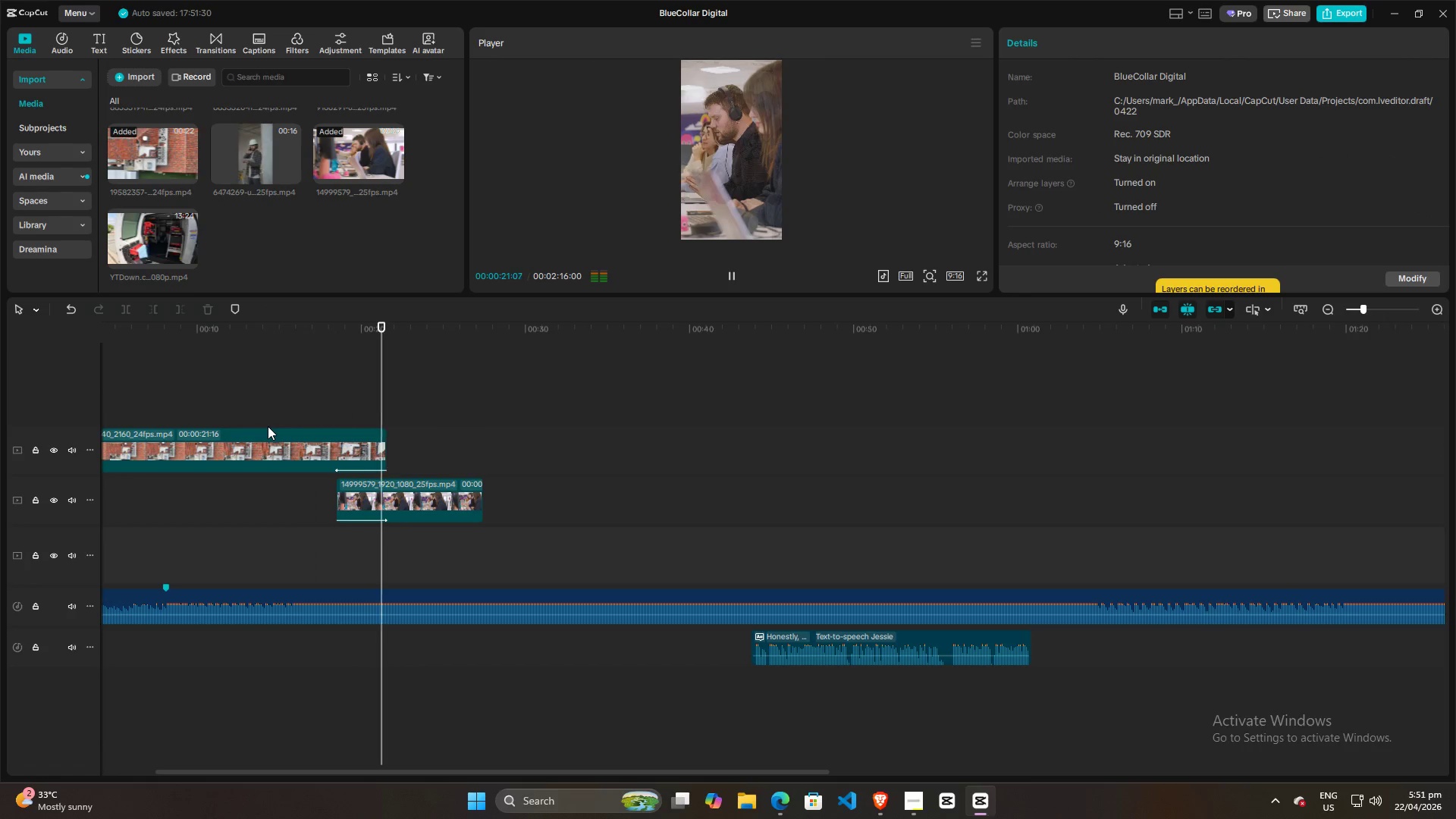 
wait(9.53)
 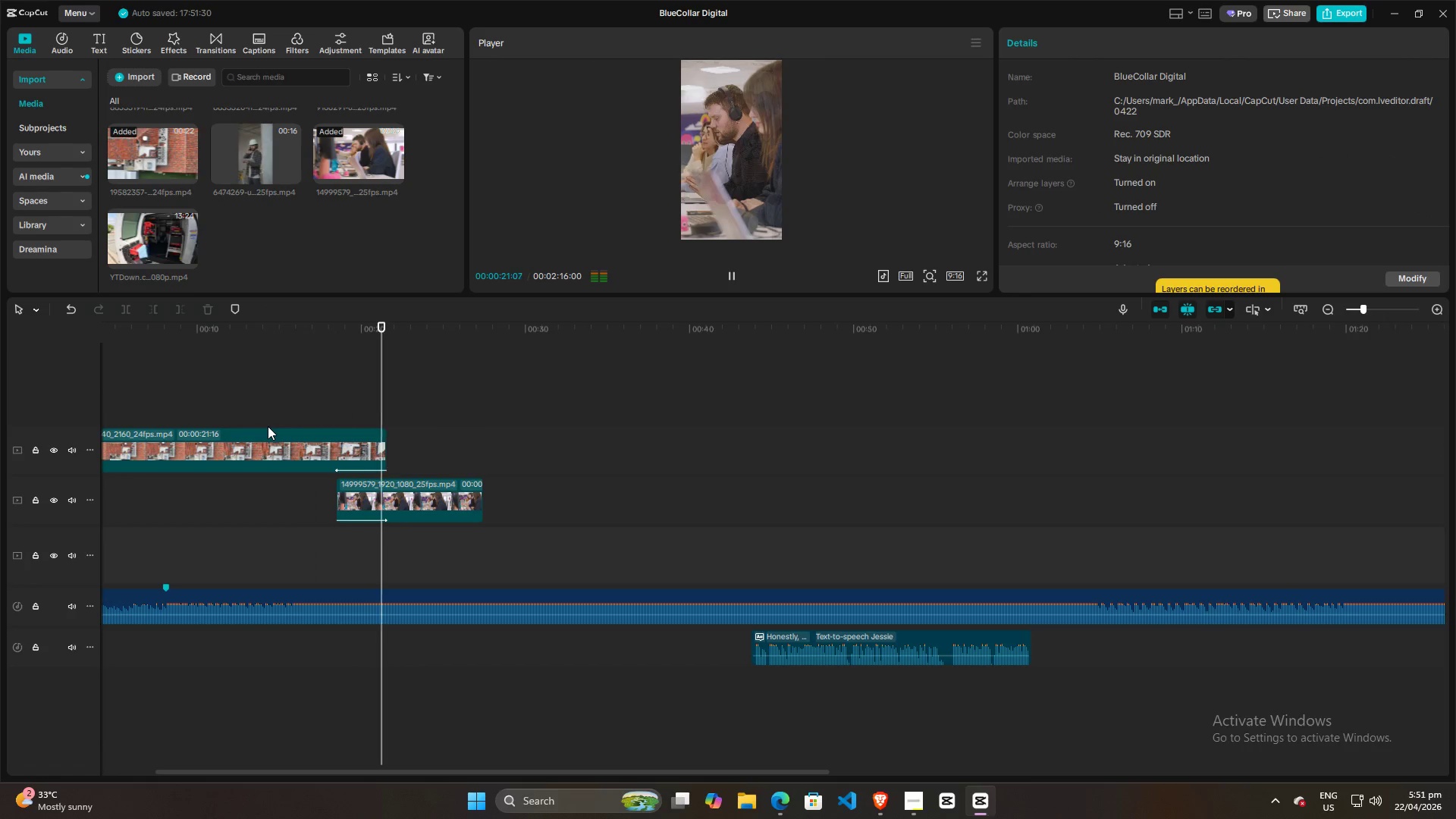 
key(Space)
 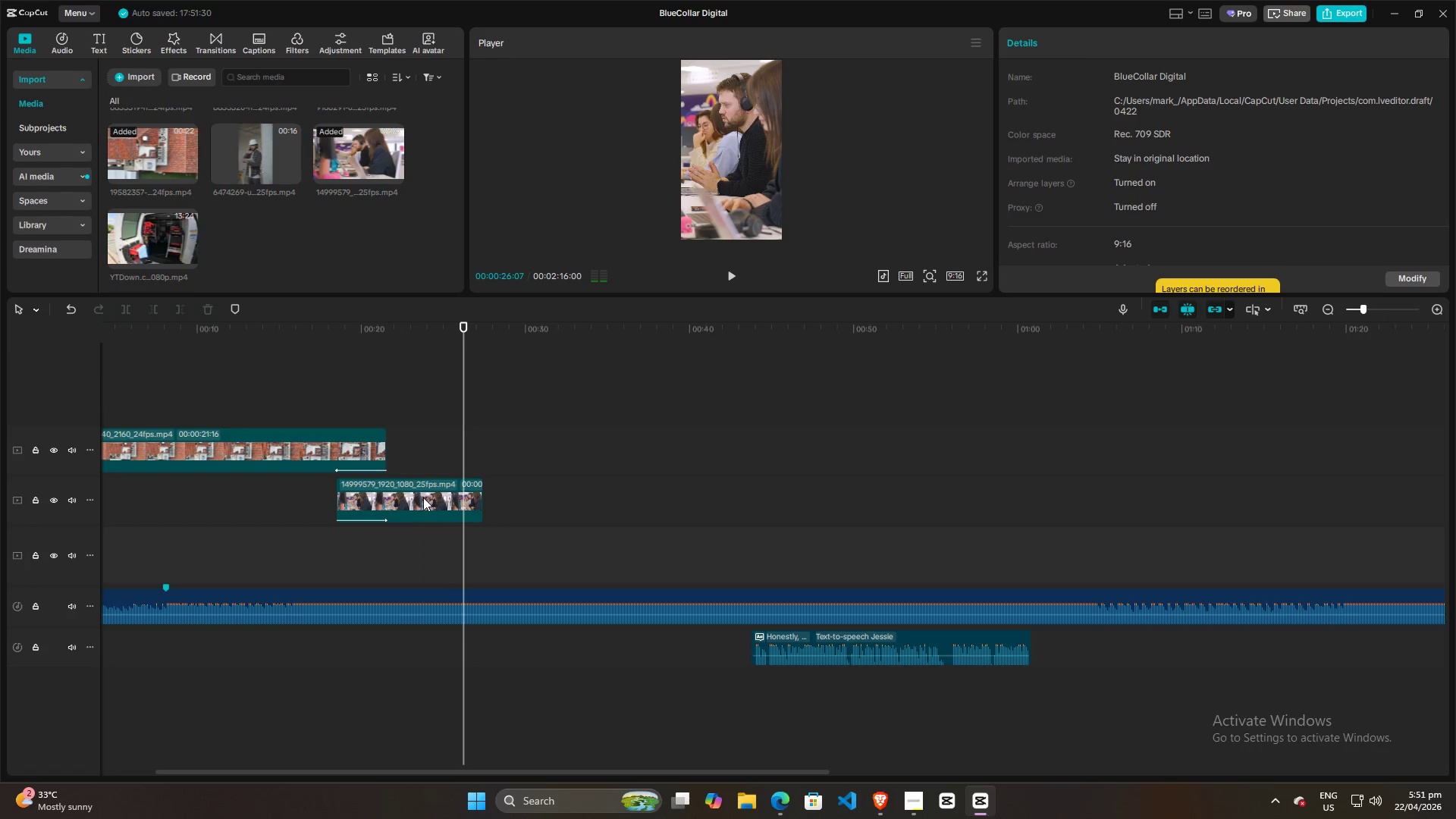 
left_click([424, 499])
 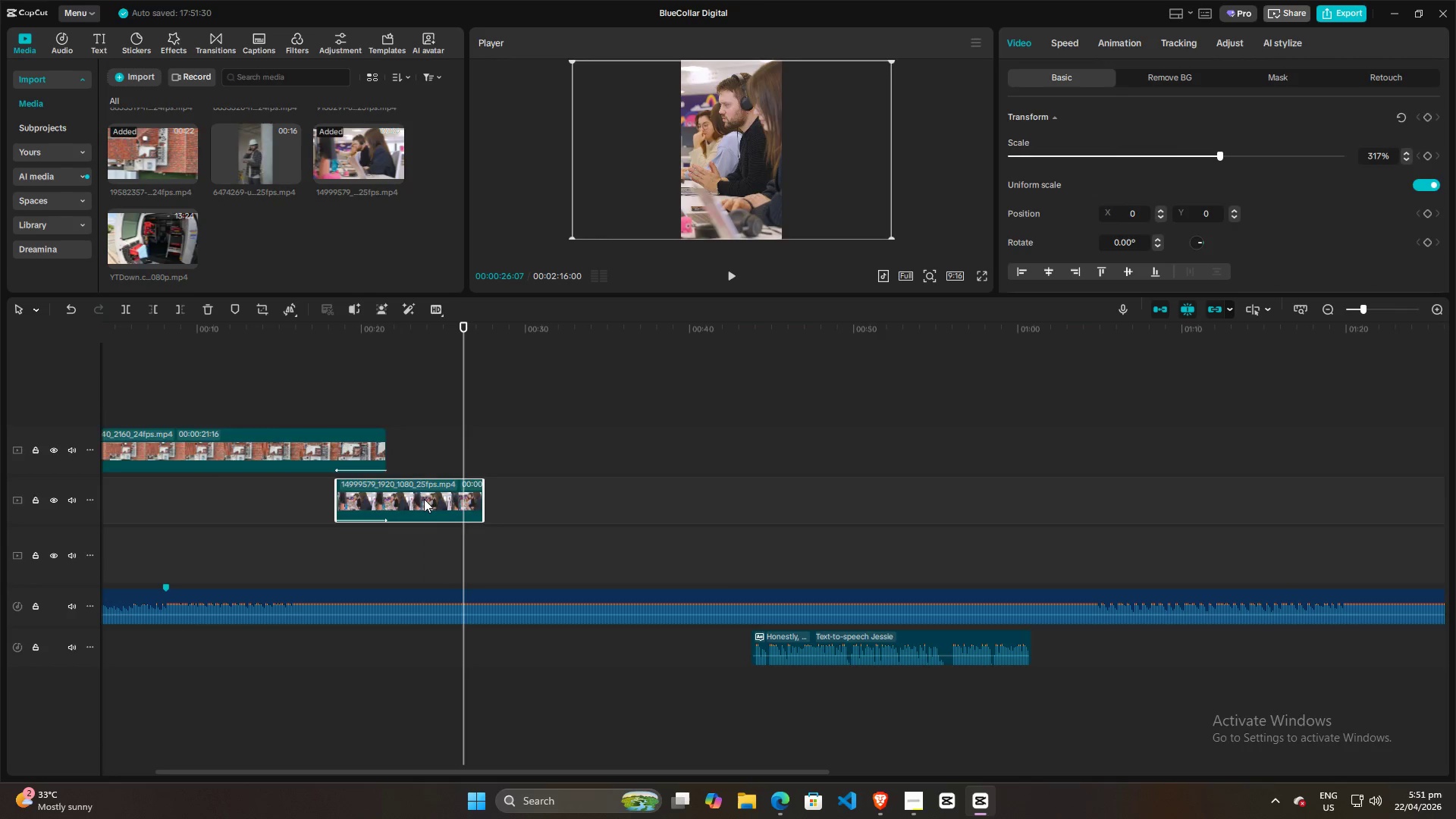 
key(Backspace)
 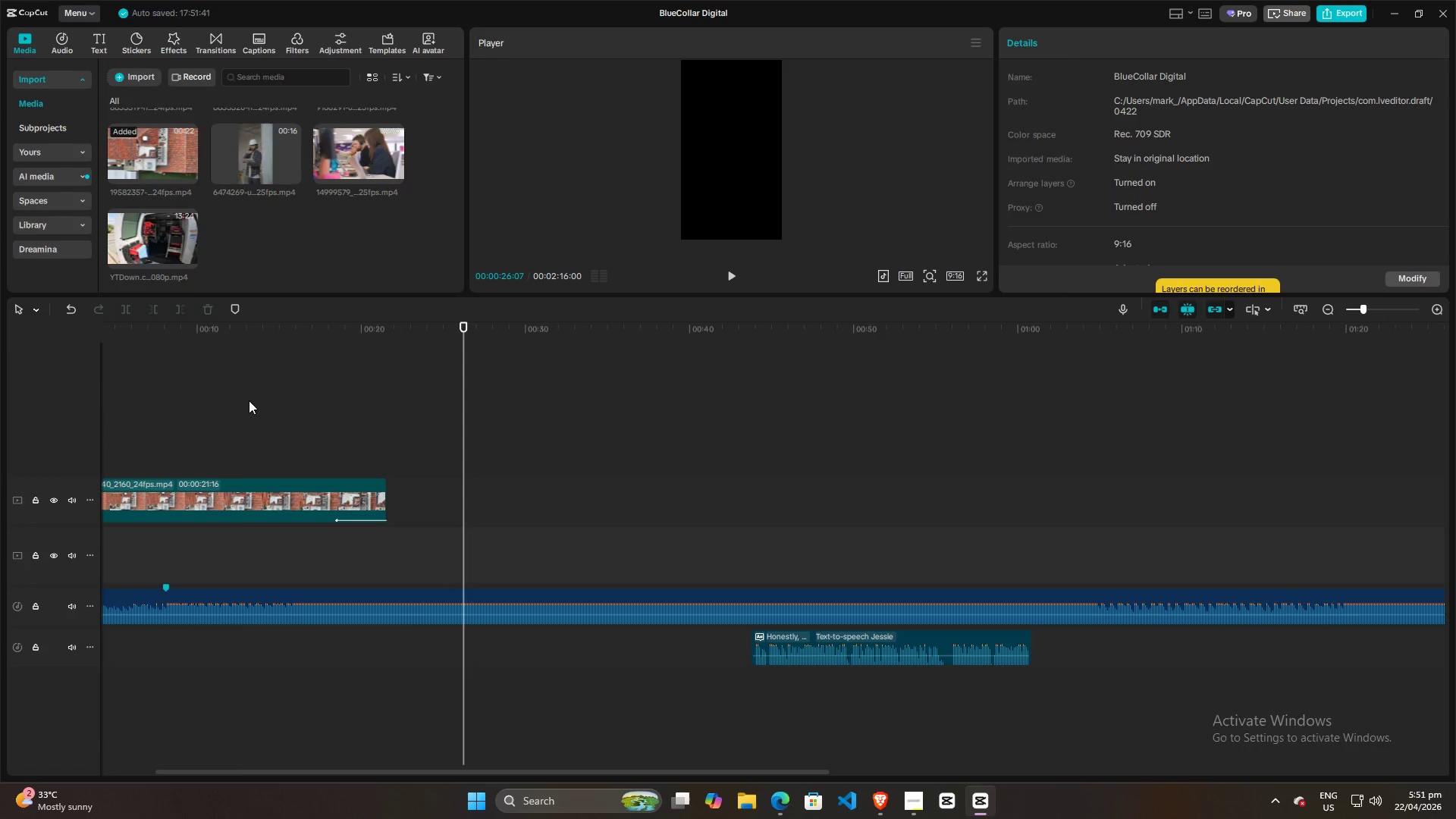 
left_click([242, 407])
 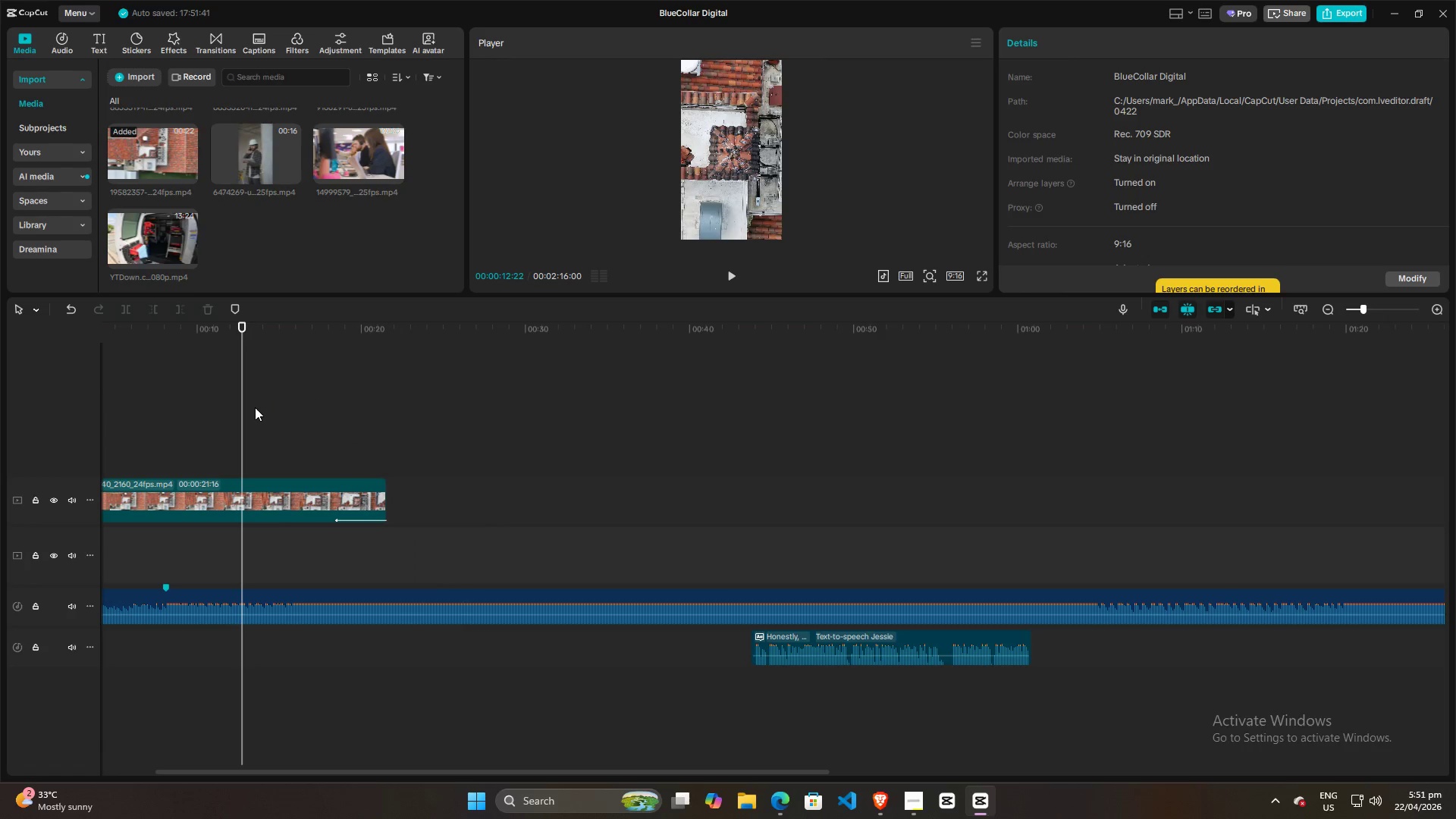 
left_click_drag(start_coordinate=[242, 407], to_coordinate=[0, 414])
 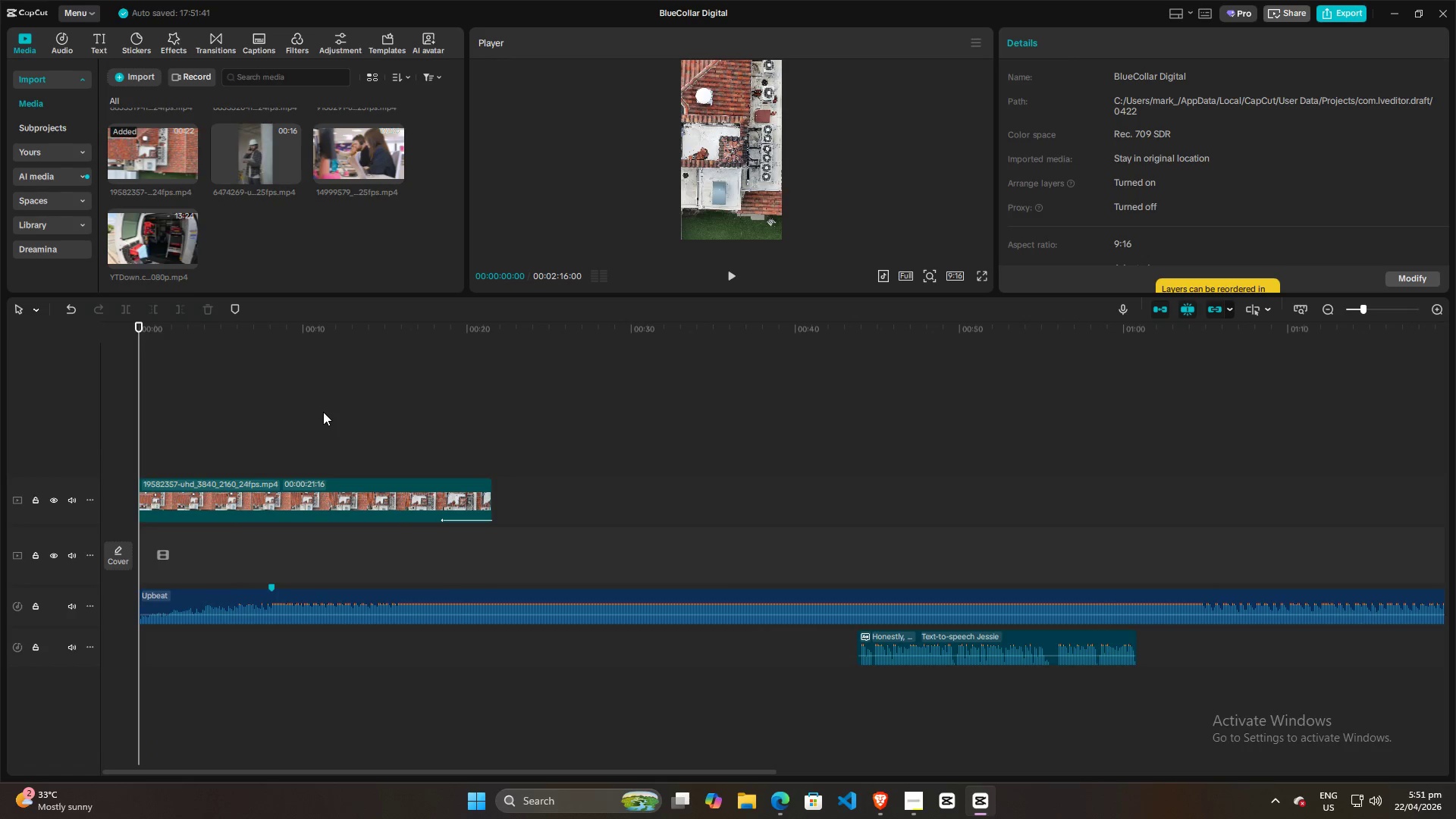 
hold_key(key=Space, duration=0.8)
 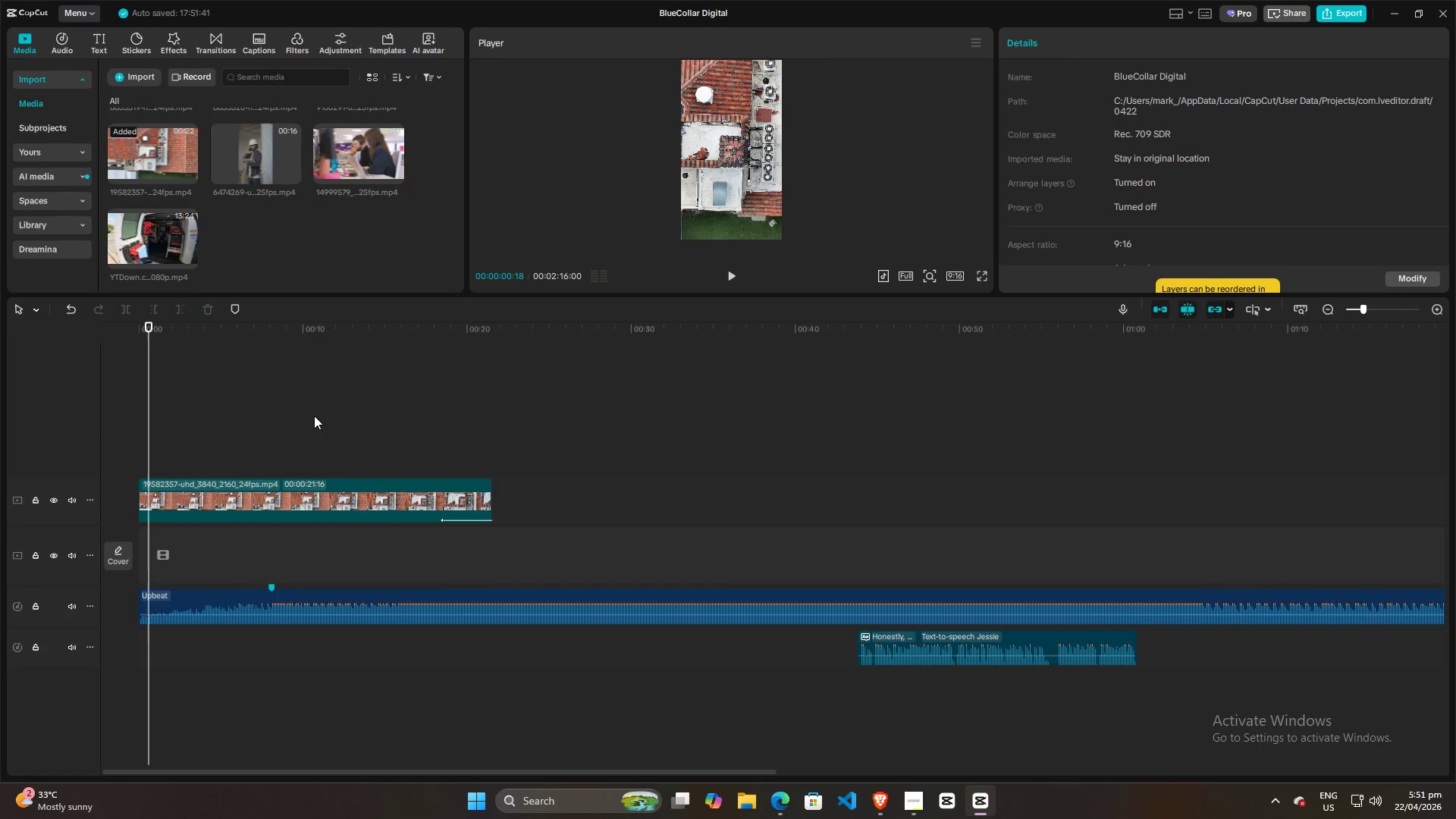 
key(Space)
 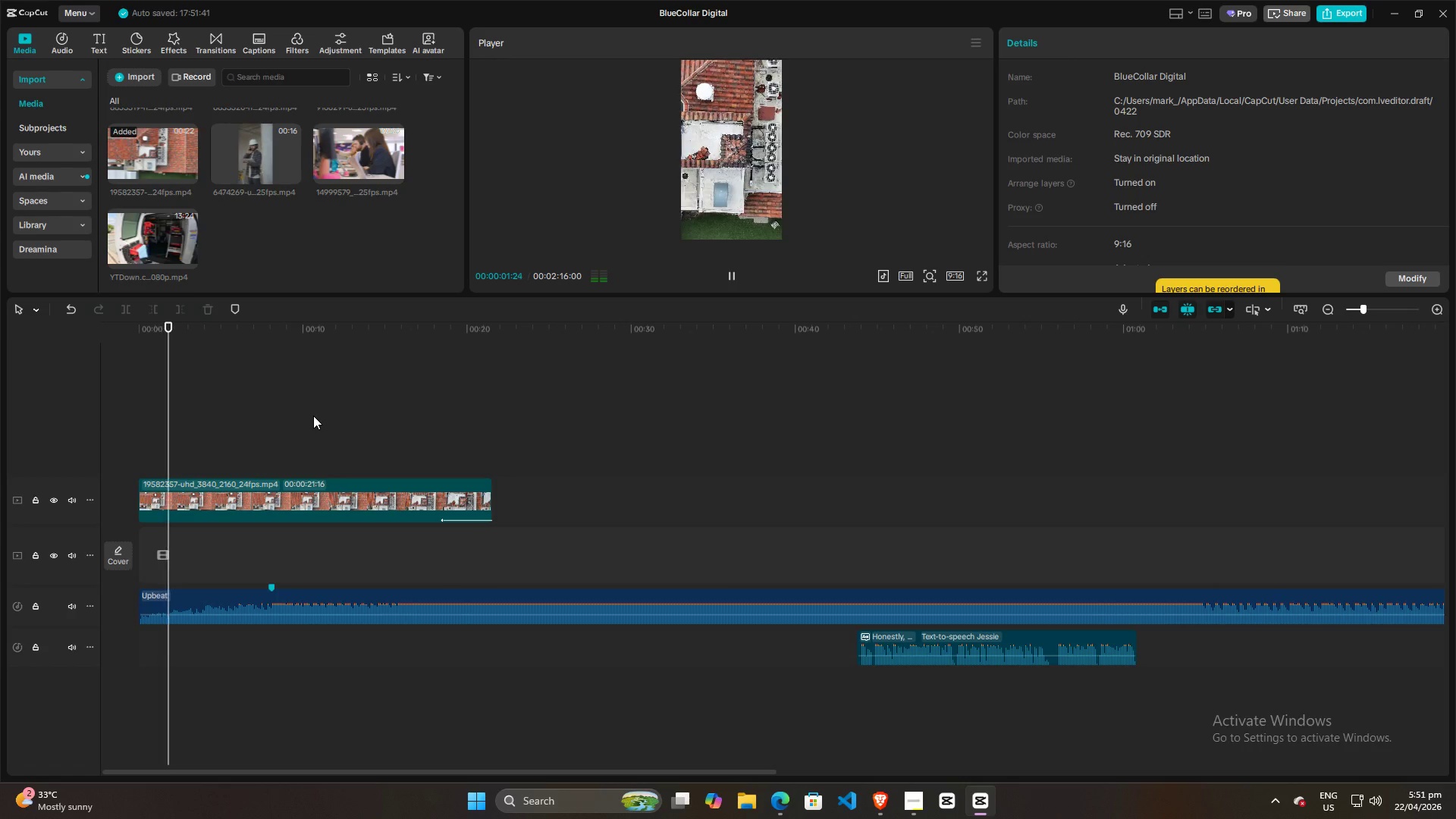 
key(Space)
 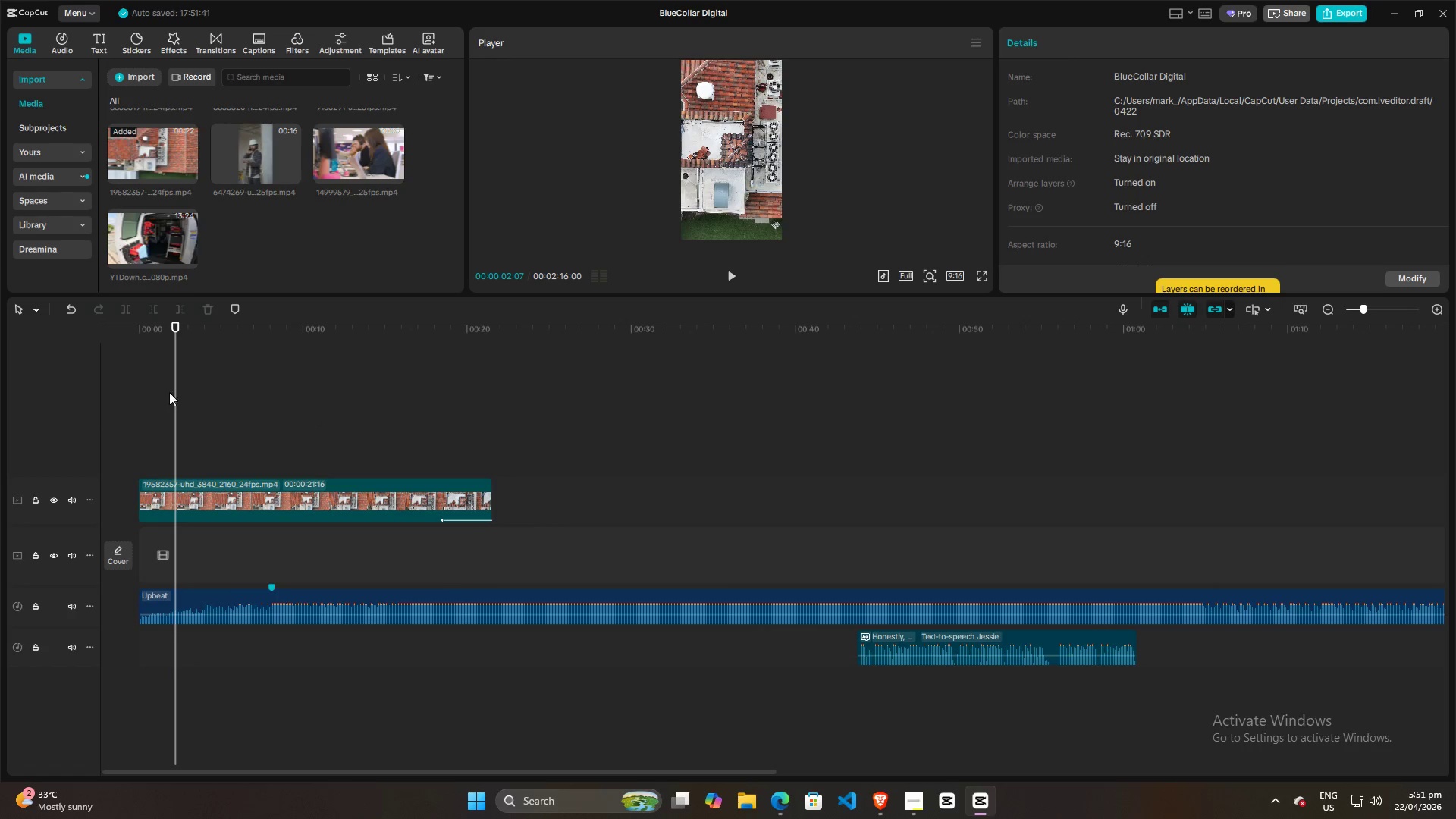 
left_click_drag(start_coordinate=[171, 391], to_coordinate=[112, 392])
 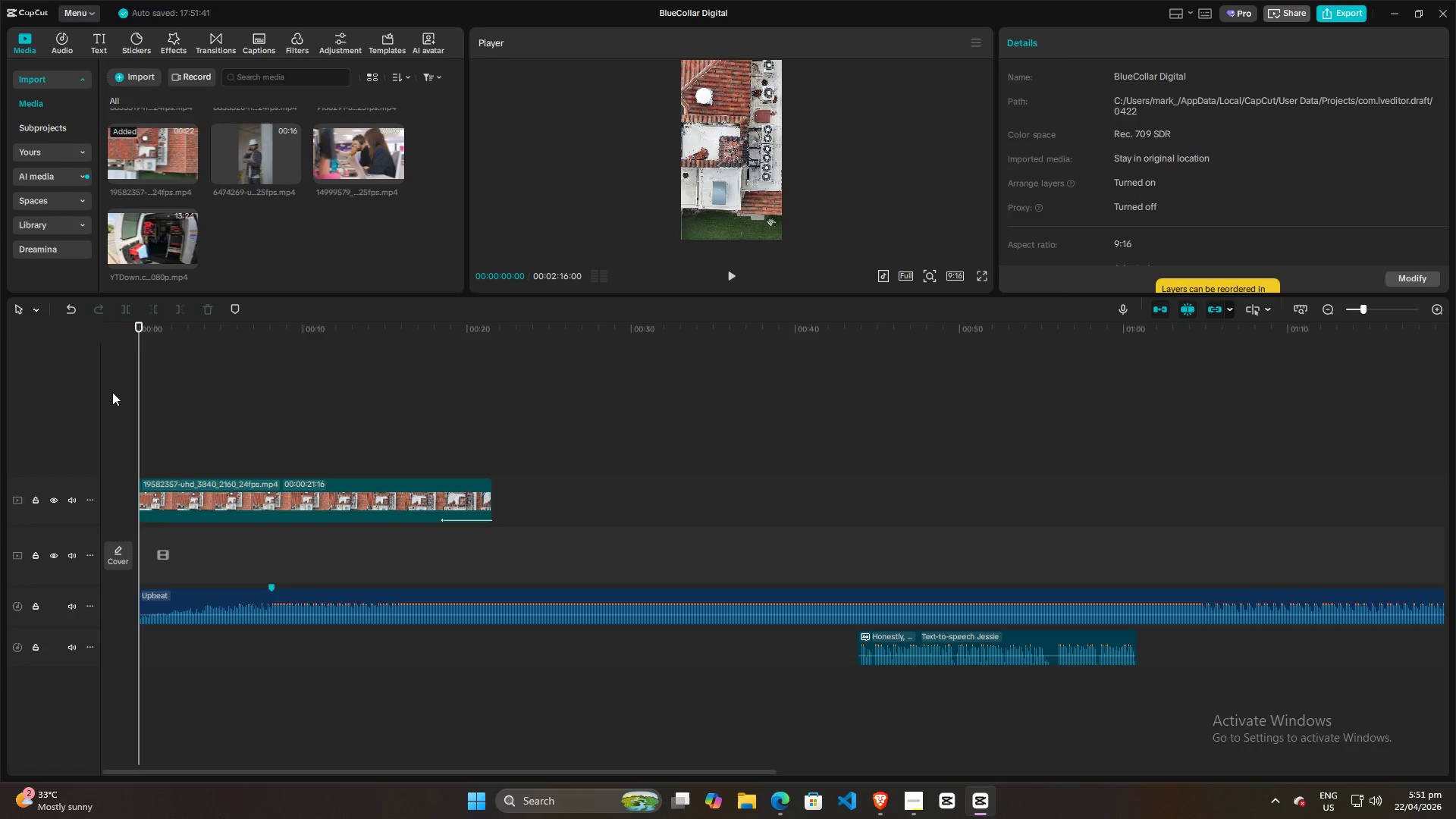 
key(Space)
 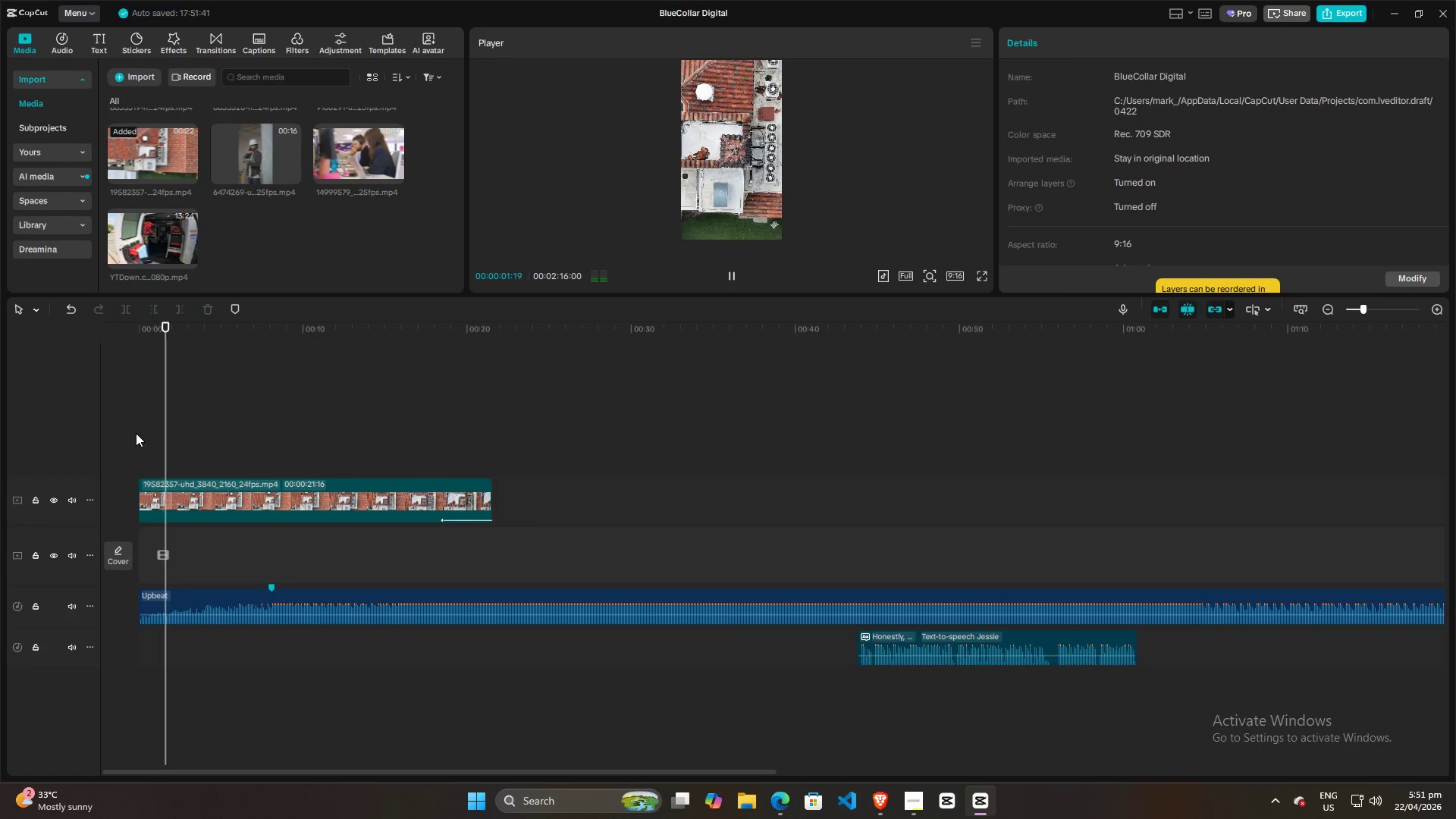 
key(Space)
 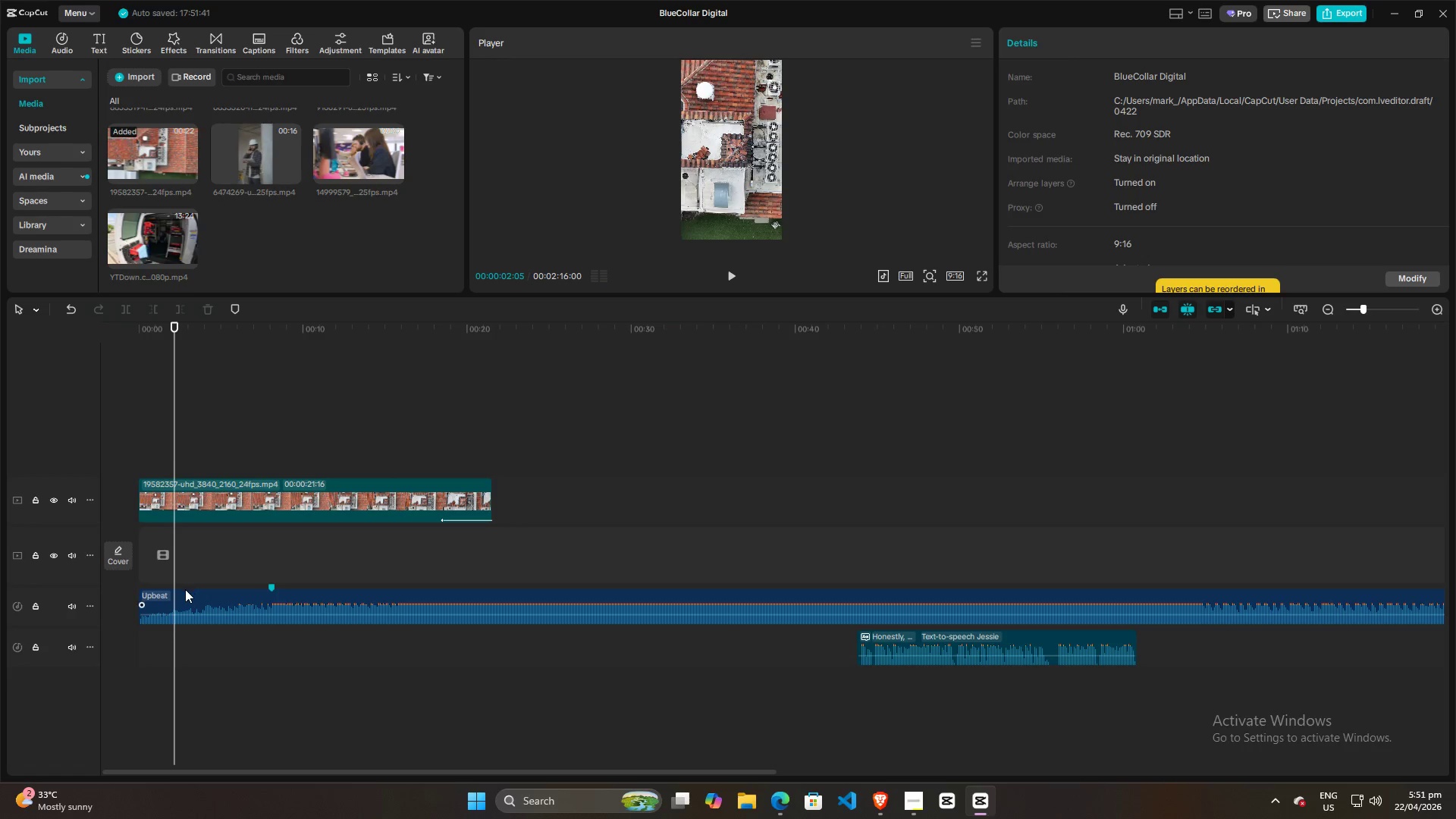 
left_click([184, 592])
 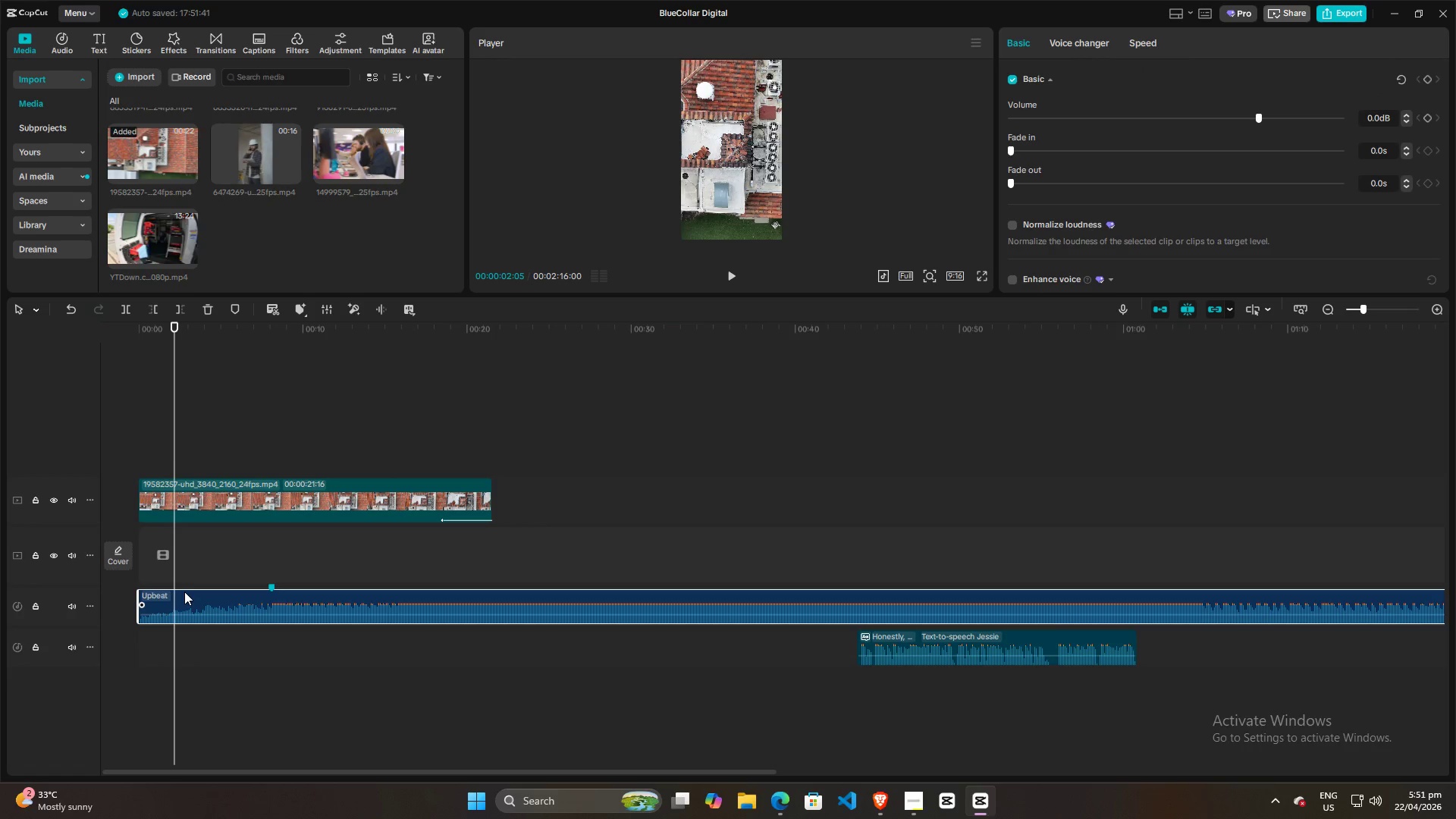 
key(M)
 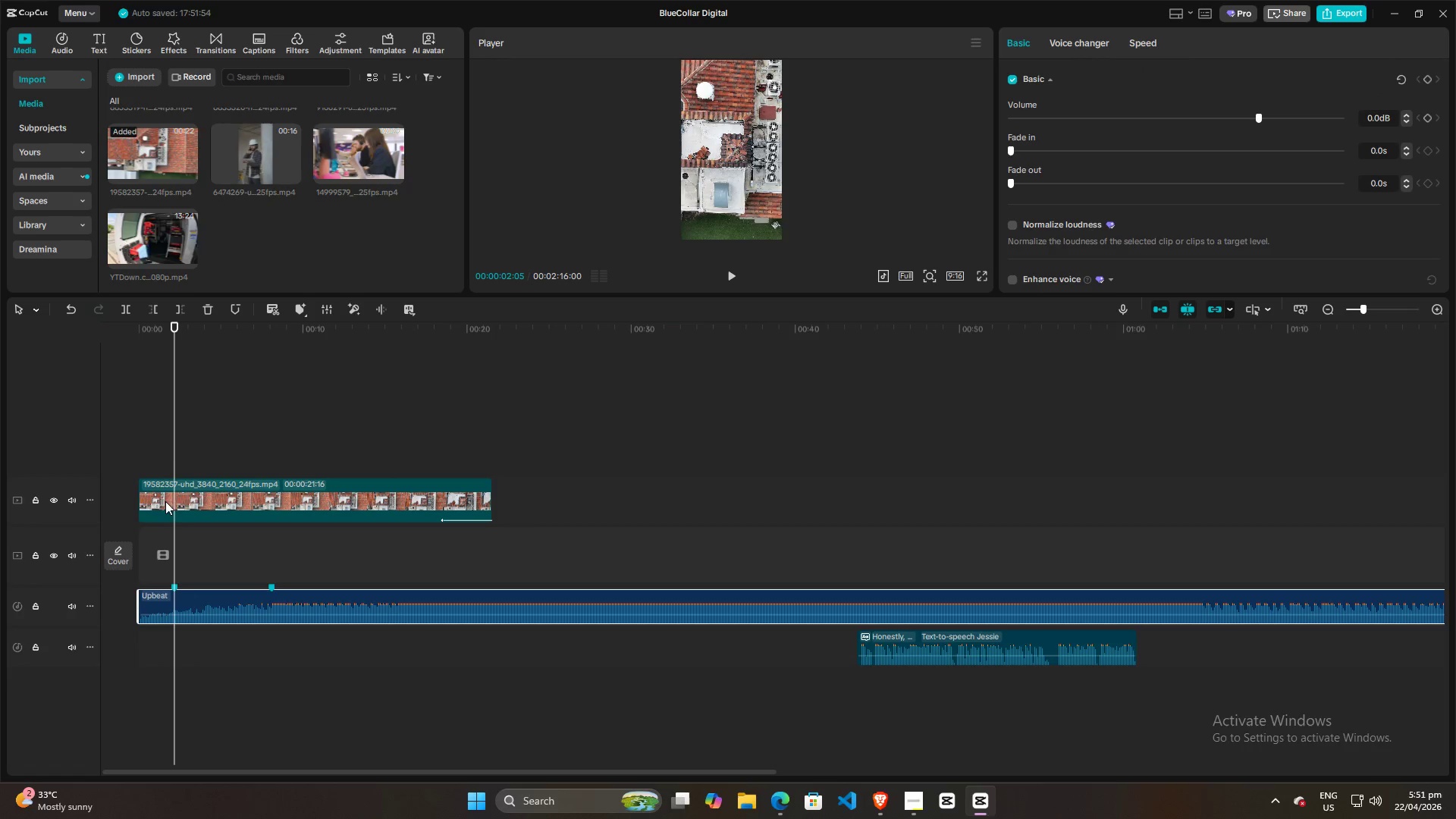 
left_click([162, 498])
 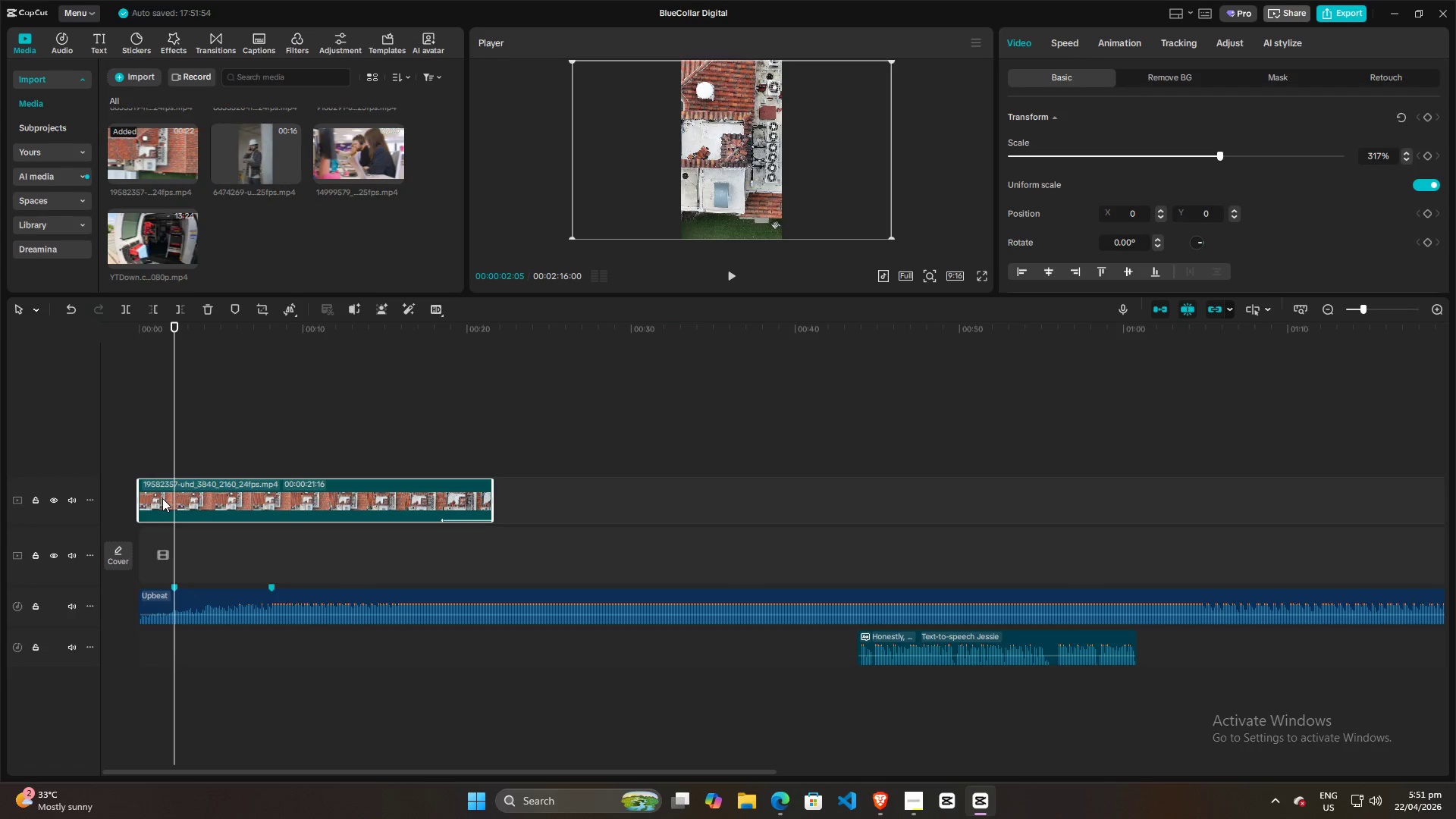 
scroll: coordinate [260, 272], scroll_direction: up, amount: 11.0
 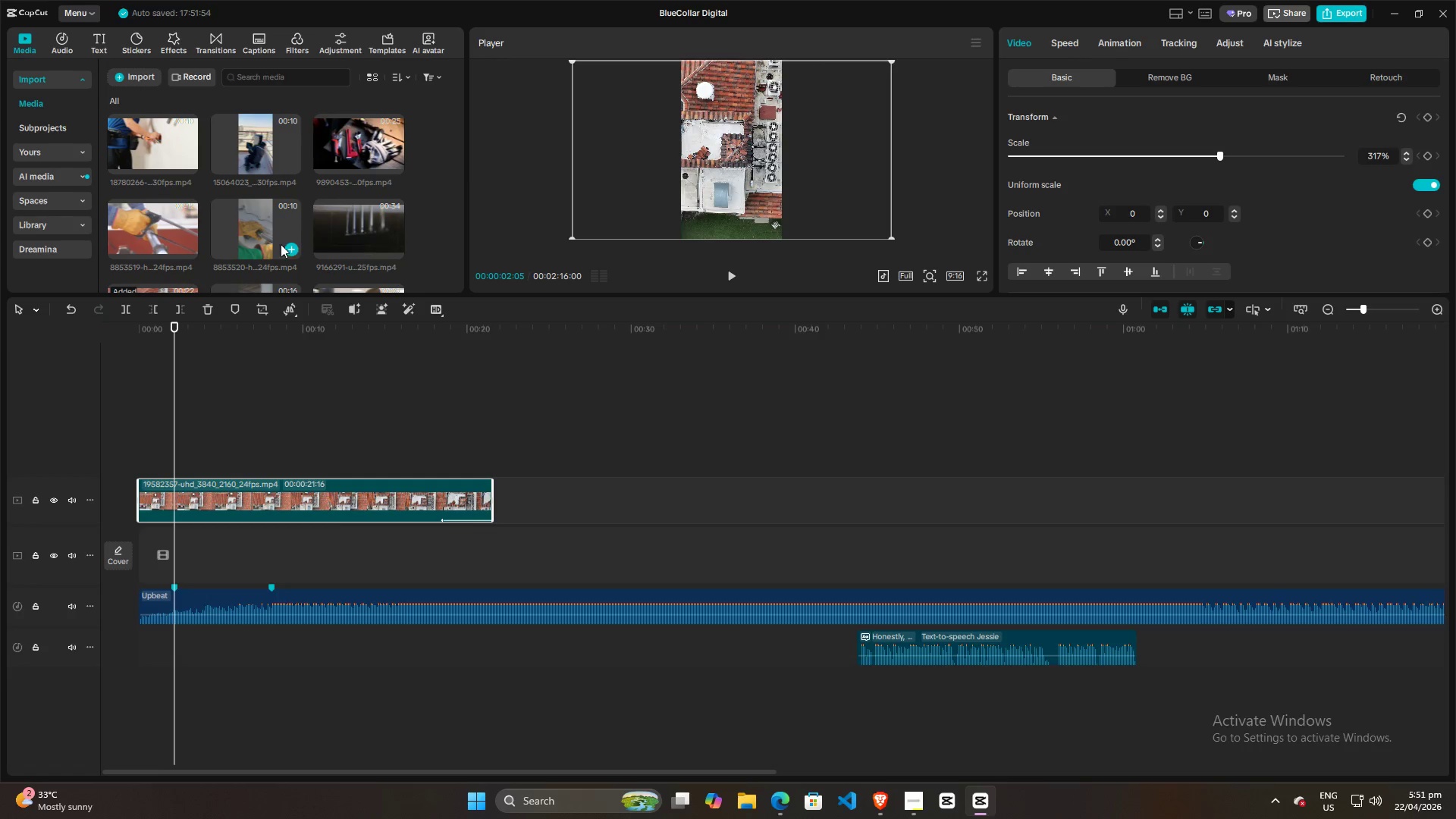 
scroll: coordinate [272, 234], scroll_direction: down, amount: 1.0
 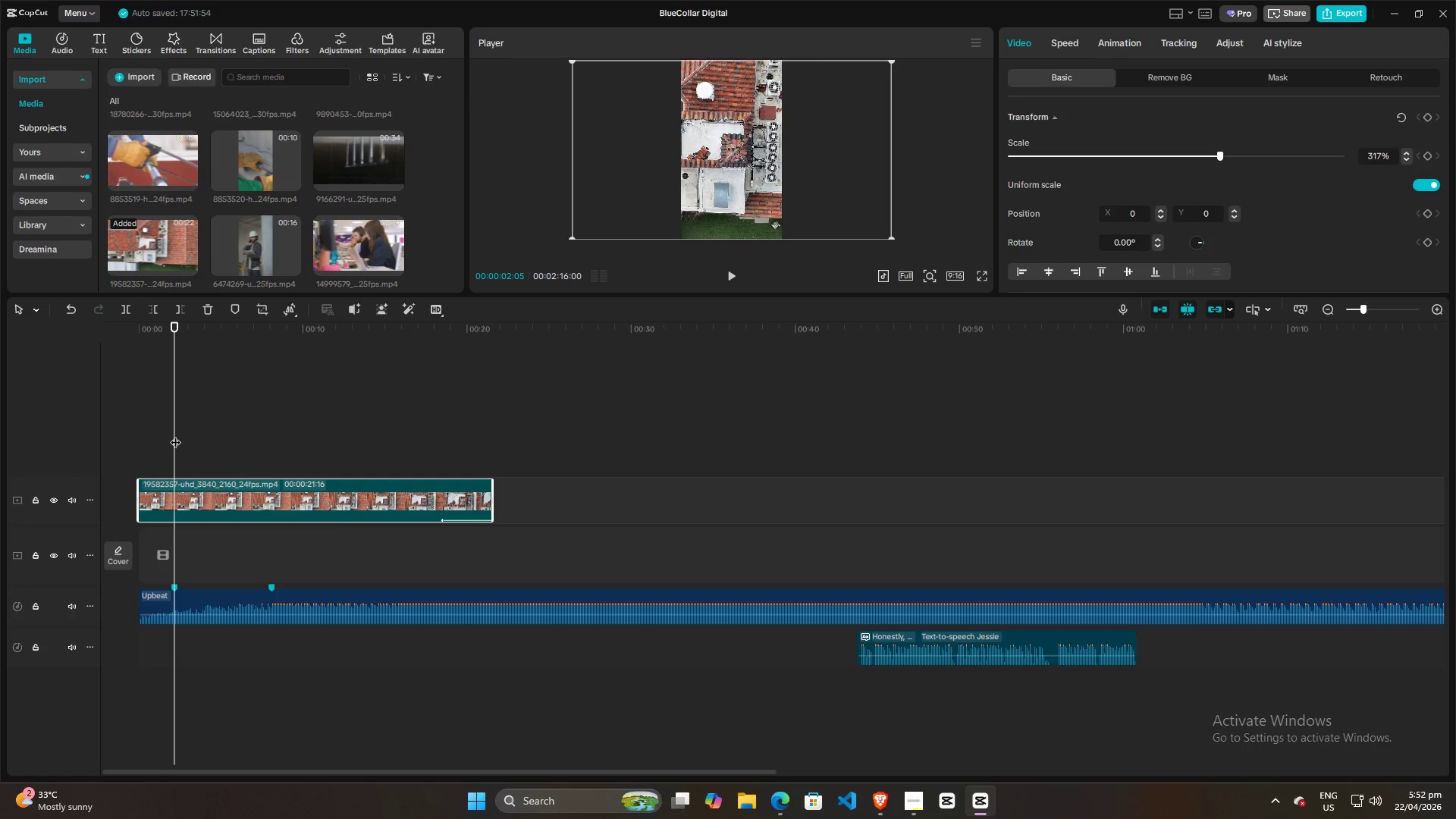 
left_click([194, 491])
 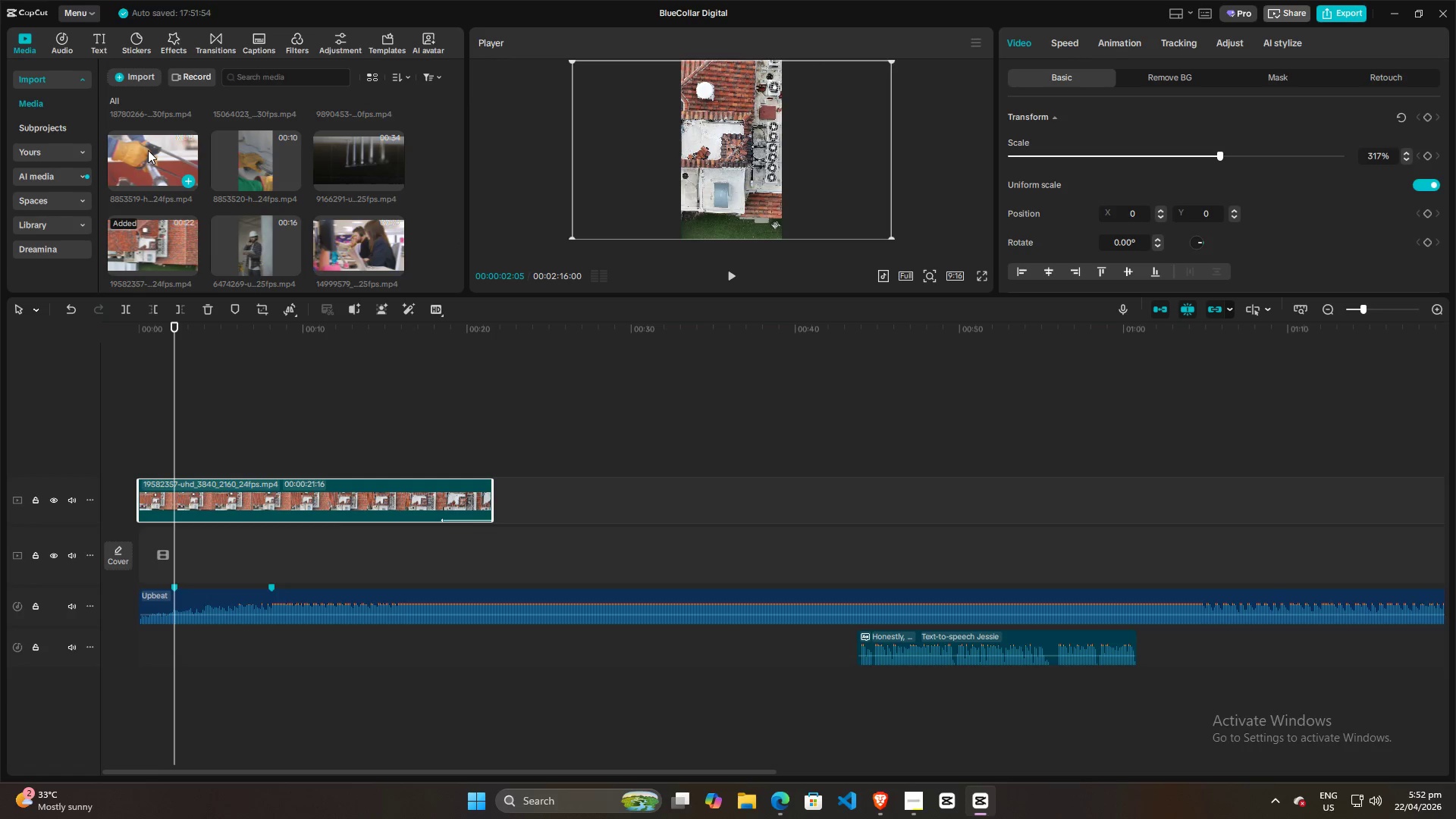 
left_click_drag(start_coordinate=[148, 150], to_coordinate=[138, 459])
 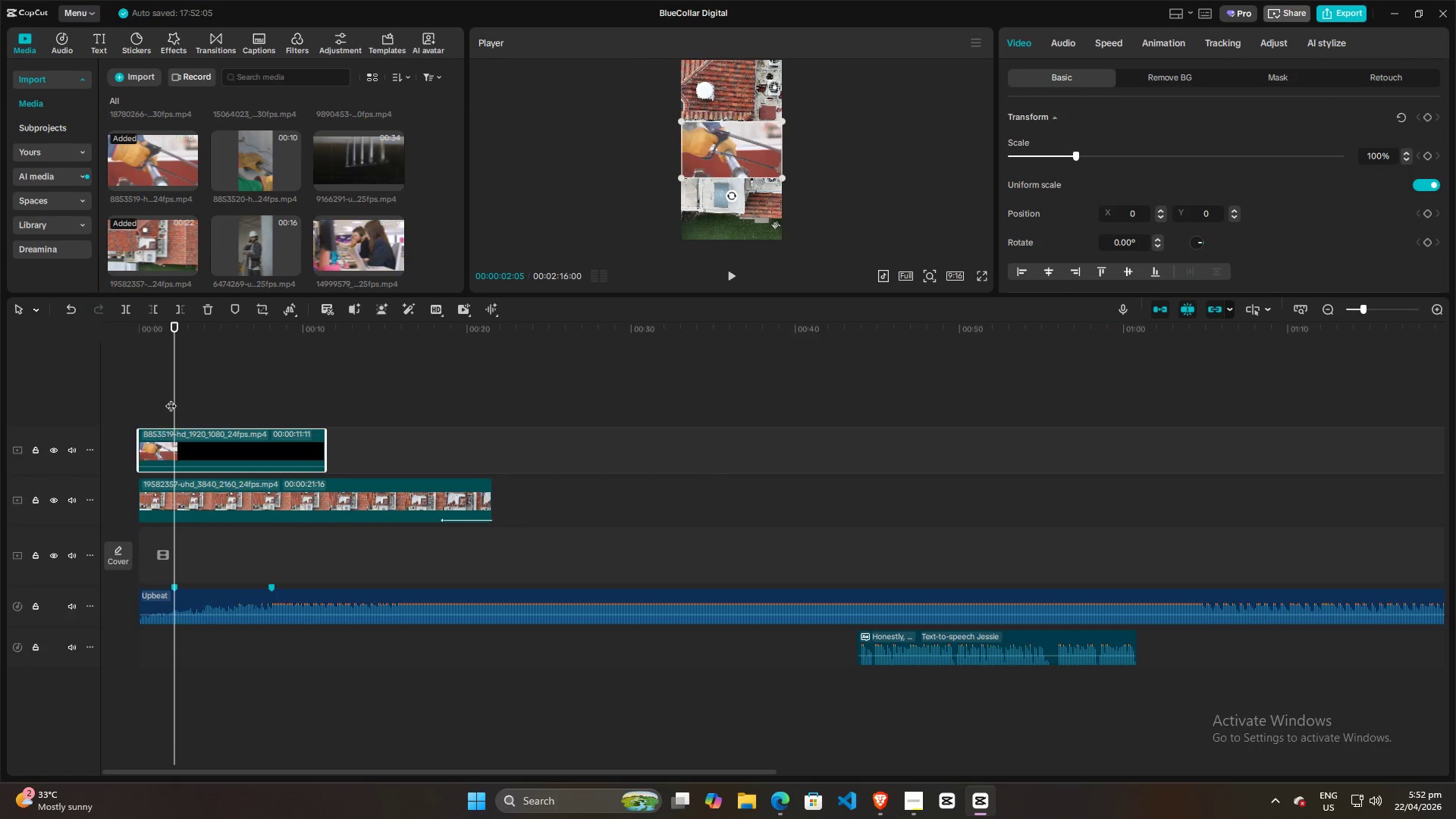 
left_click_drag(start_coordinate=[171, 398], to_coordinate=[99, 398])
 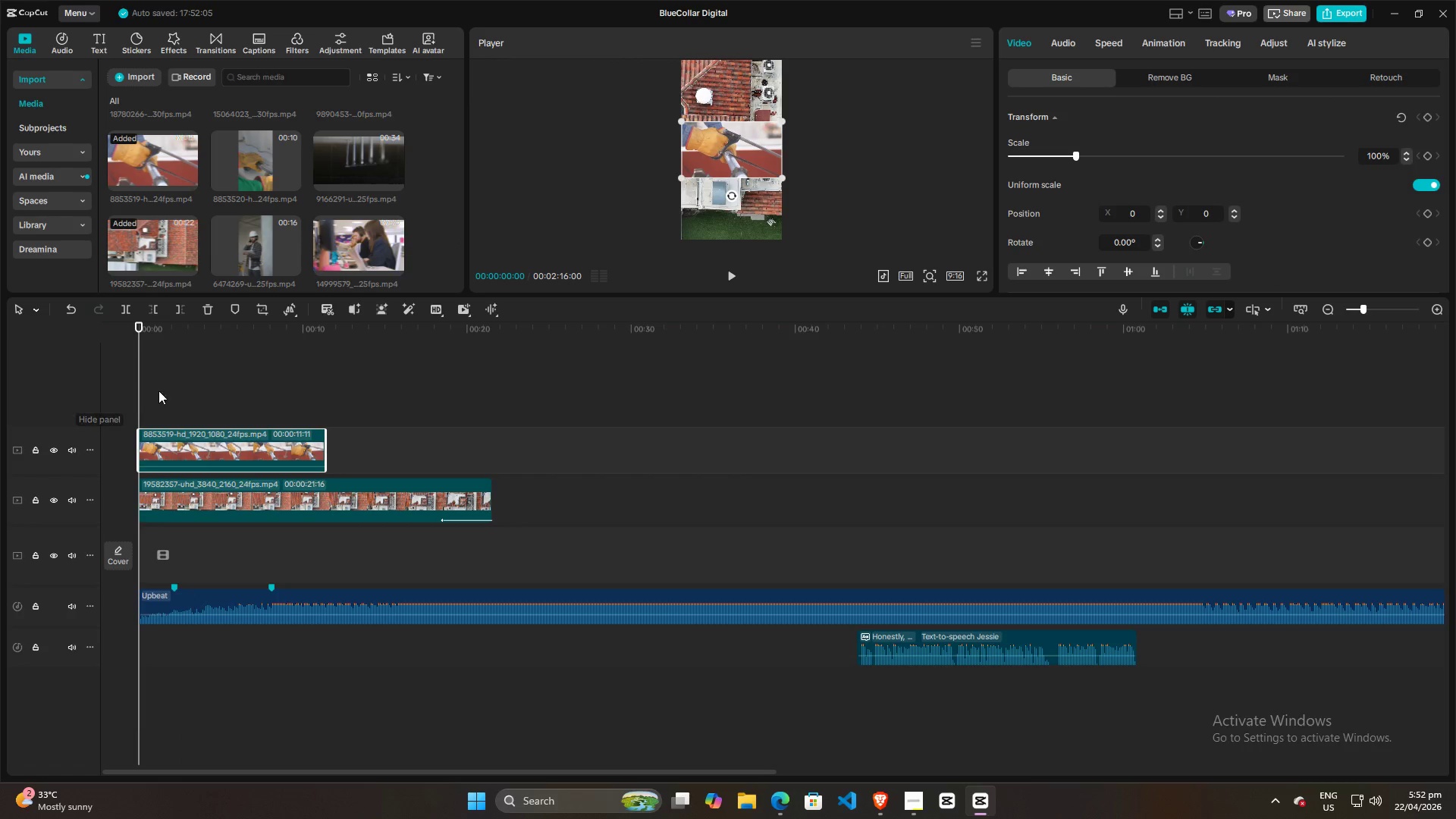 
key(Space)
 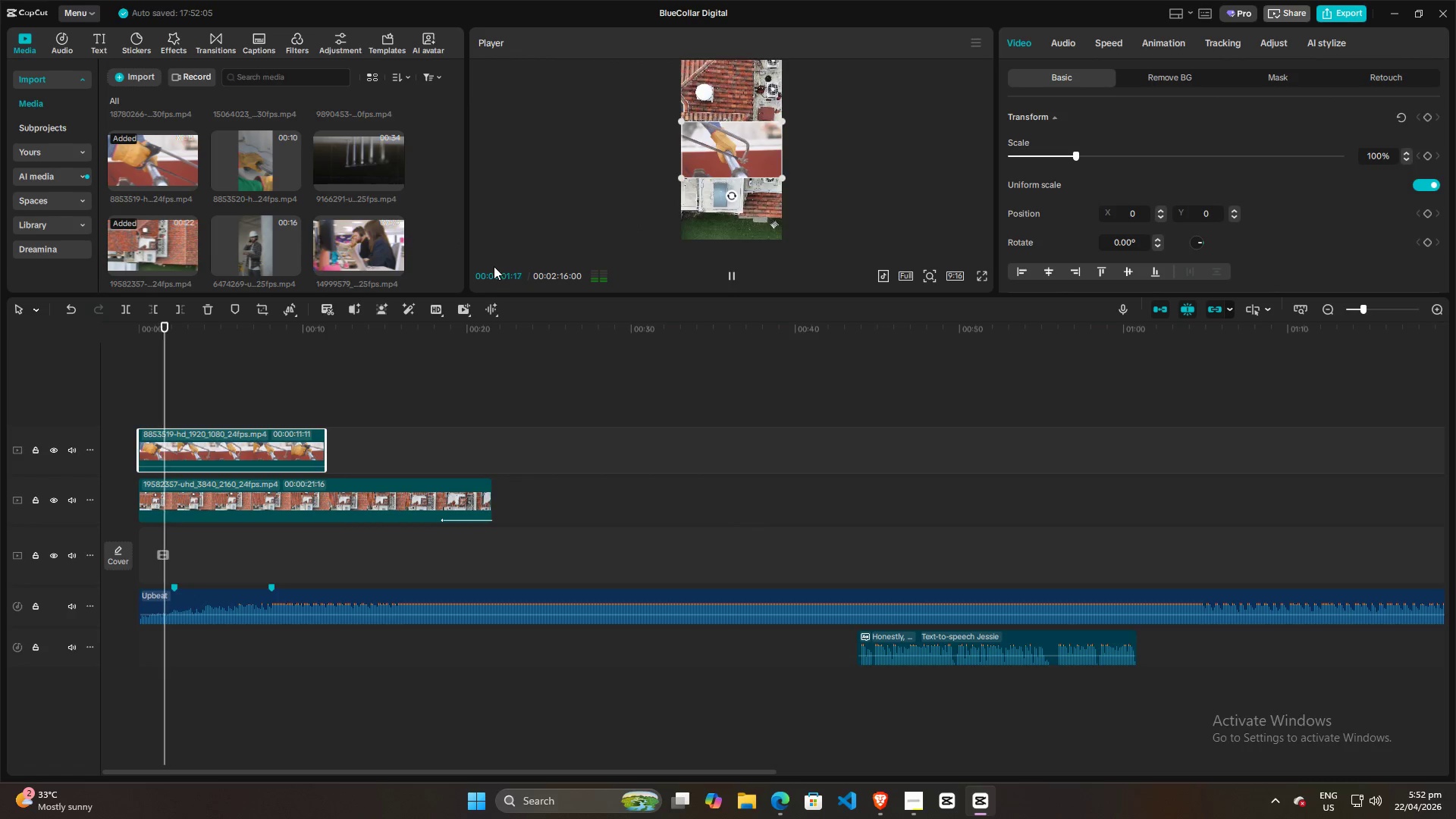 
key(Space)
 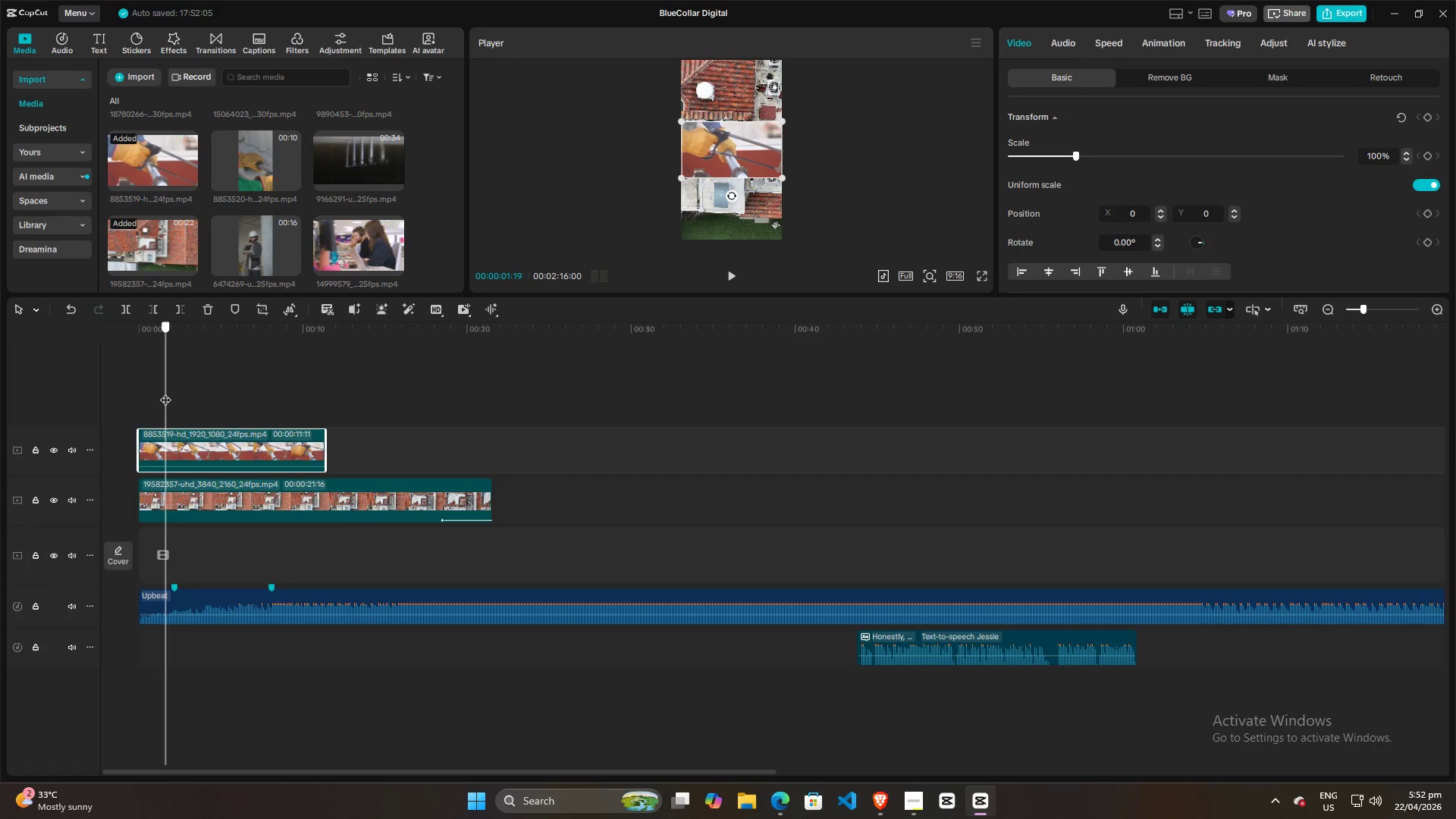 
left_click([168, 445])
 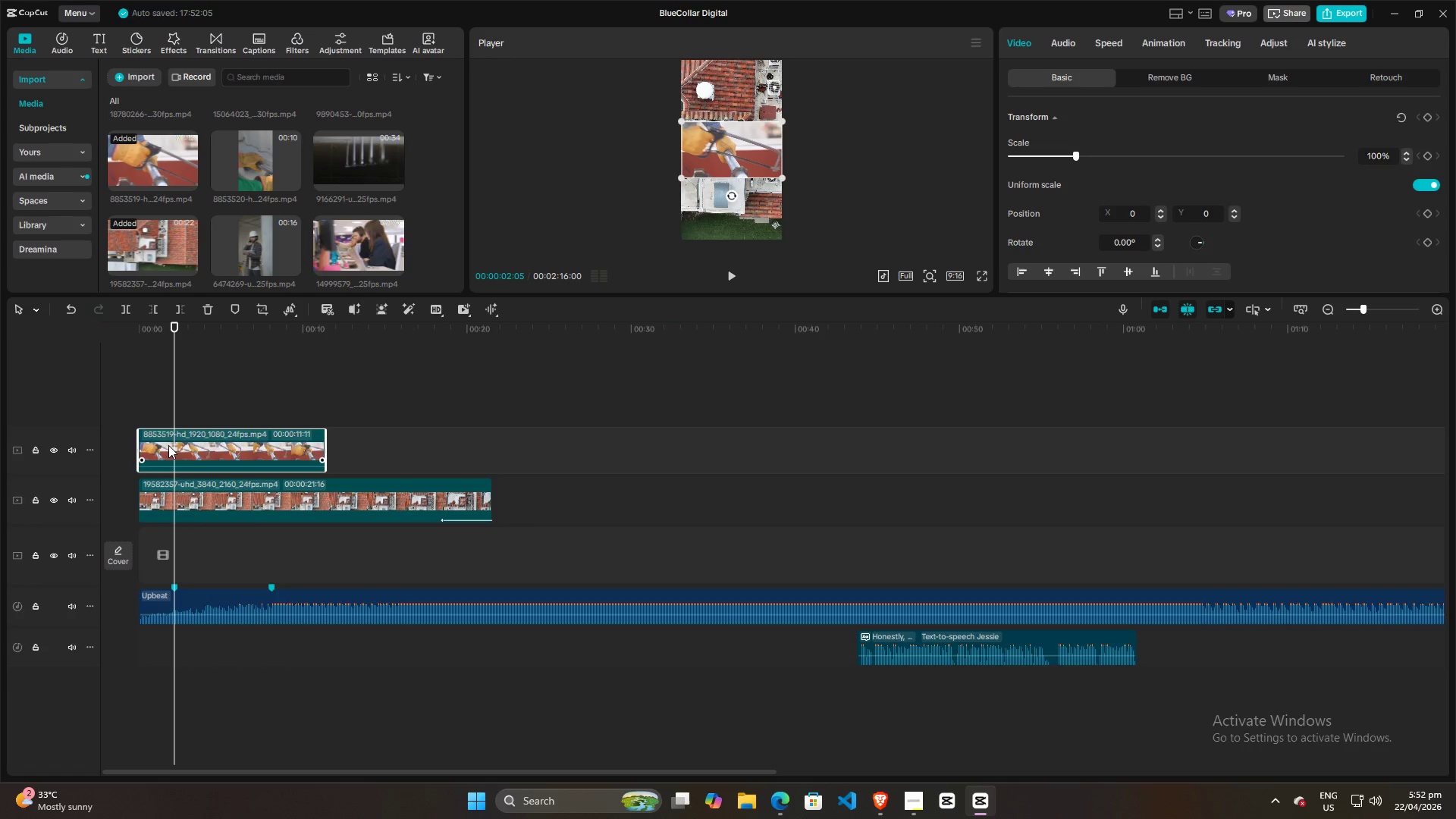 
key(W)
 